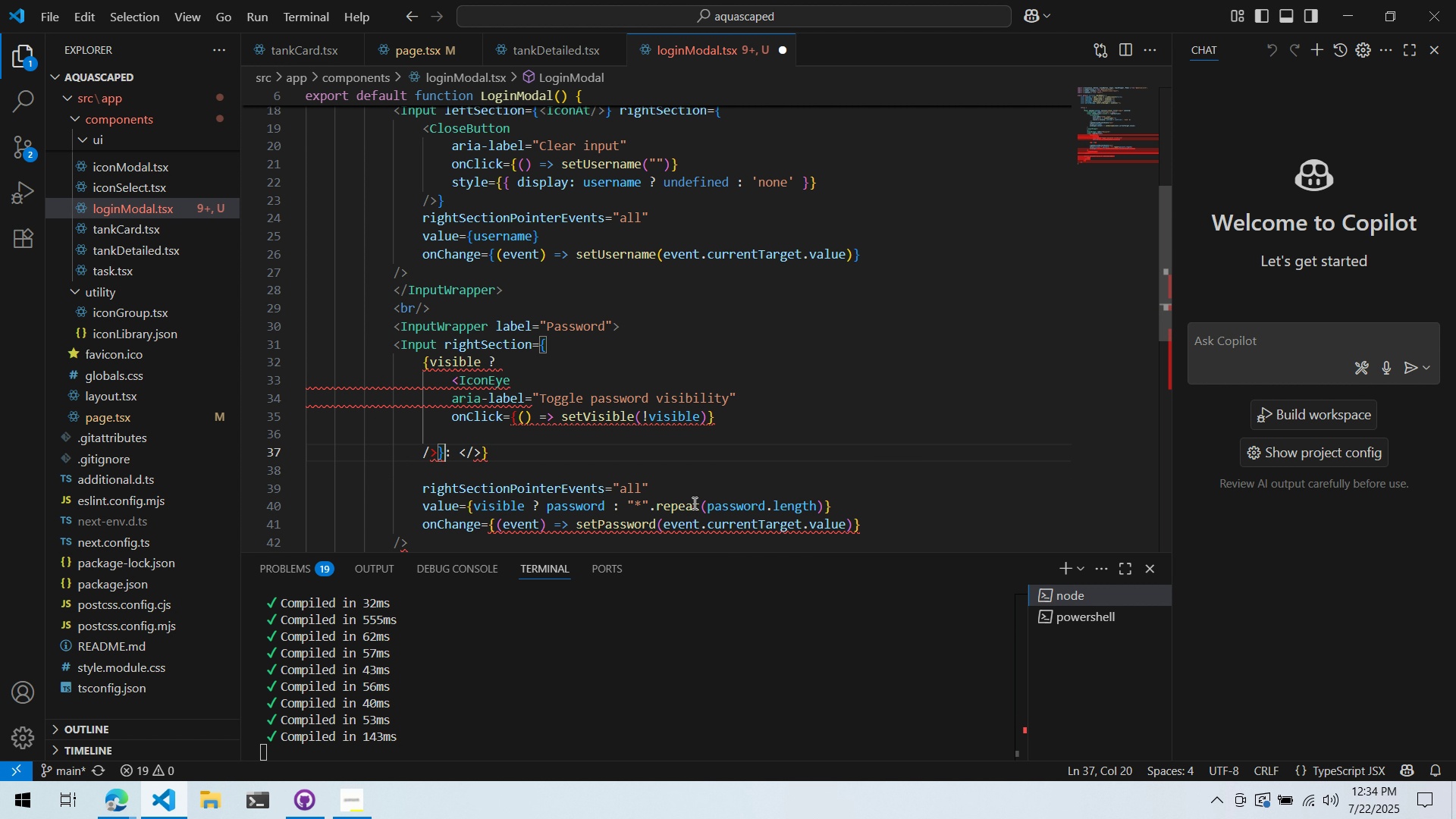 
key(Backspace)
 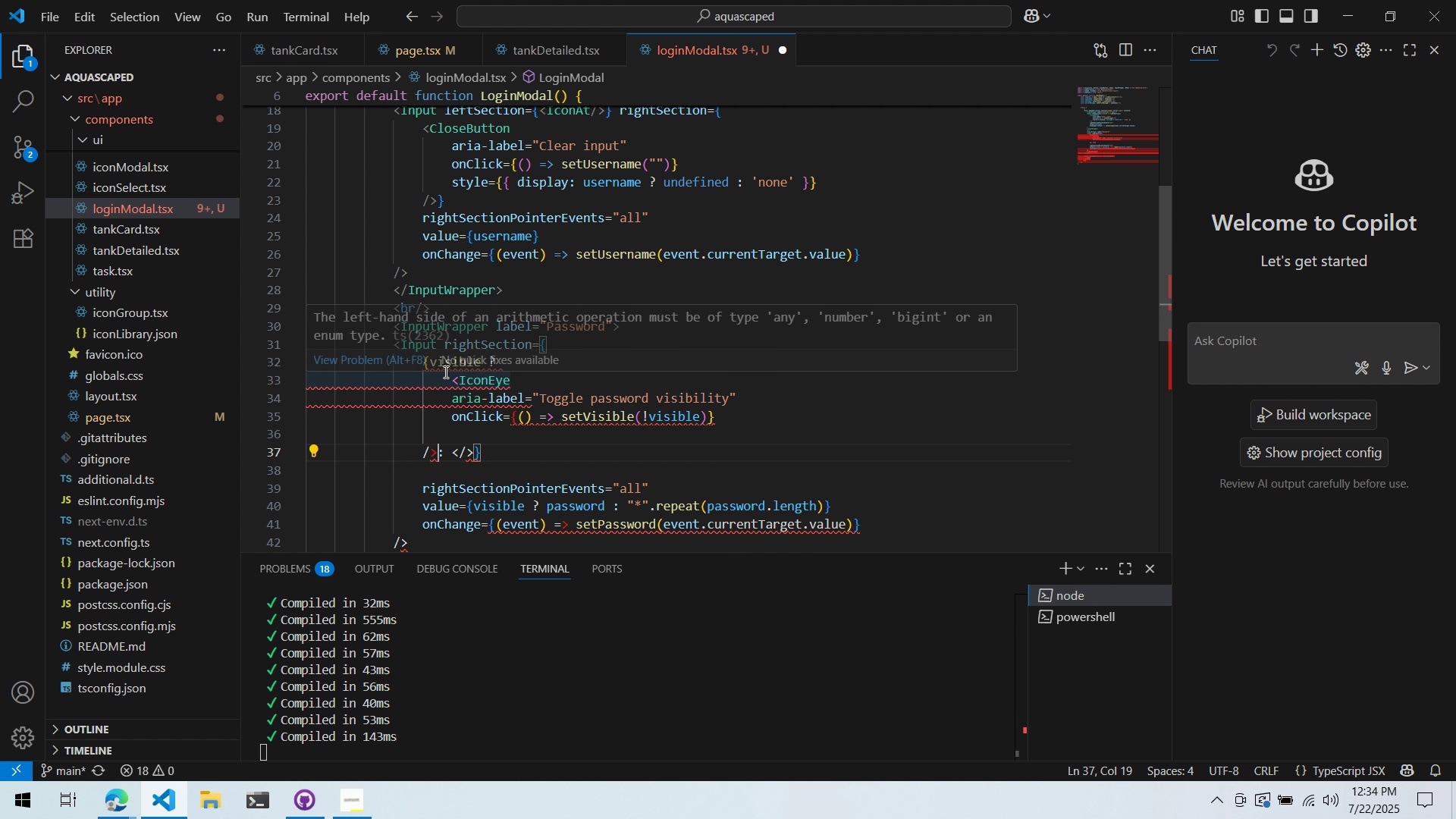 
left_click([459, 417])
 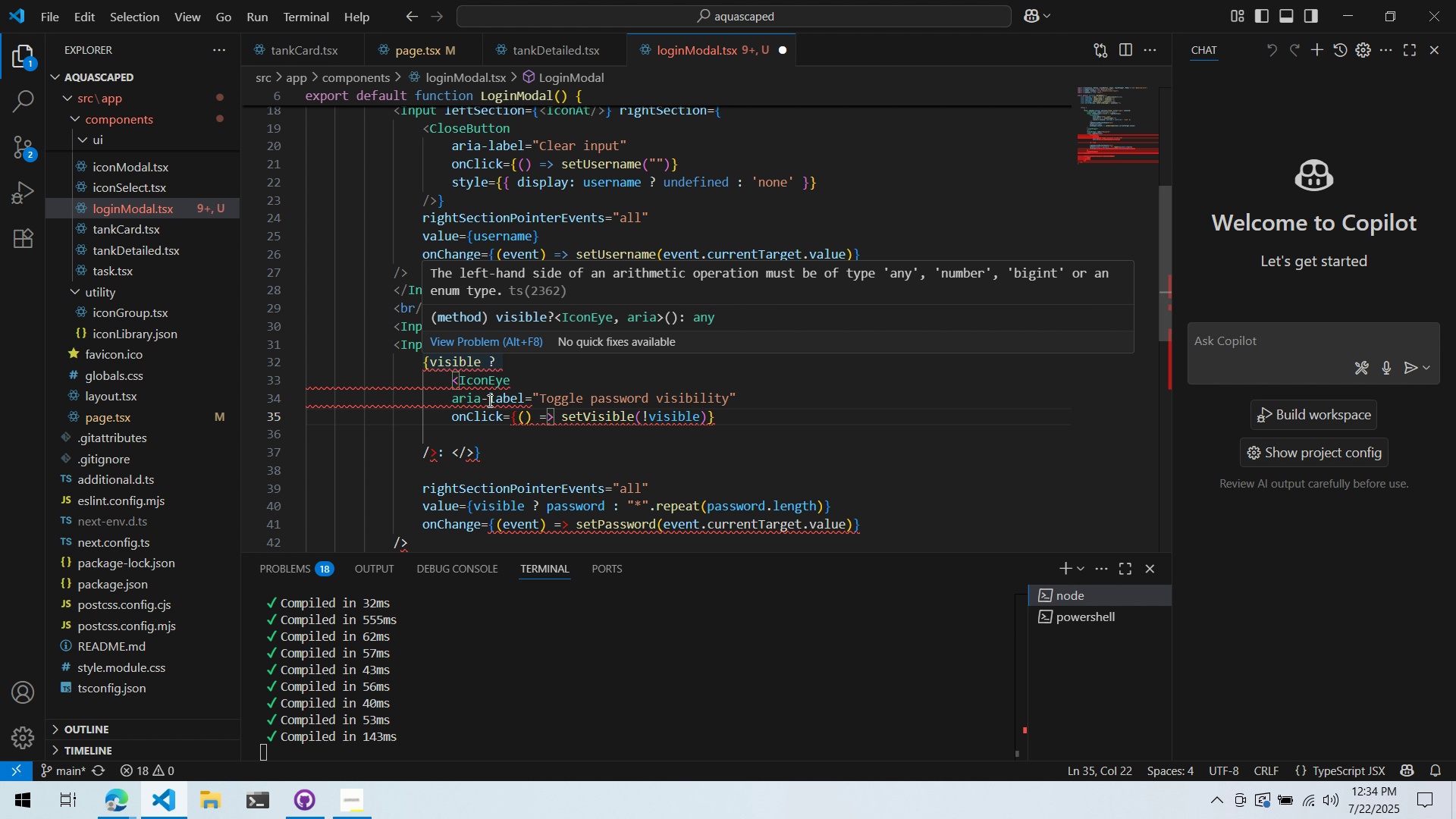 
wait(5.23)
 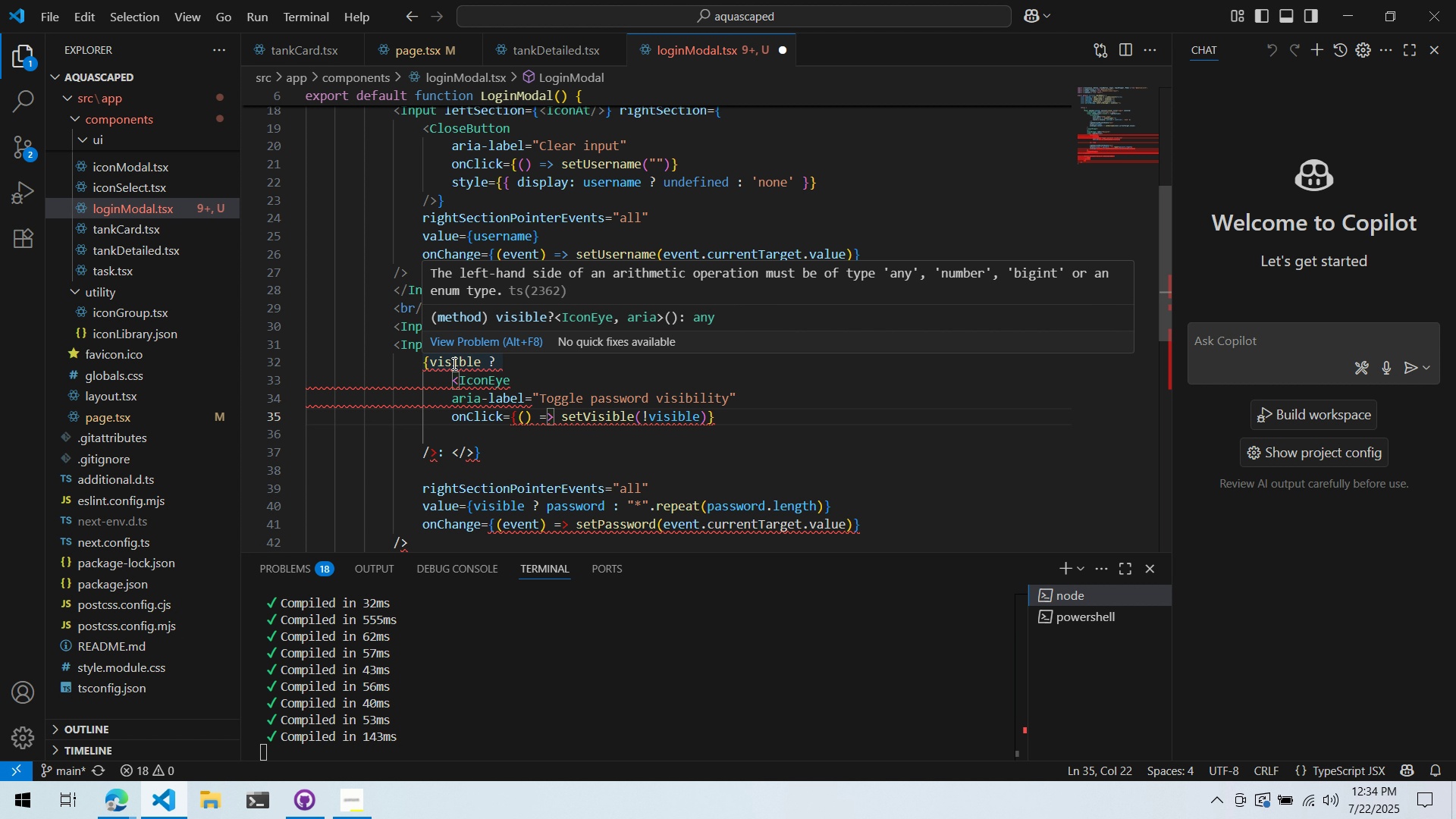 
left_click([444, 451])
 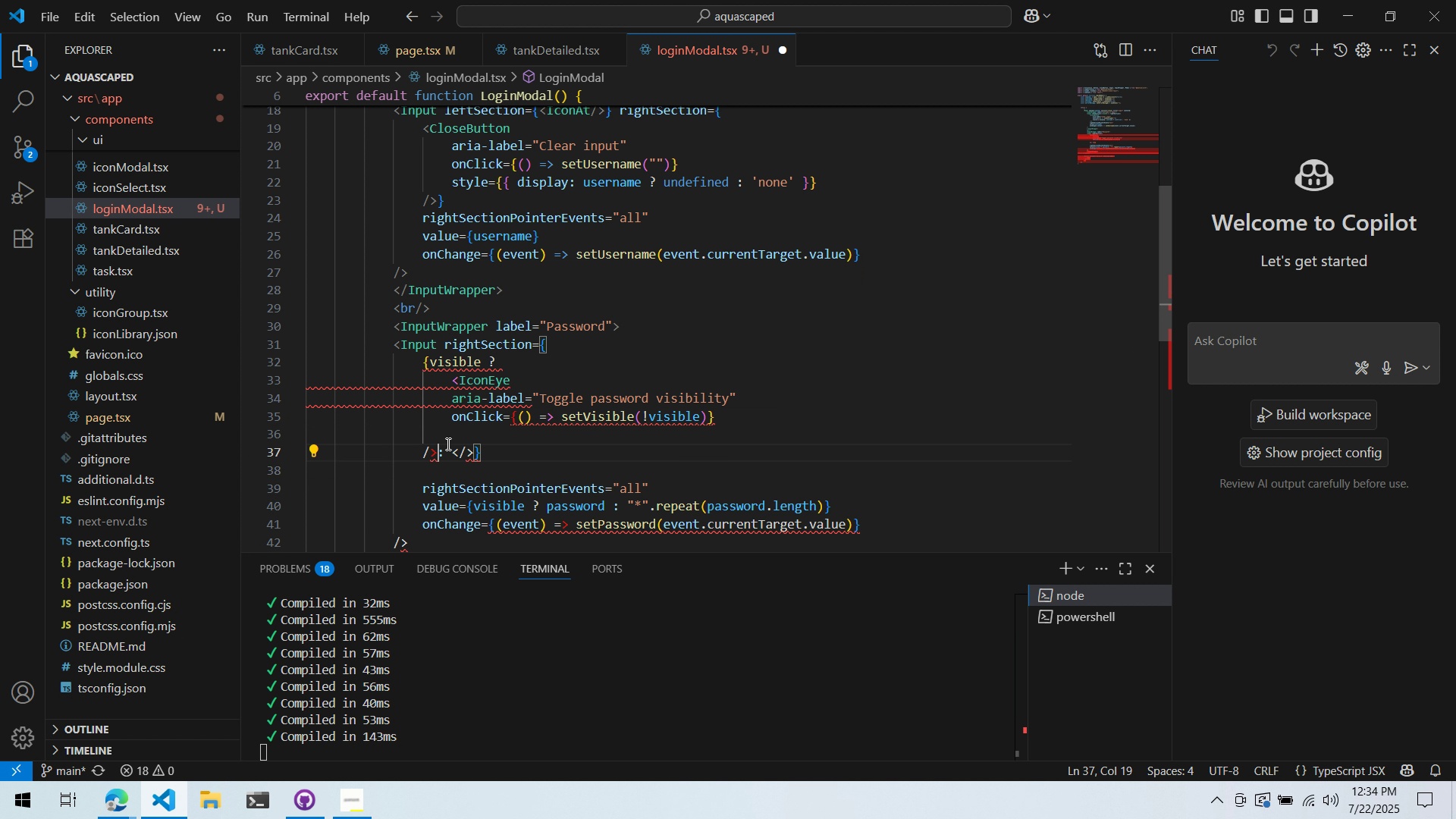 
key(Space)
 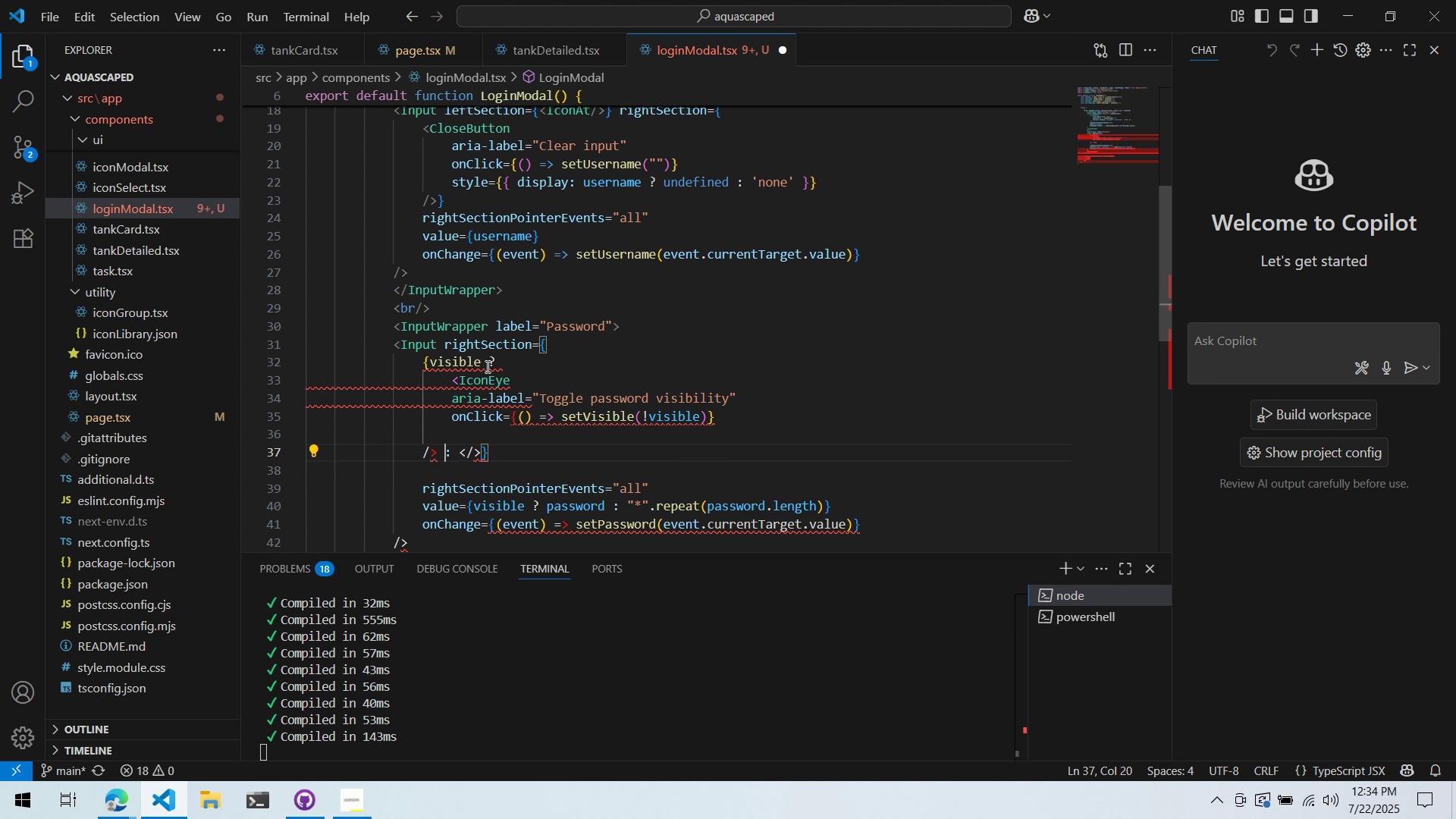 
left_click([486, 366])
 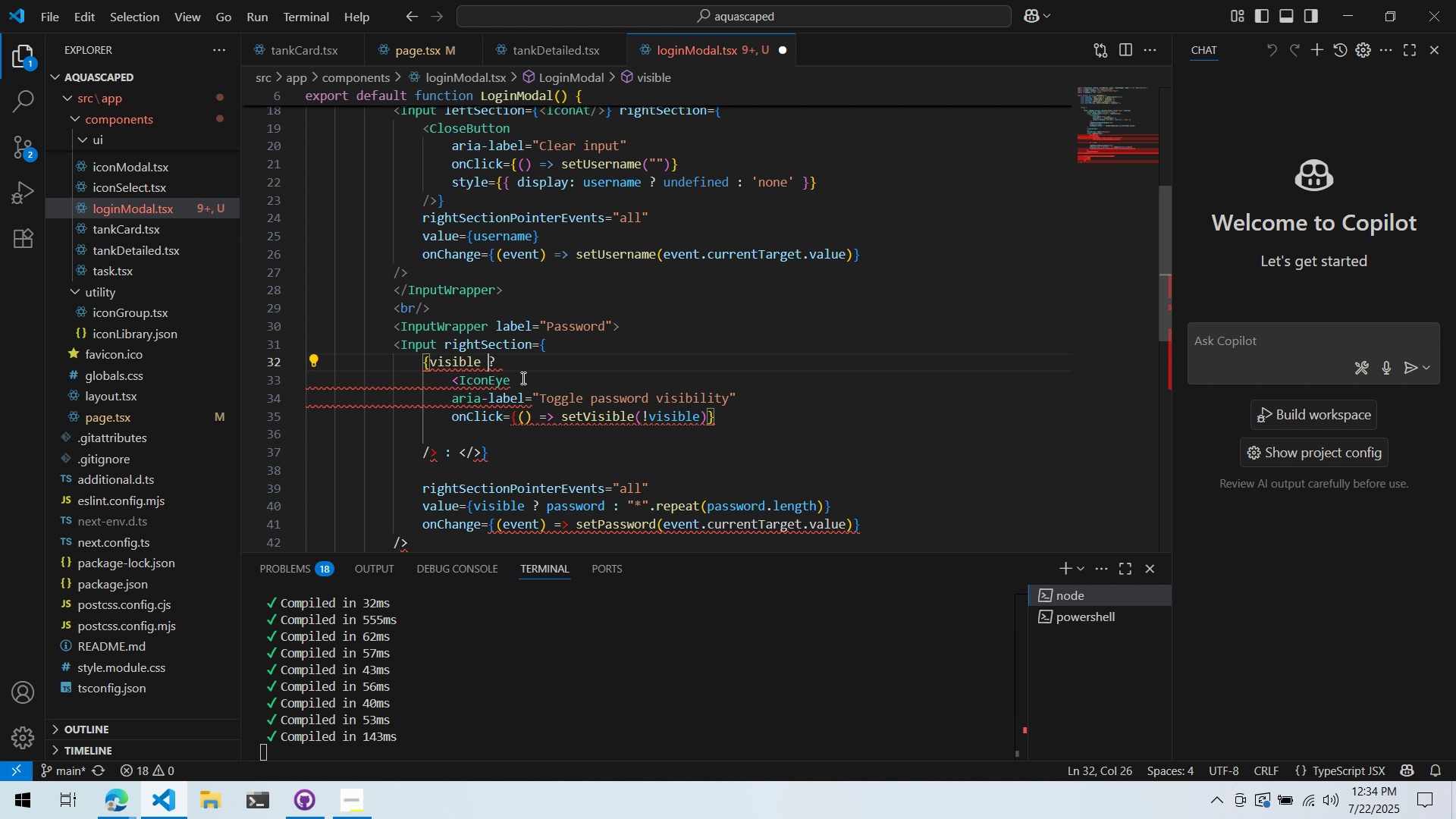 
type(=== true)
 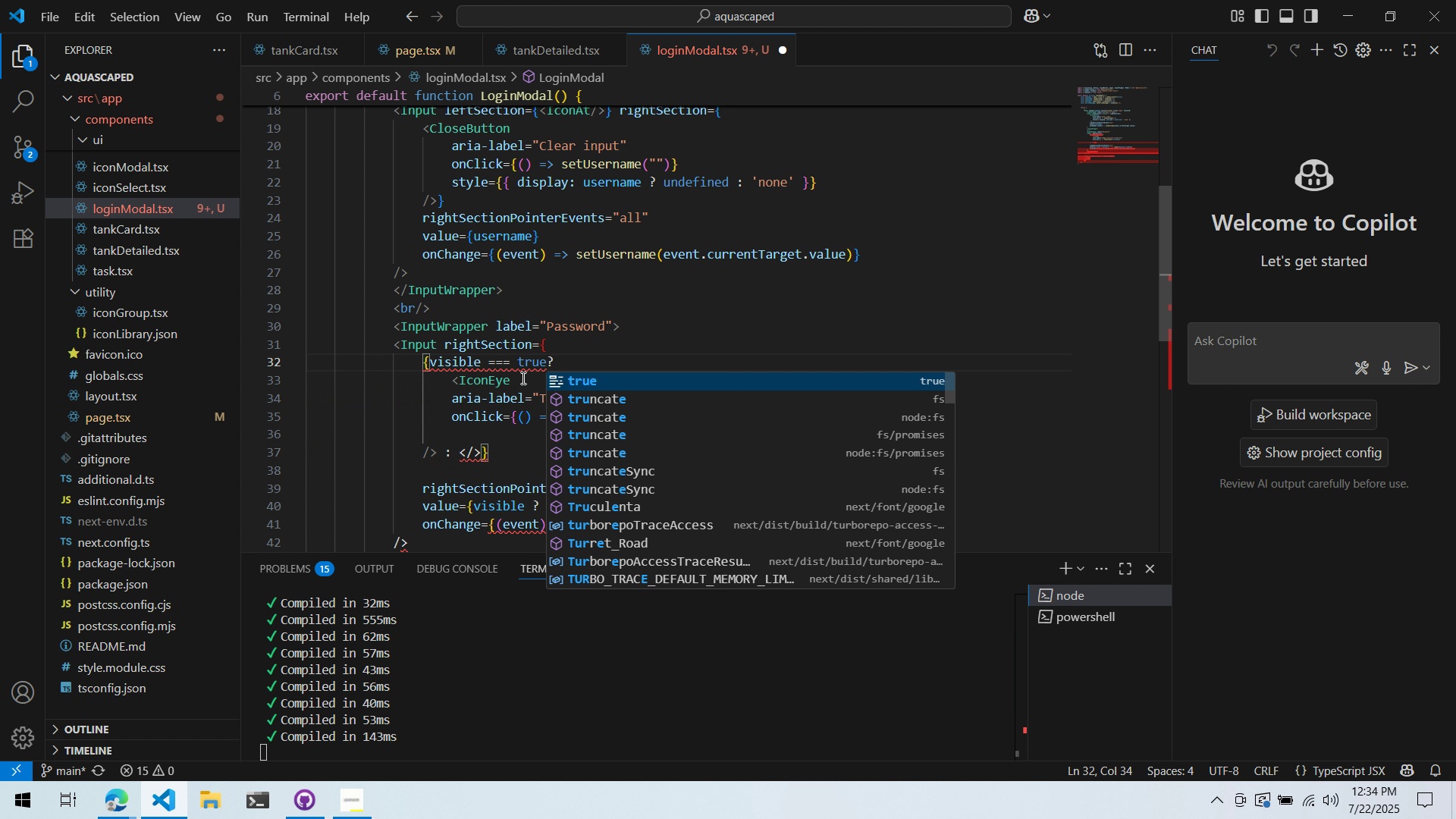 
left_click([522, 377])
 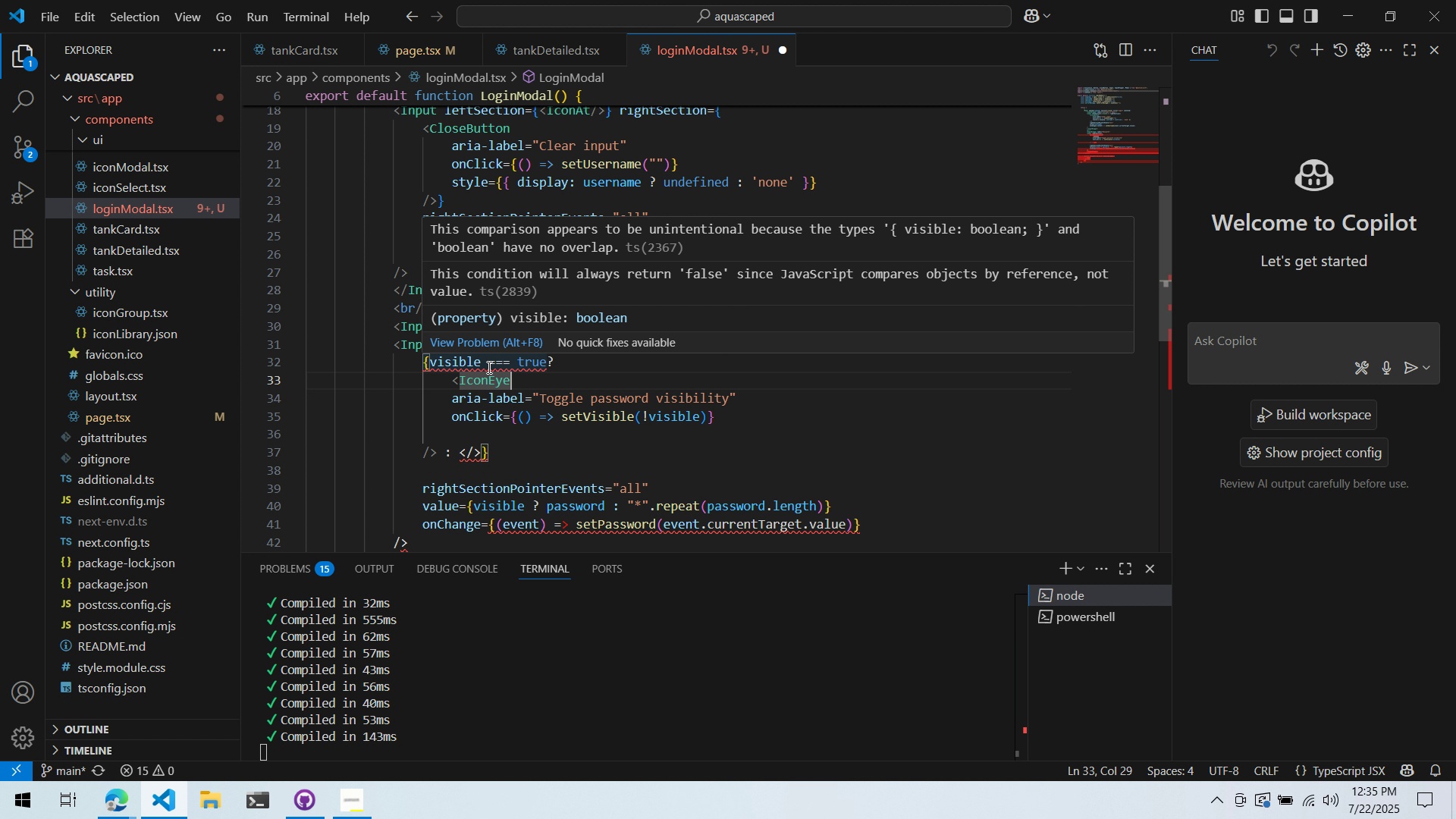 
wait(18.23)
 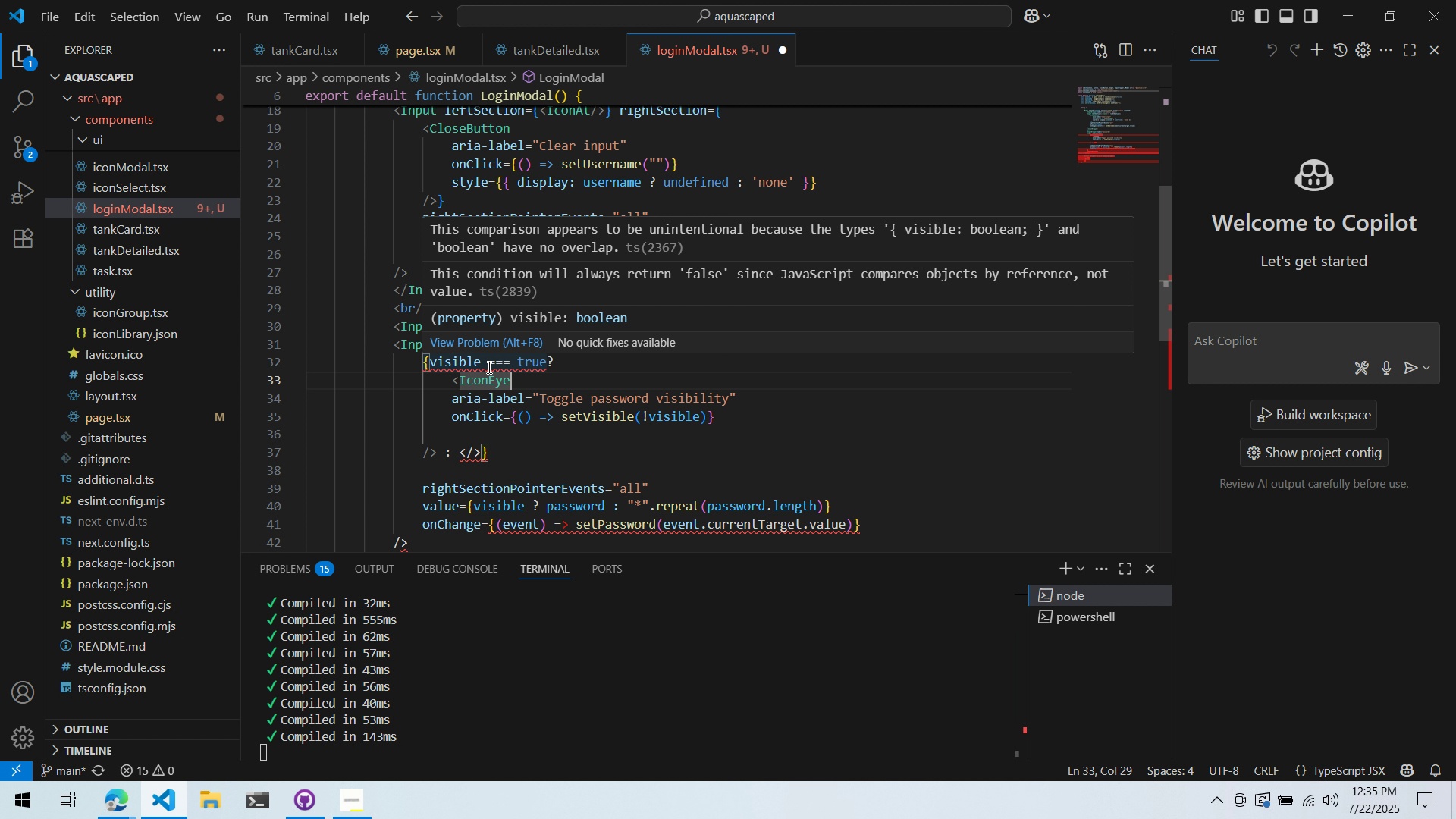 
left_click([560, 419])
 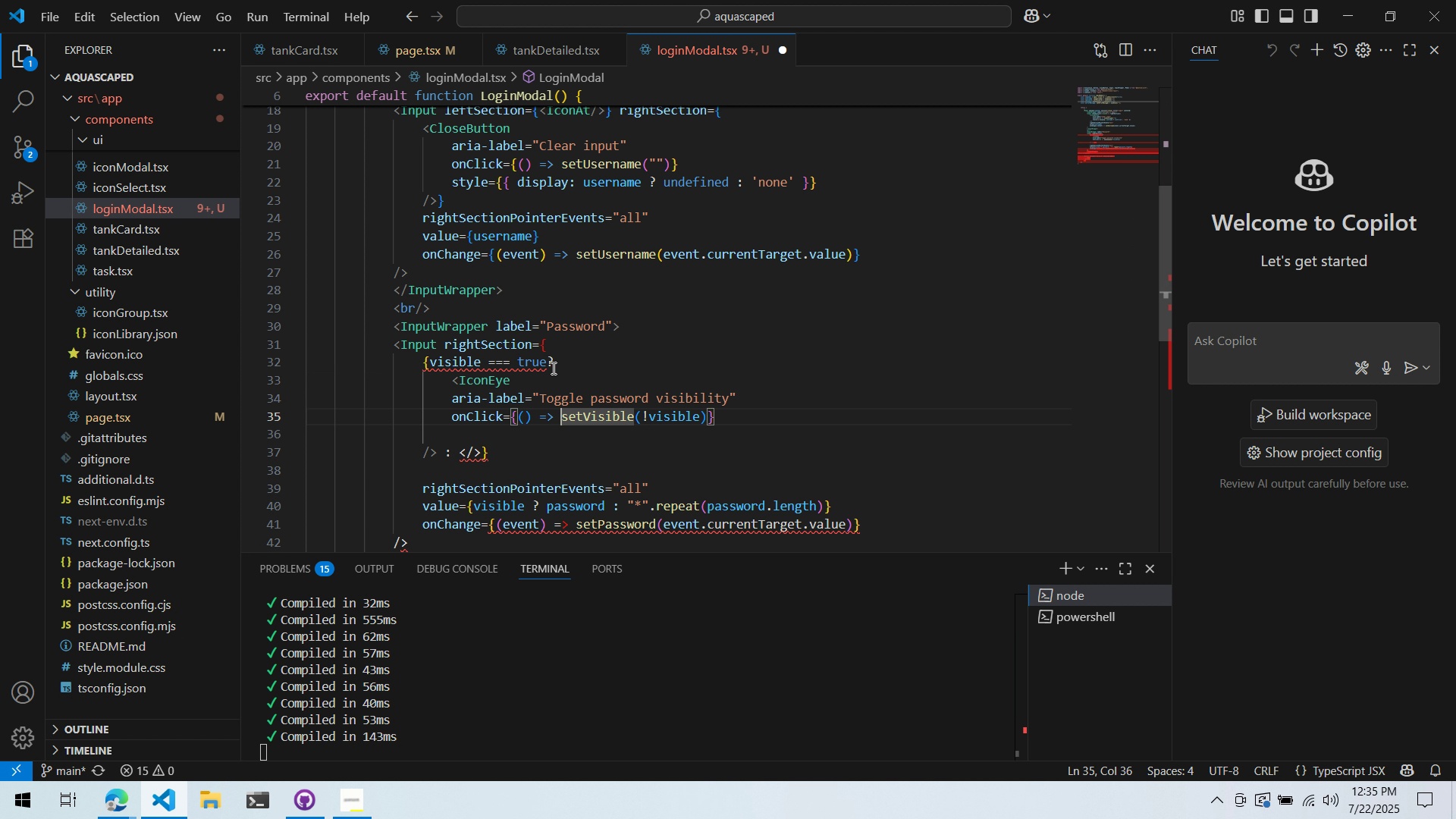 
left_click_drag(start_coordinate=[546, 363], to_coordinate=[483, 359])
 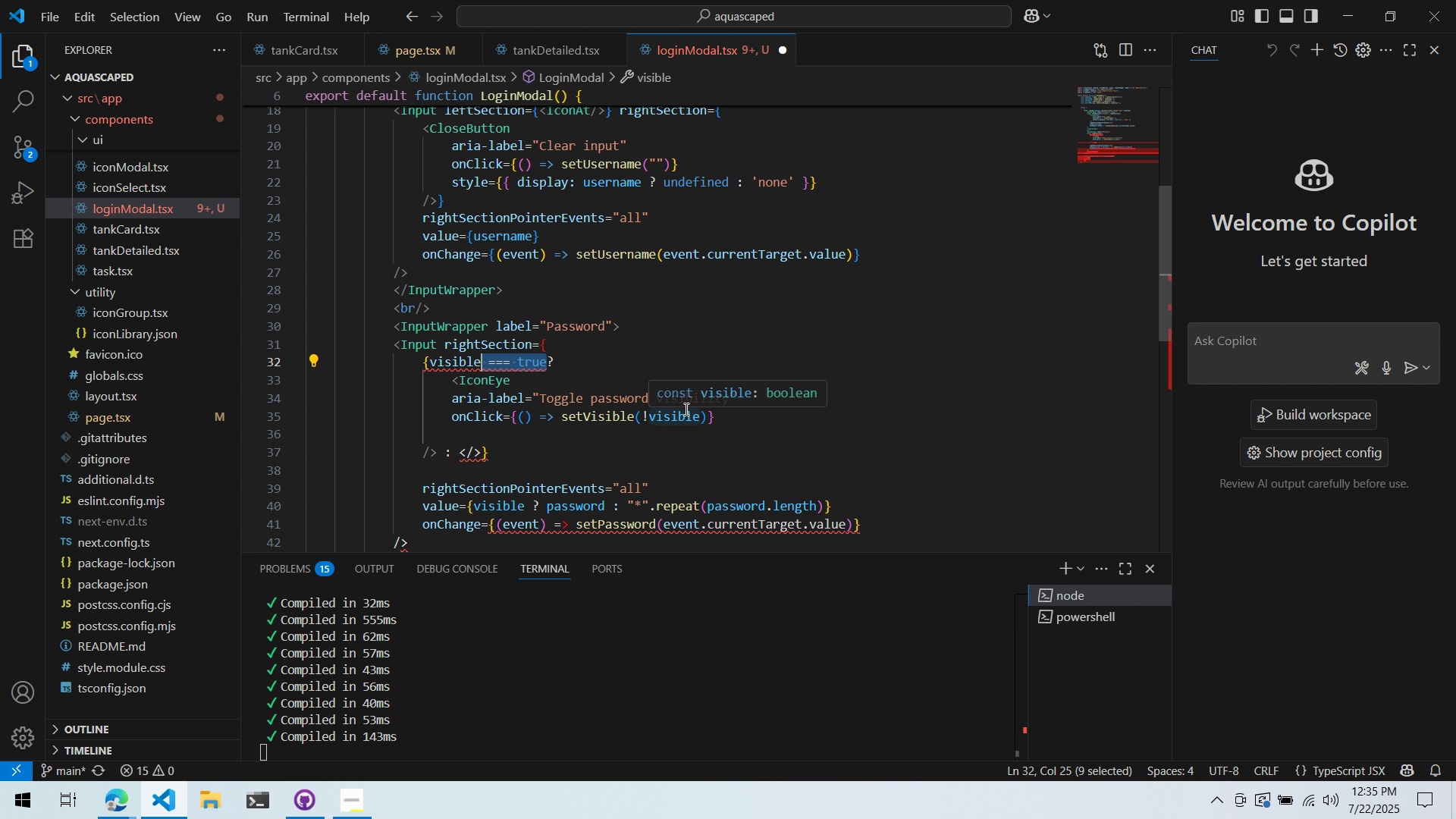 
key(Backspace)
 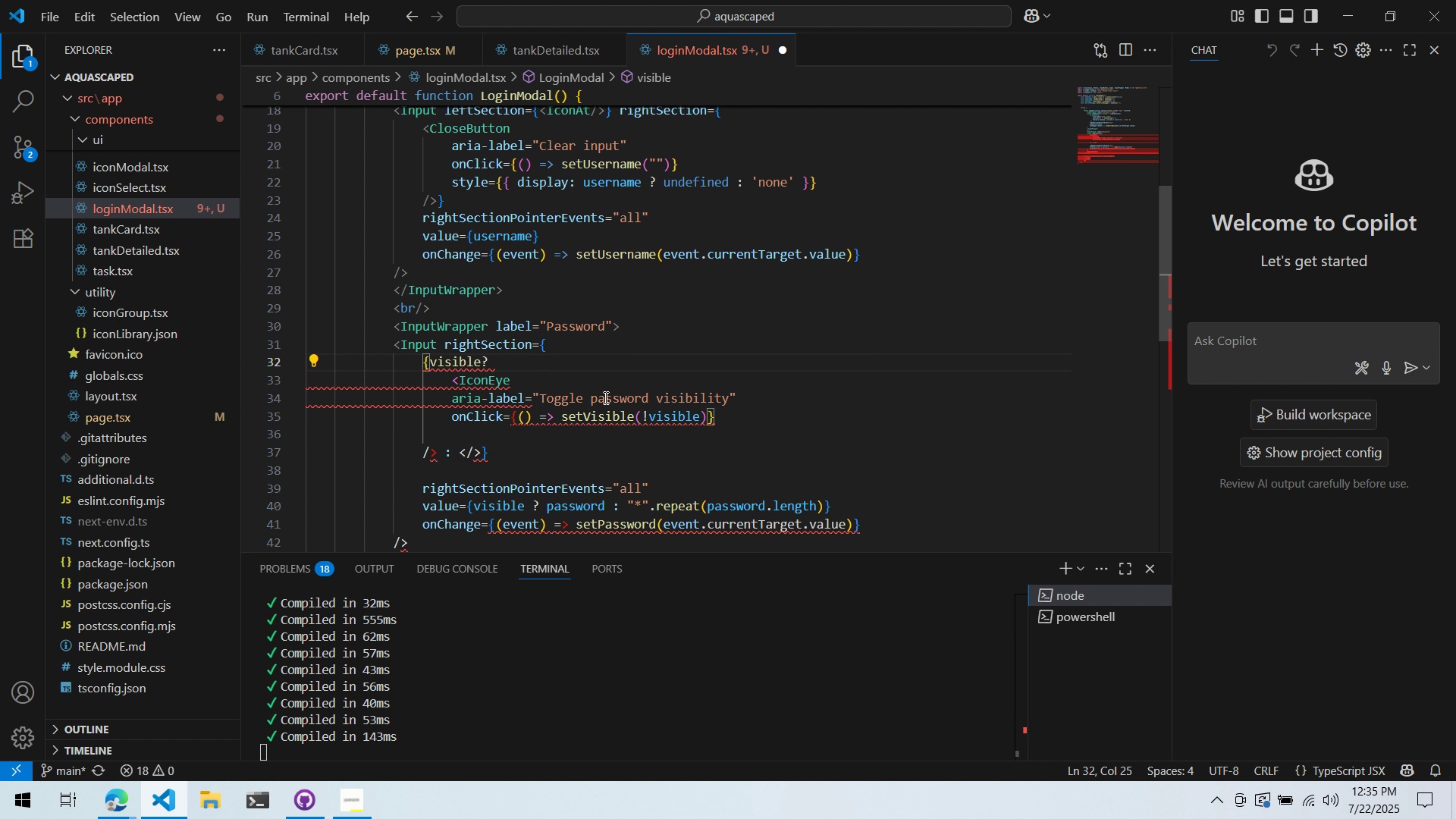 
left_click([576, 383])
 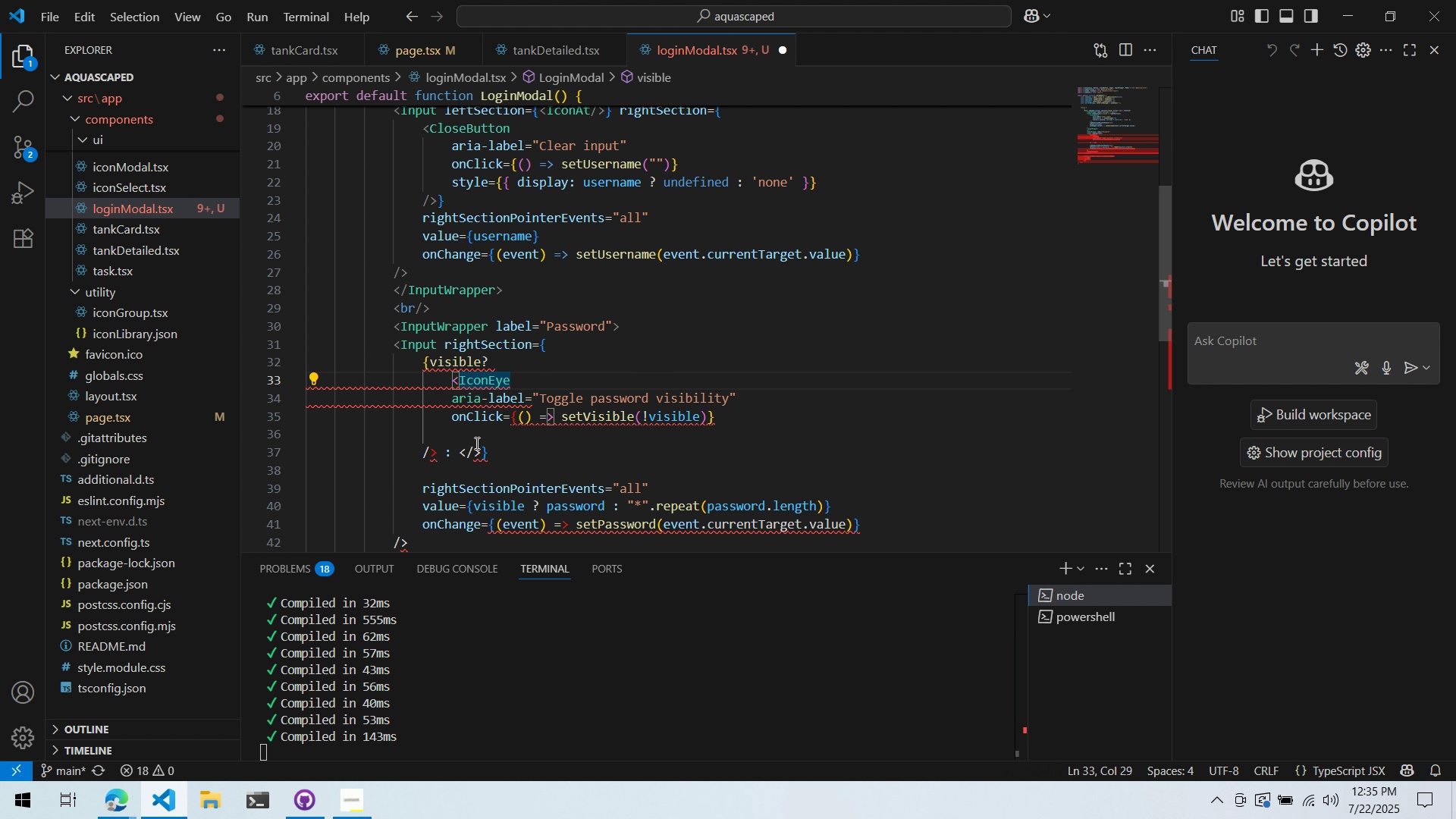 
left_click([469, 454])
 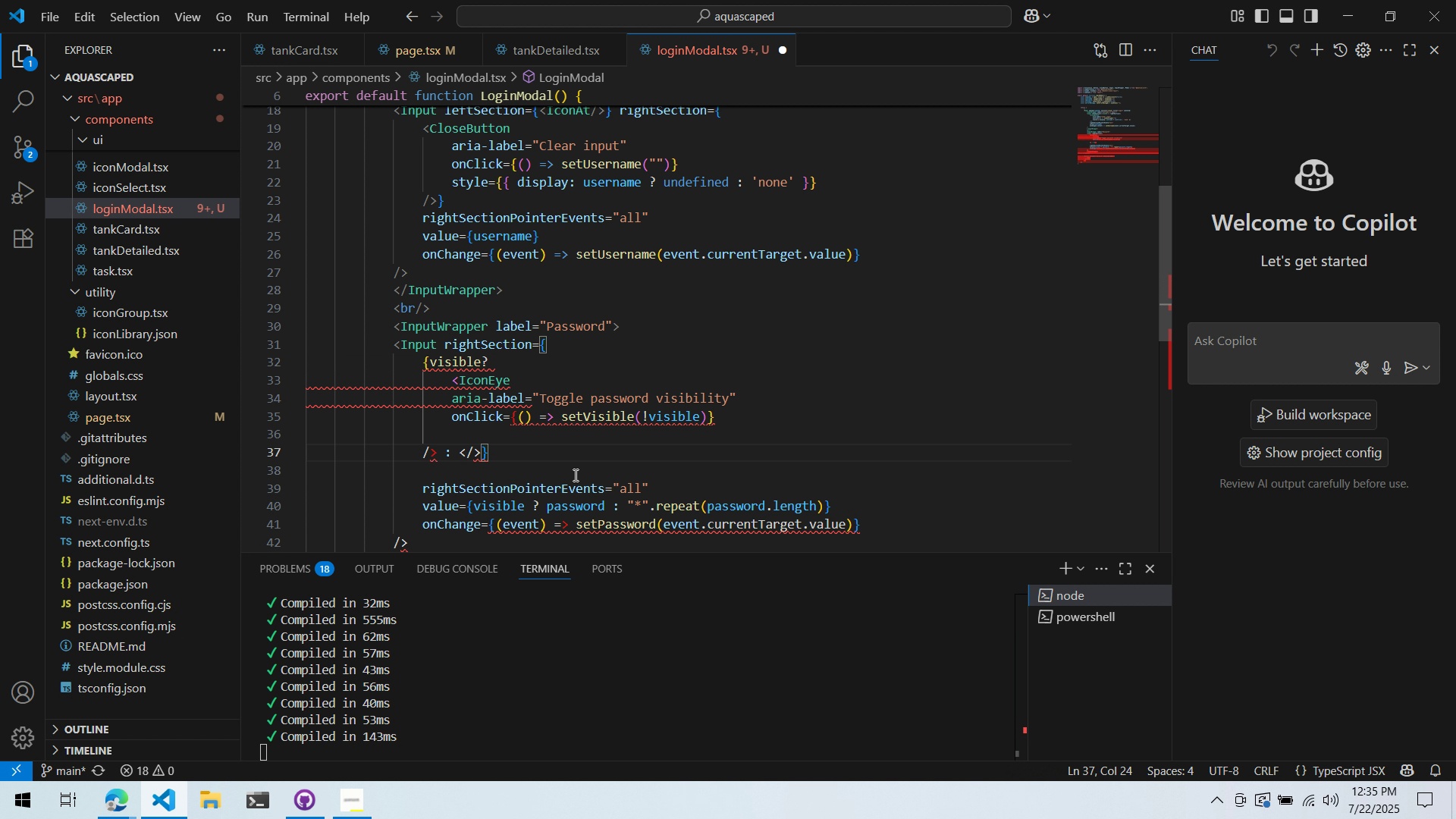 
key(ArrowLeft)
 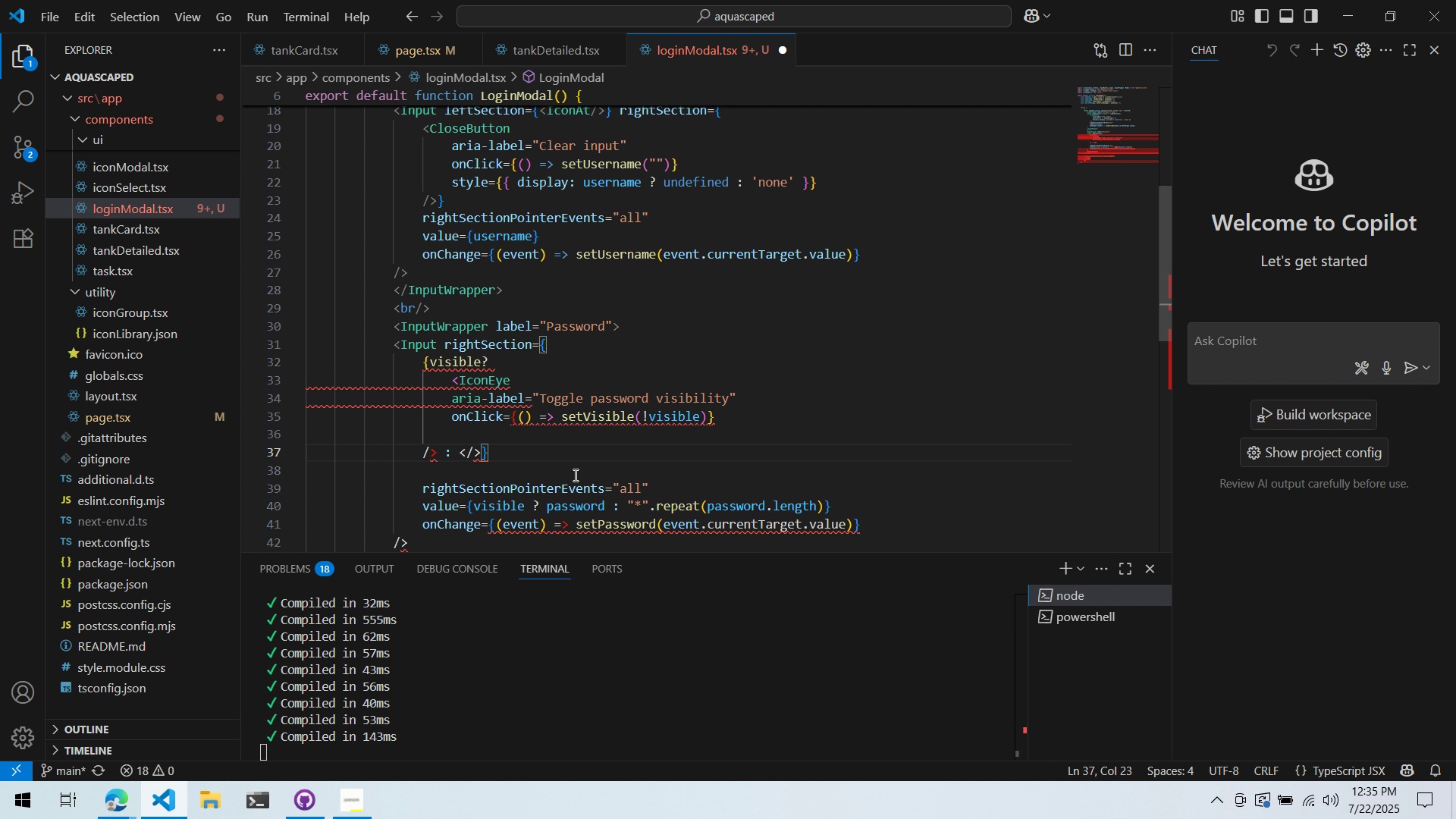 
key(Shift+ShiftLeft)
 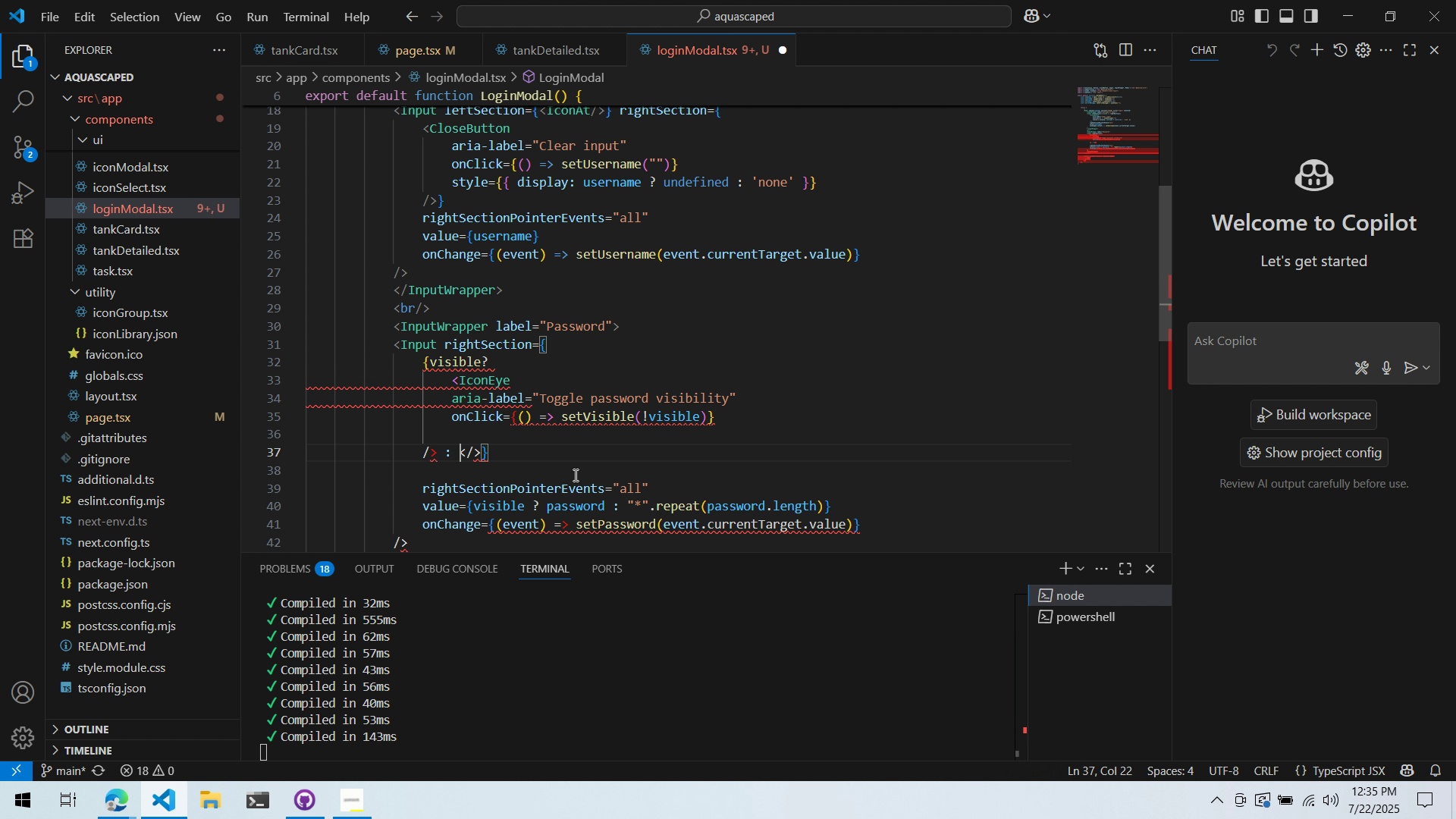 
key(ArrowLeft)
 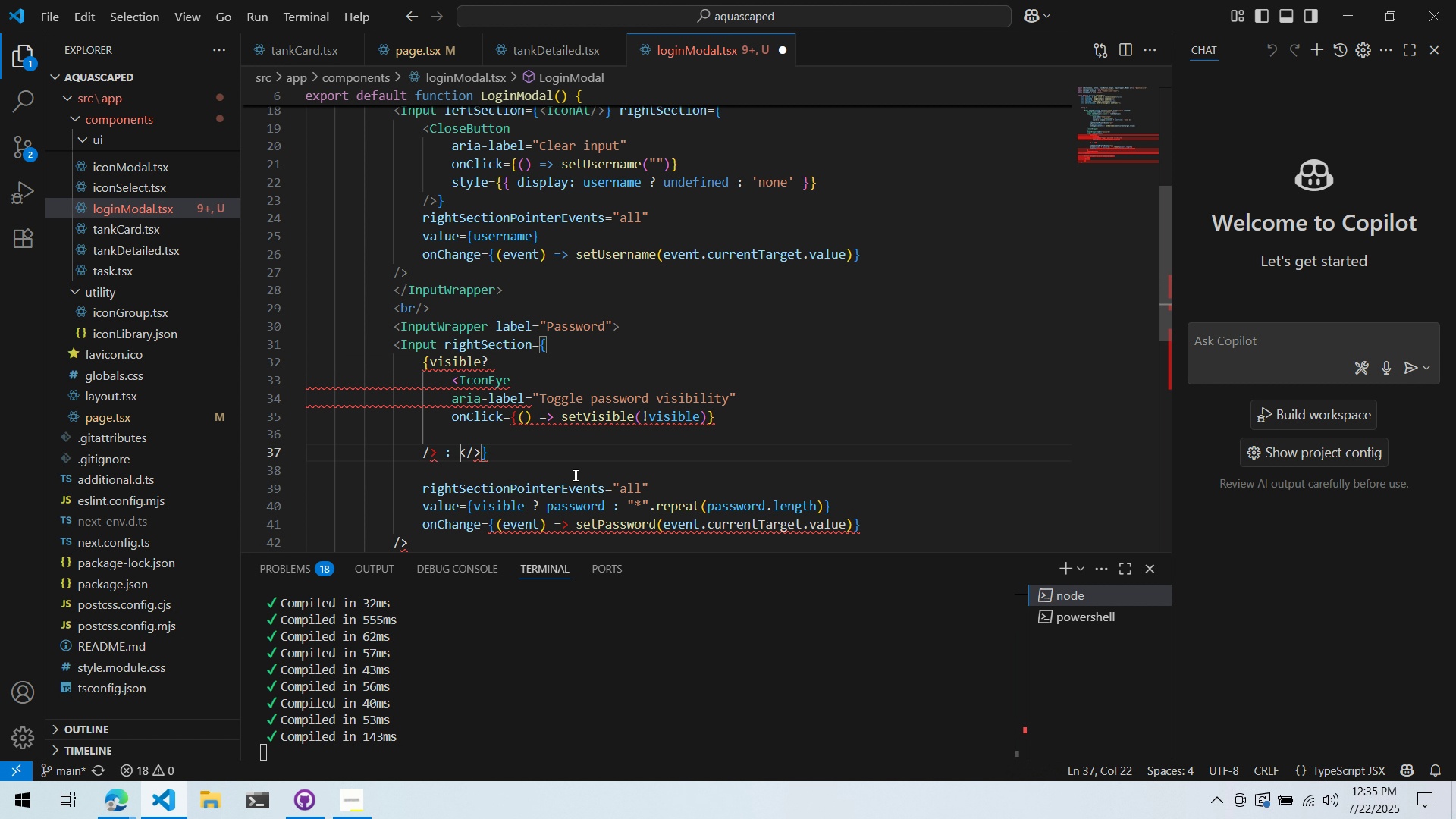 
key(Shift+Comma)
 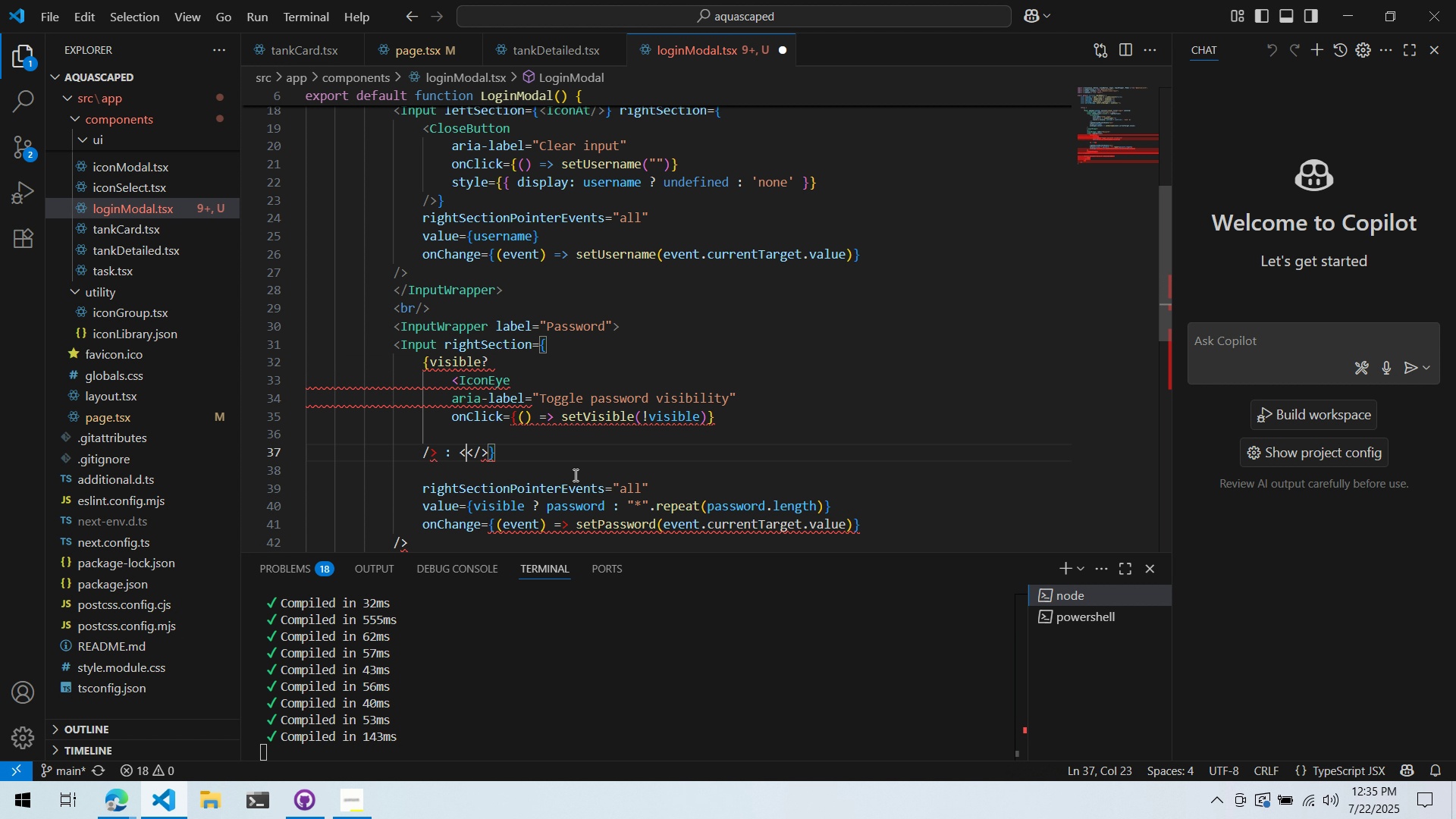 
key(Shift+Period)
 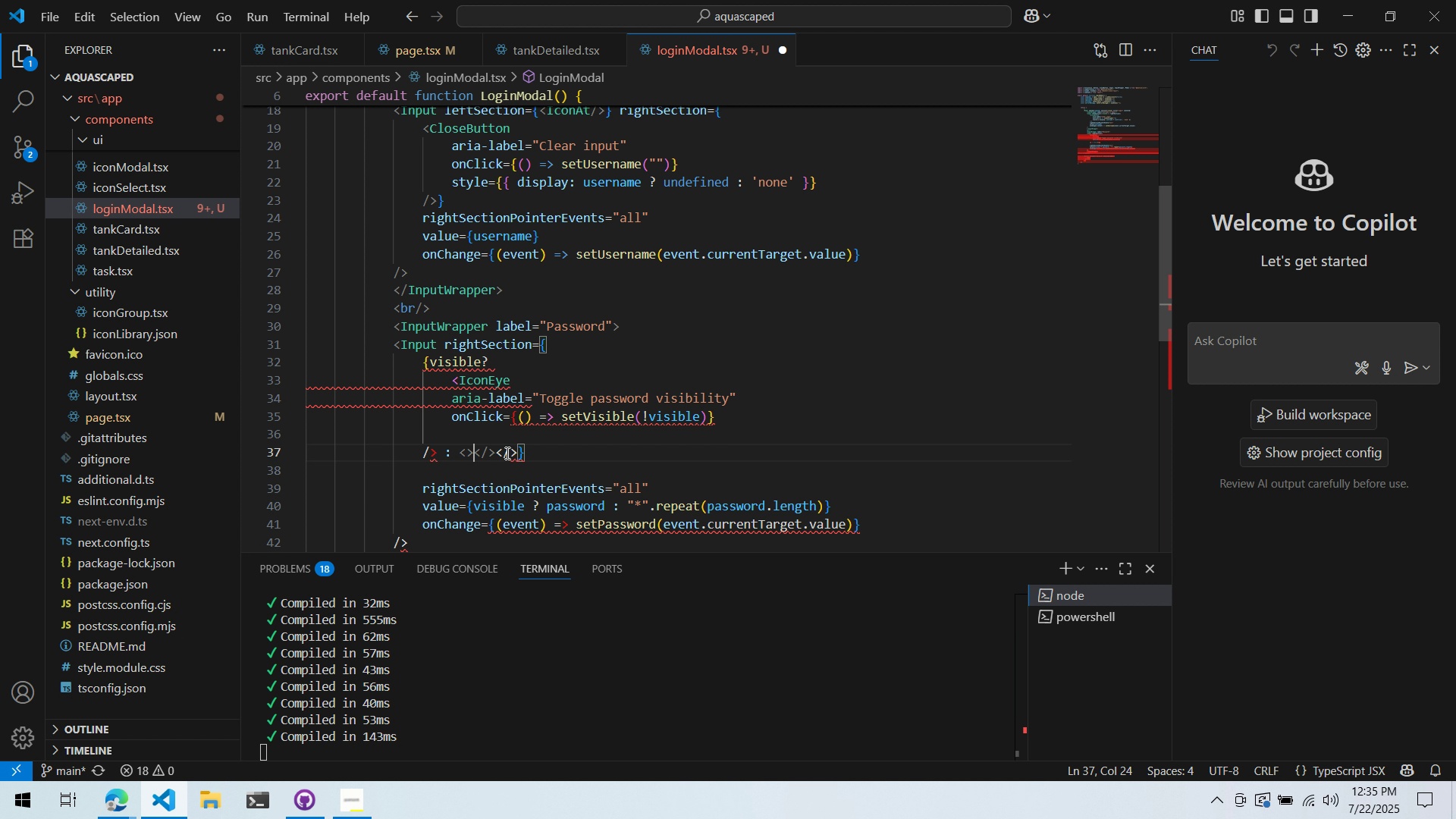 
left_click_drag(start_coordinate=[496, 450], to_coordinate=[518, 455])
 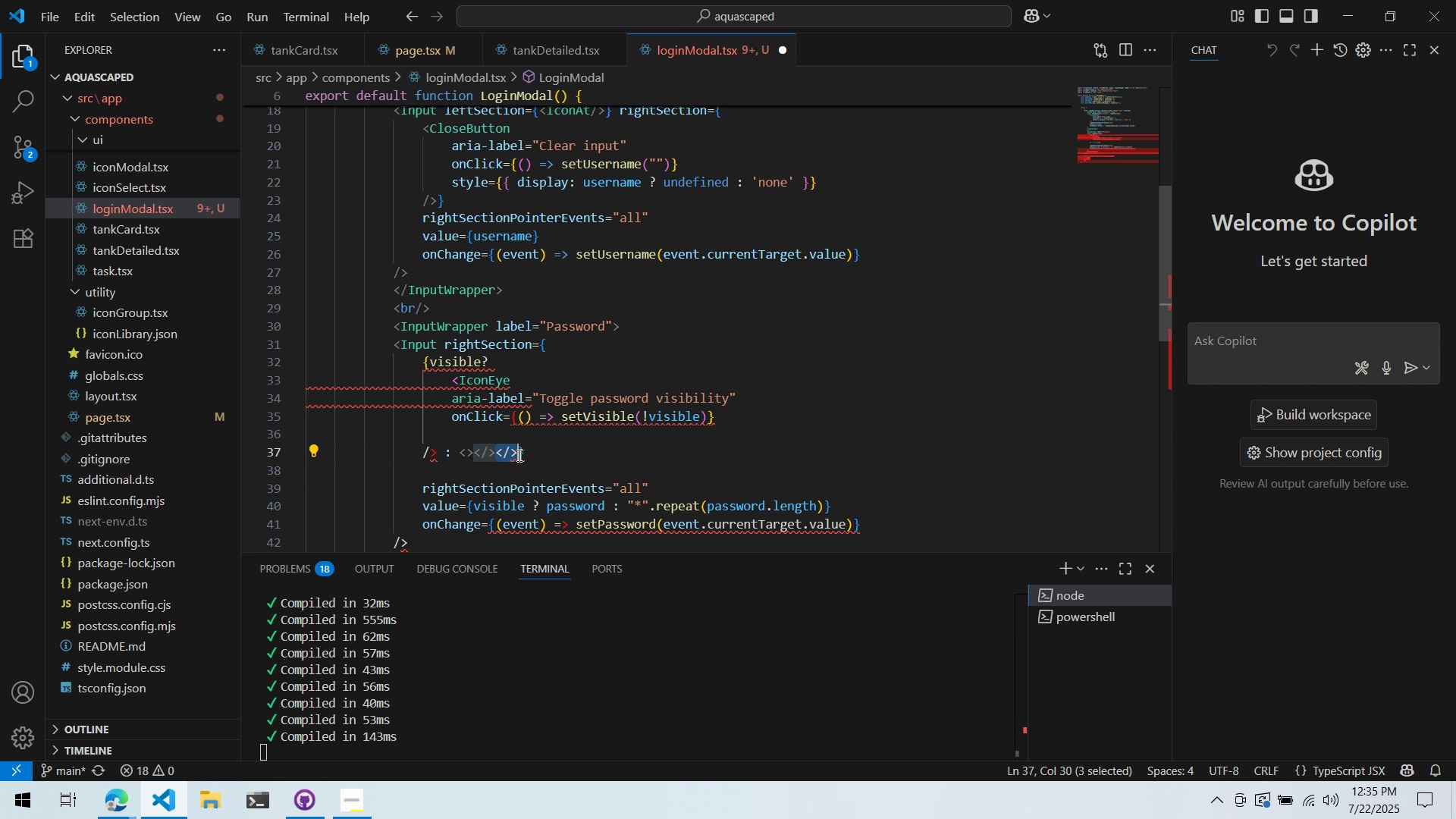 
key(Control+ControlLeft)
 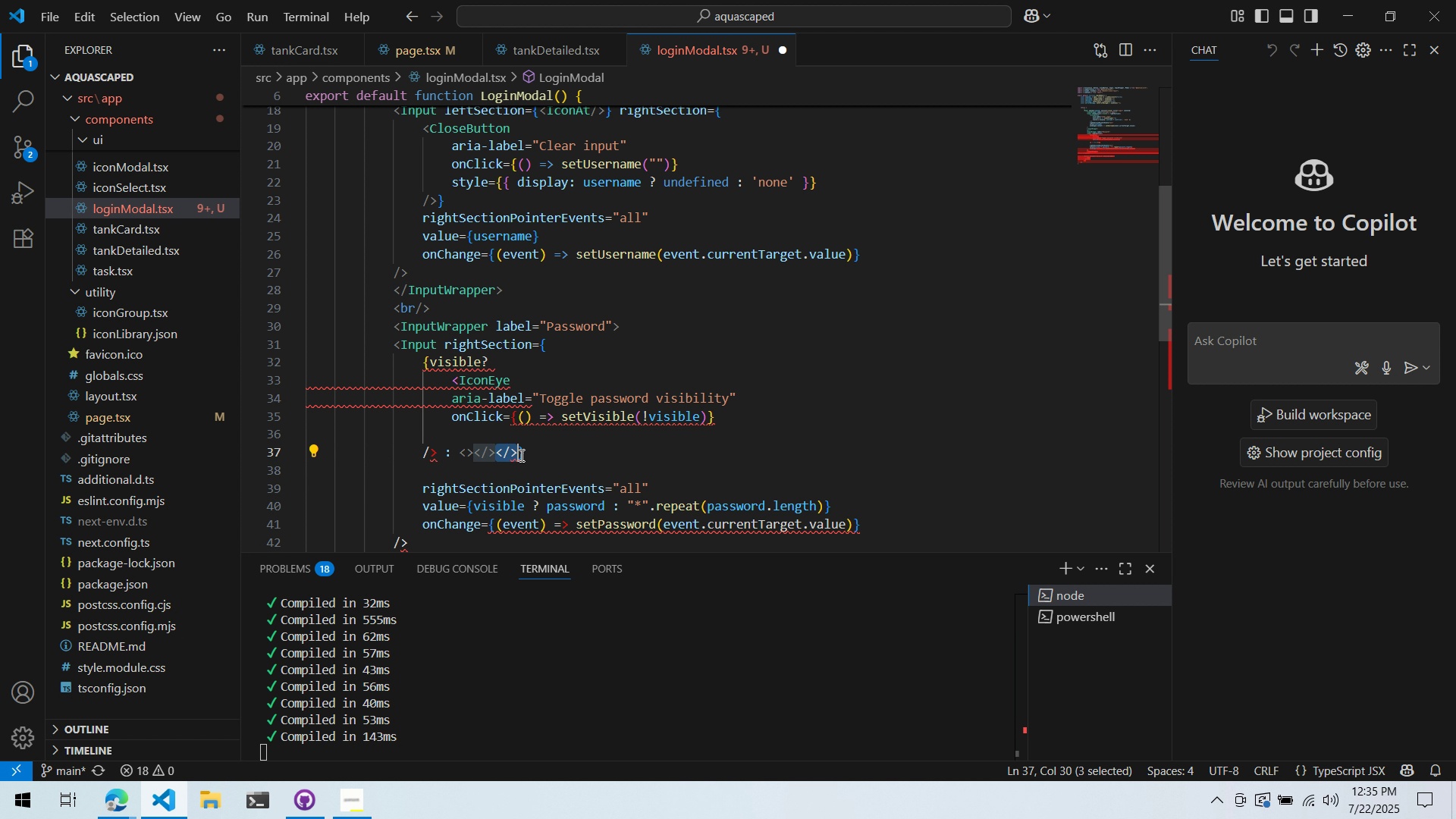 
key(Control+X)
 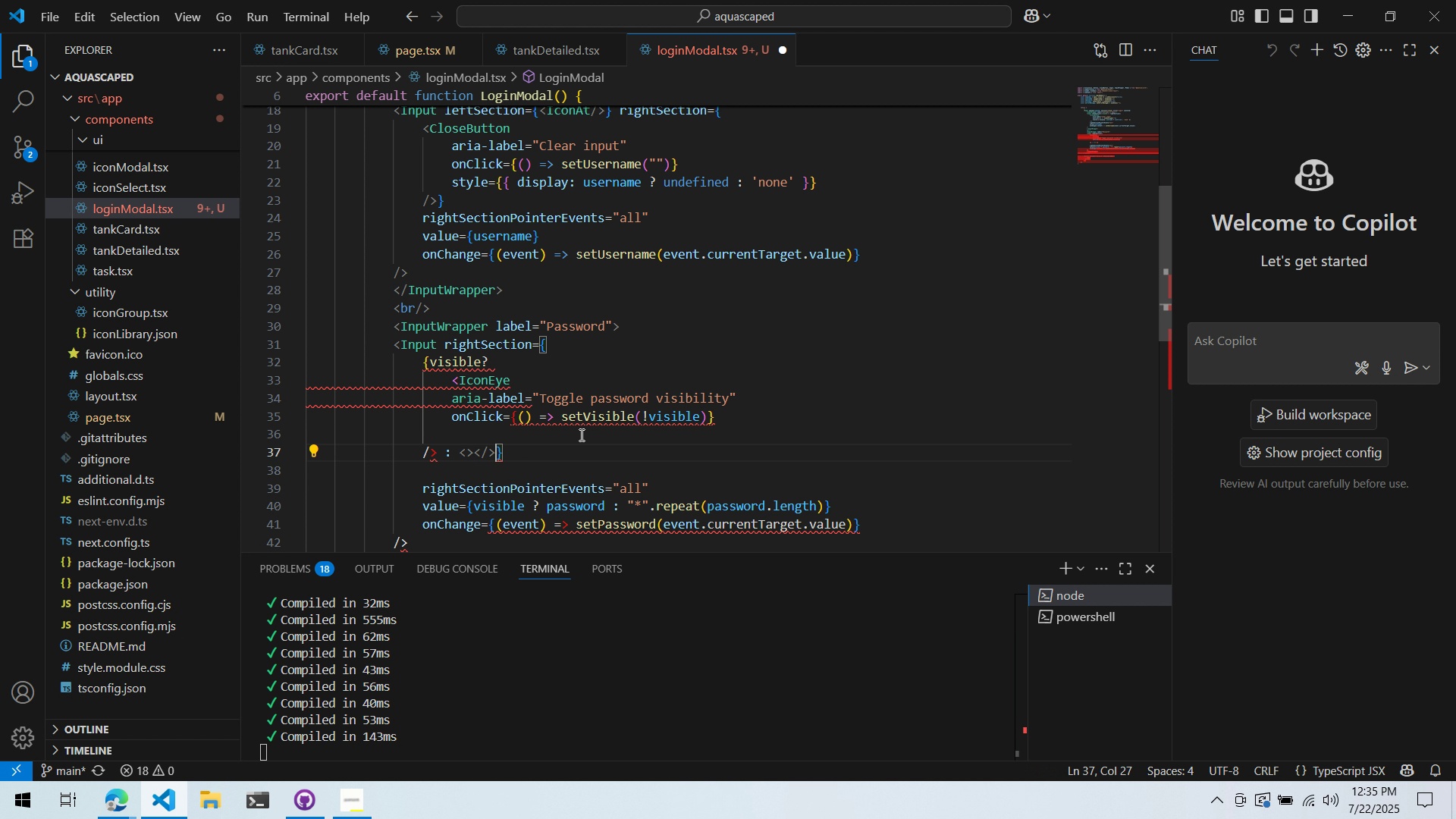 
left_click([580, 435])
 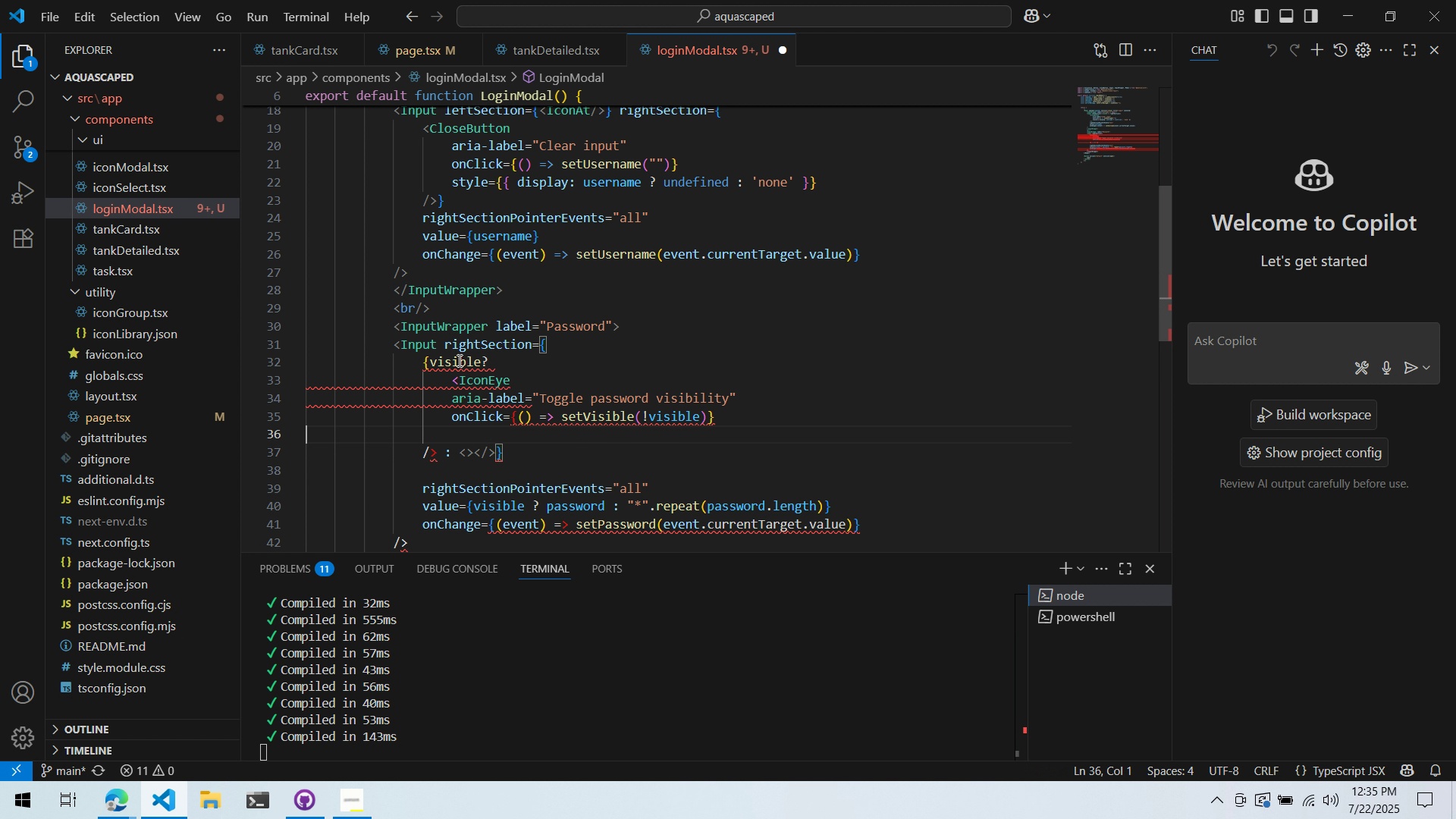 
double_click([485, 365])
 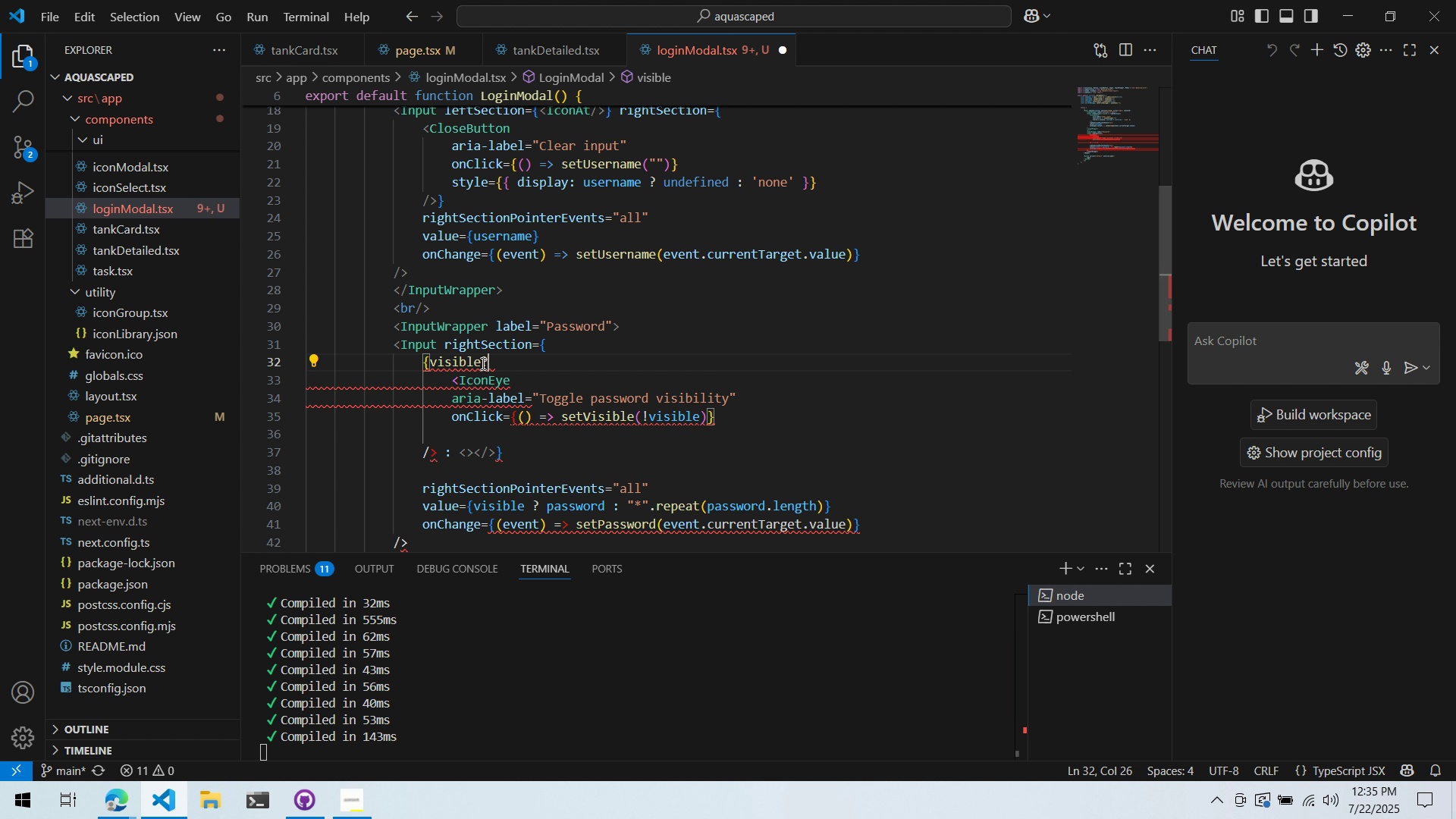 
left_click([479, 362])
 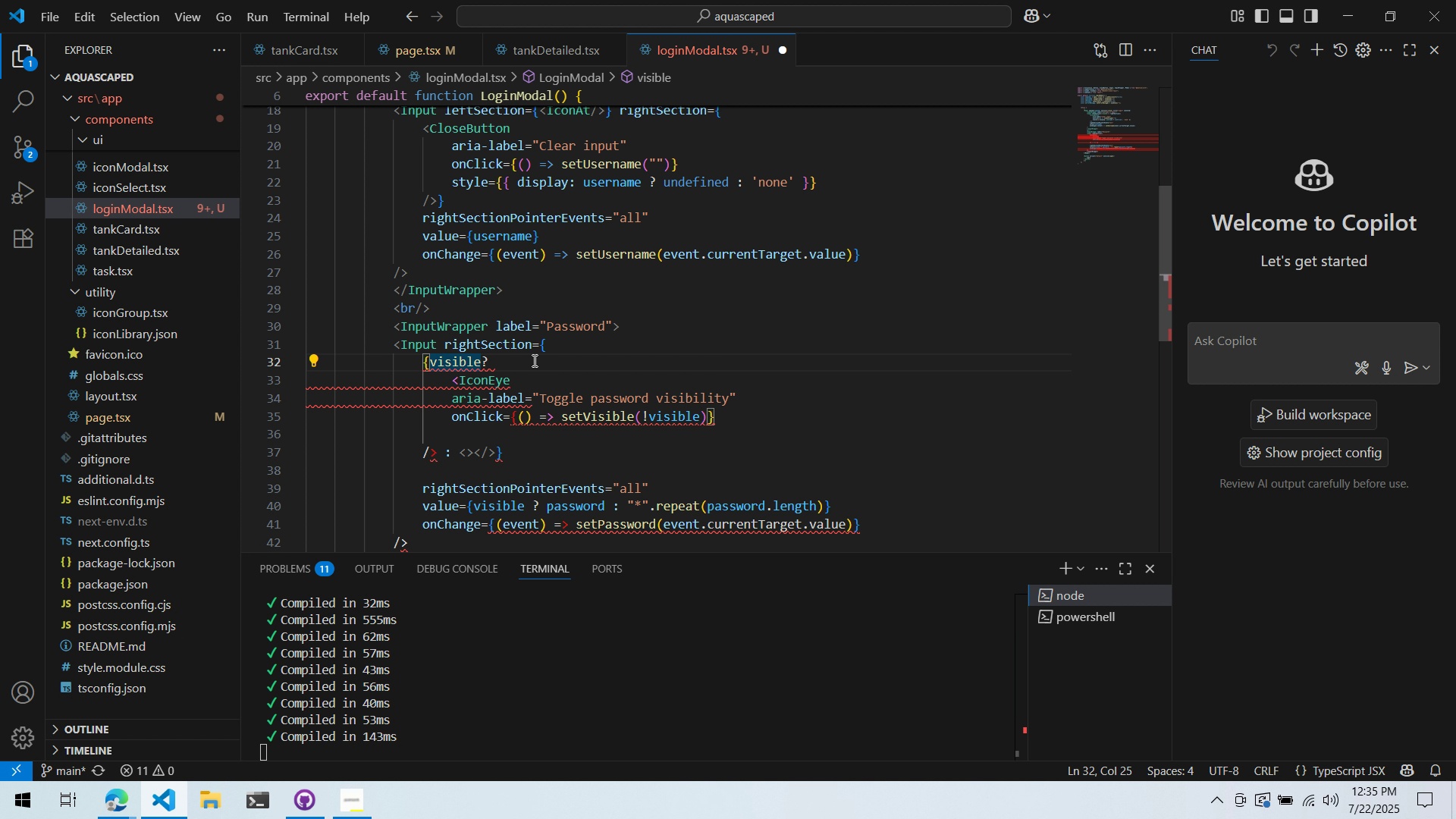 
left_click_drag(start_coordinate=[521, 364], to_coordinate=[480, 366])
 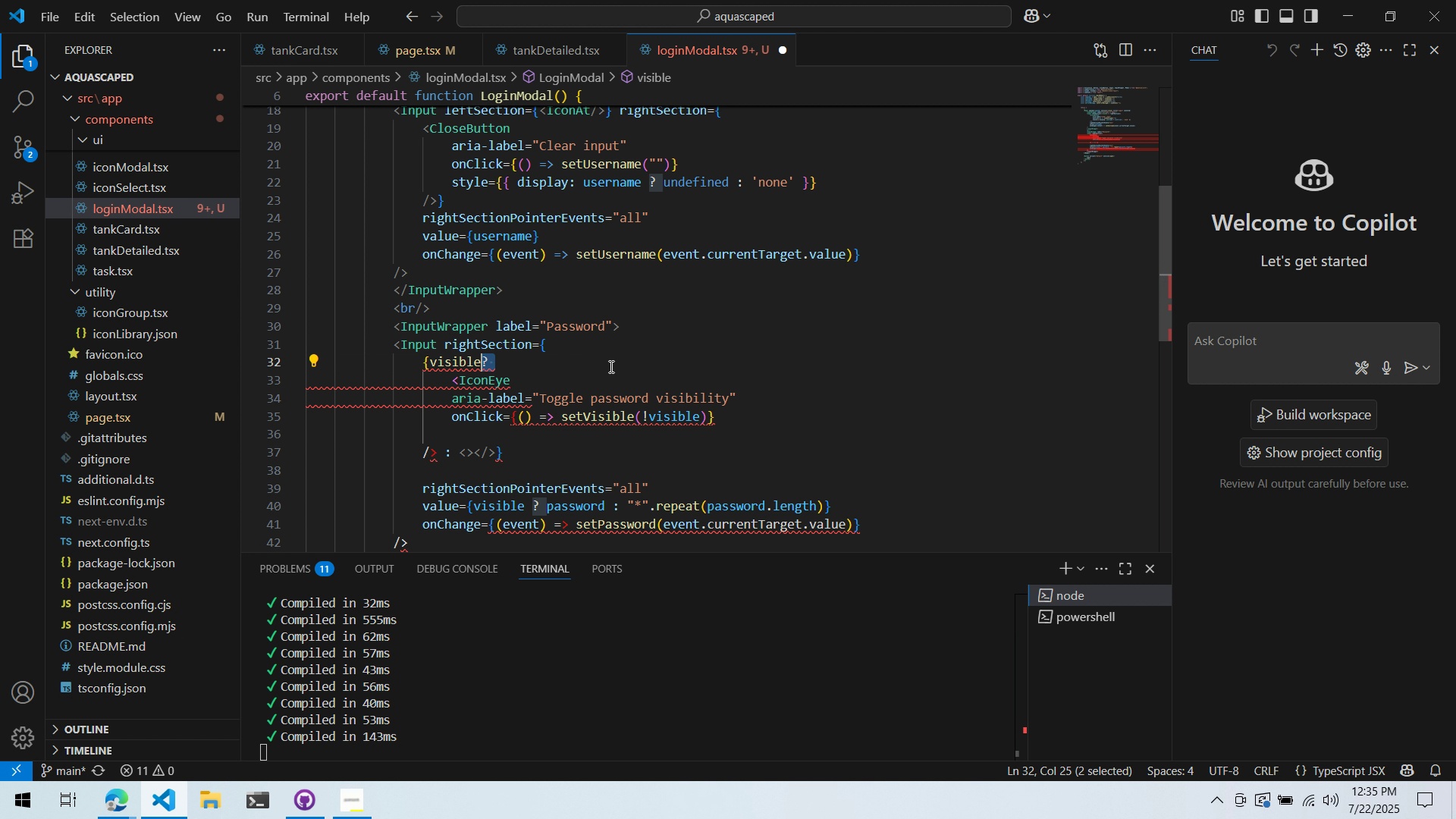 
type( &&)
 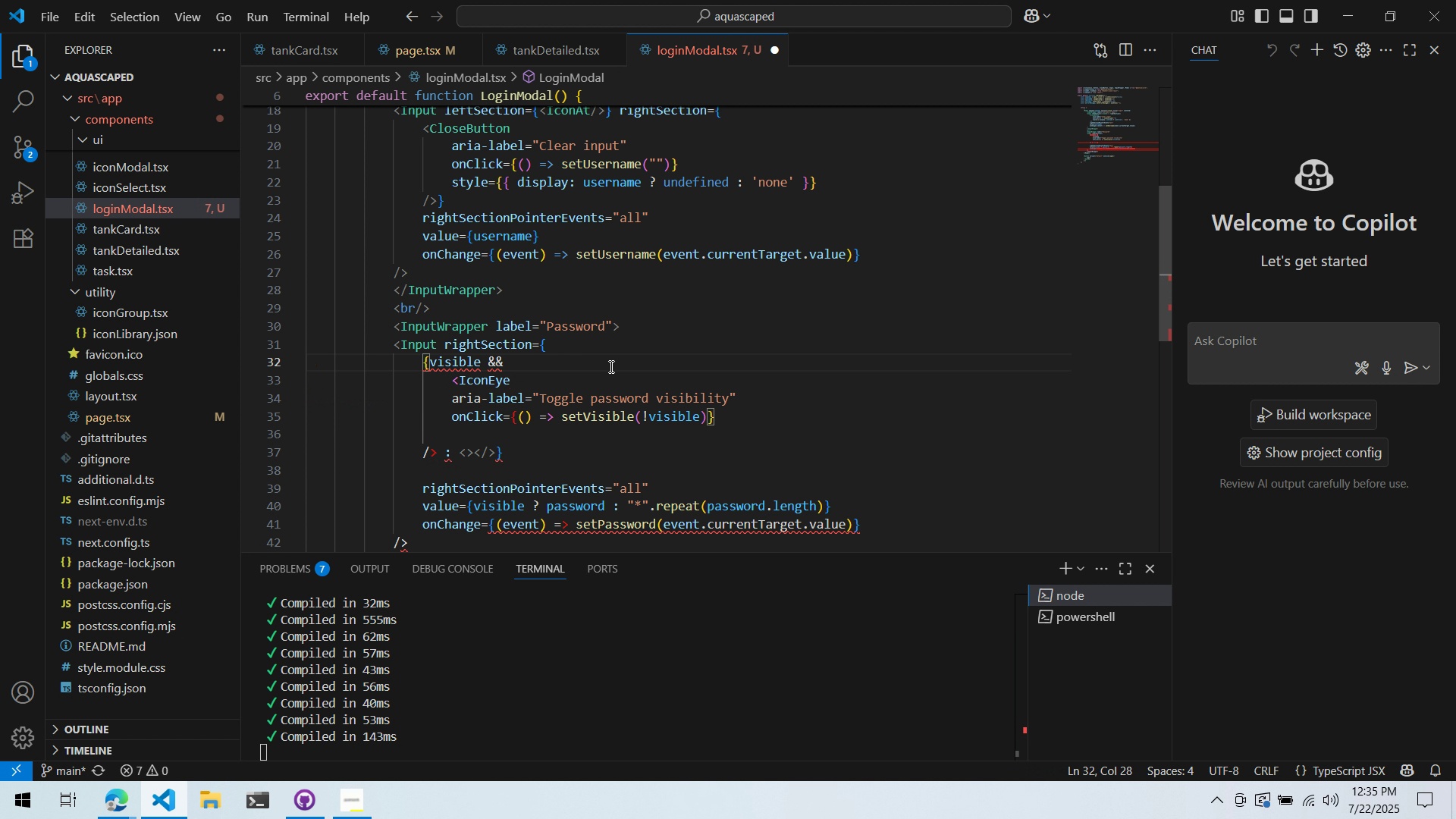 
mouse_move([465, 366])
 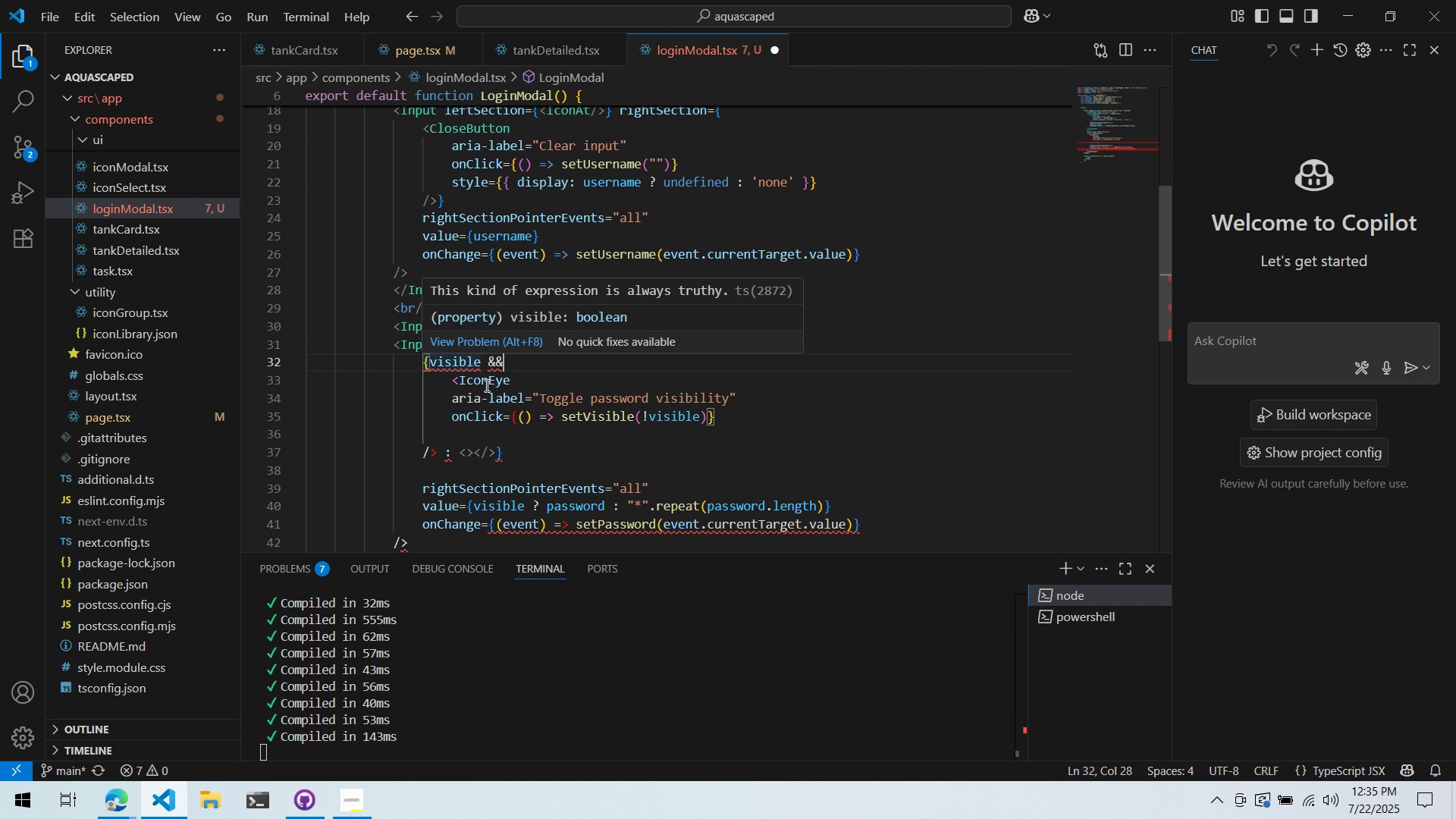 
left_click([485, 385])
 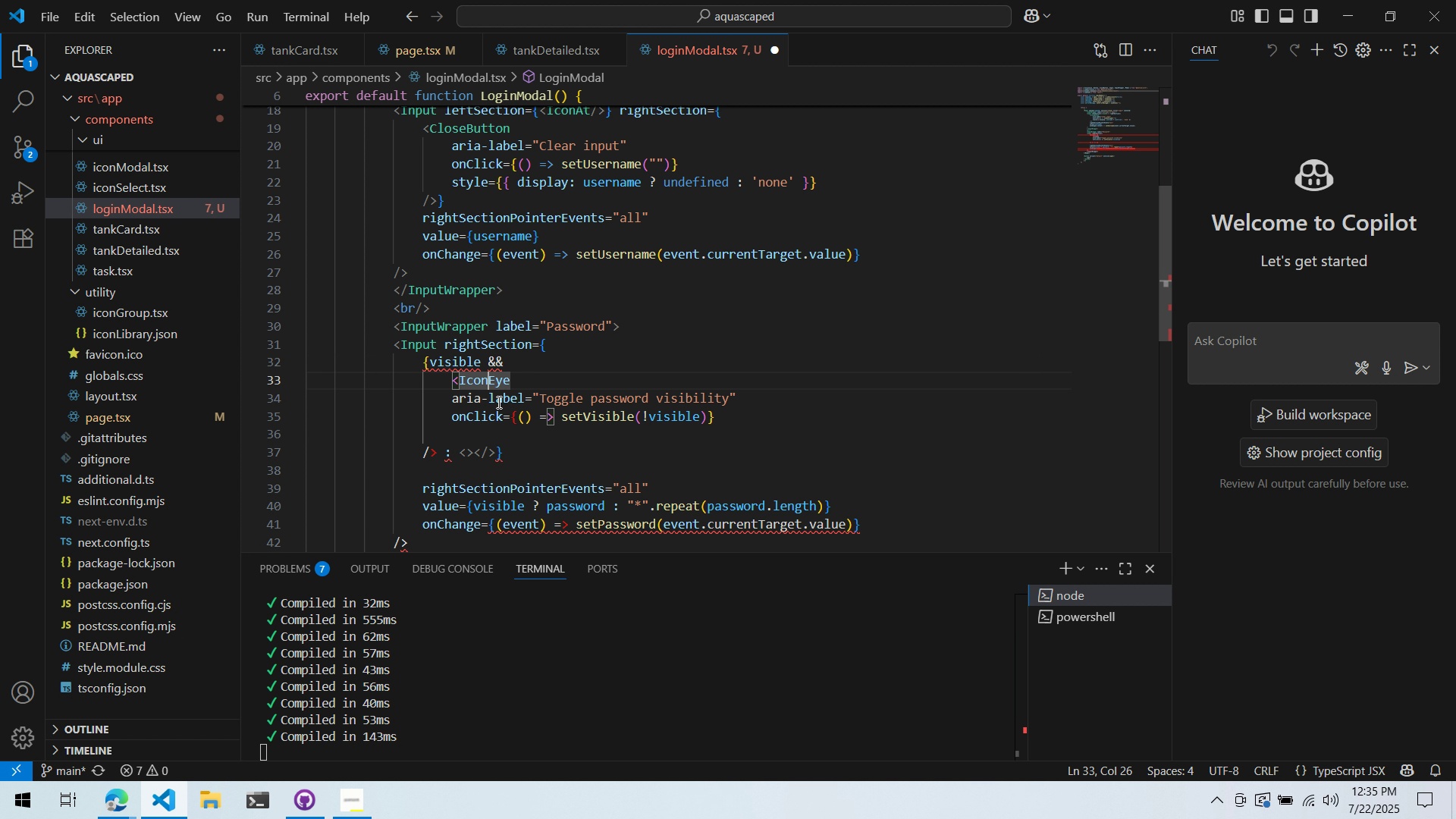 
scroll: coordinate [515, 417], scroll_direction: up, amount: 8.0
 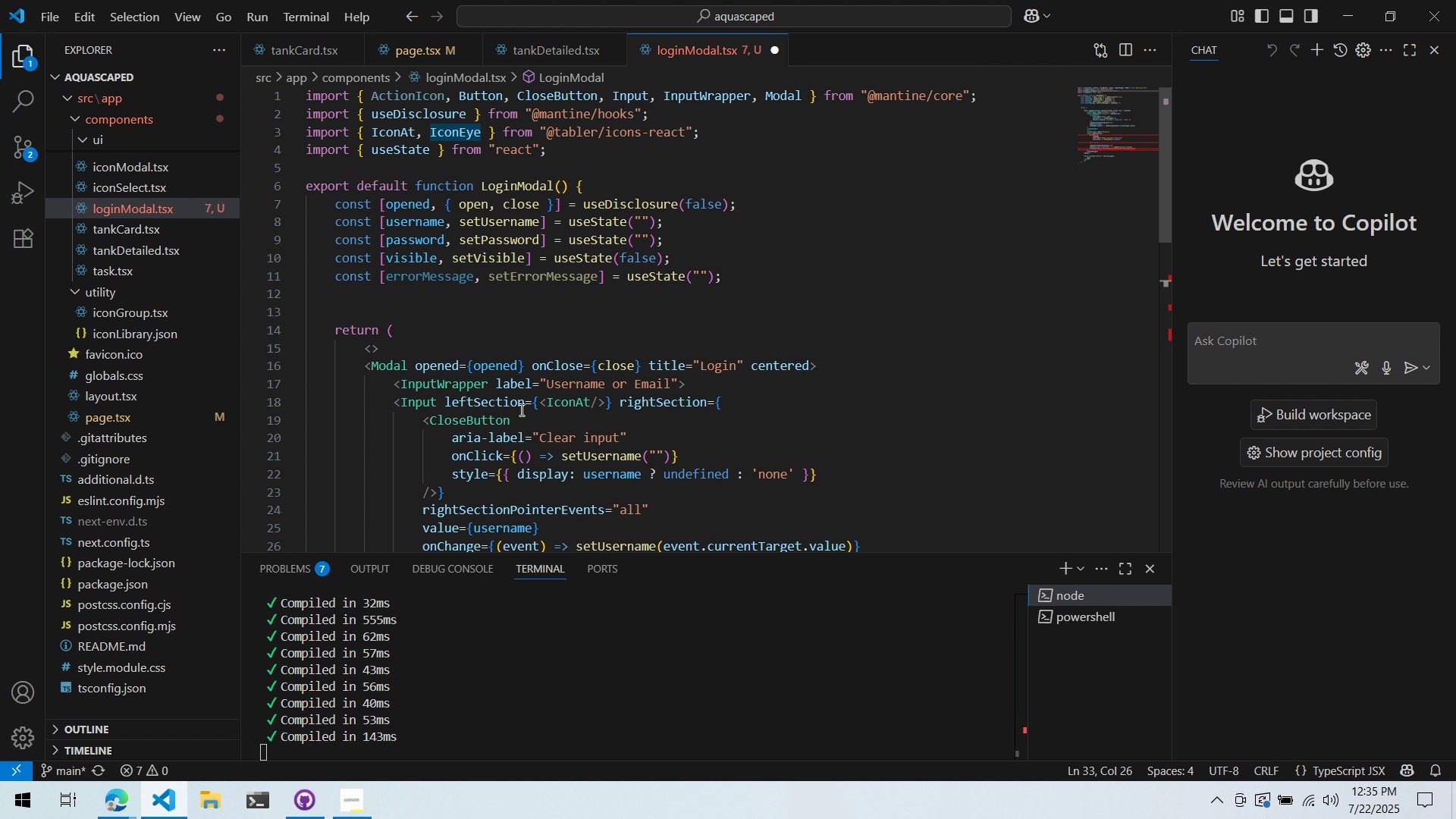 
scroll: coordinate [521, 407], scroll_direction: none, amount: 0.0
 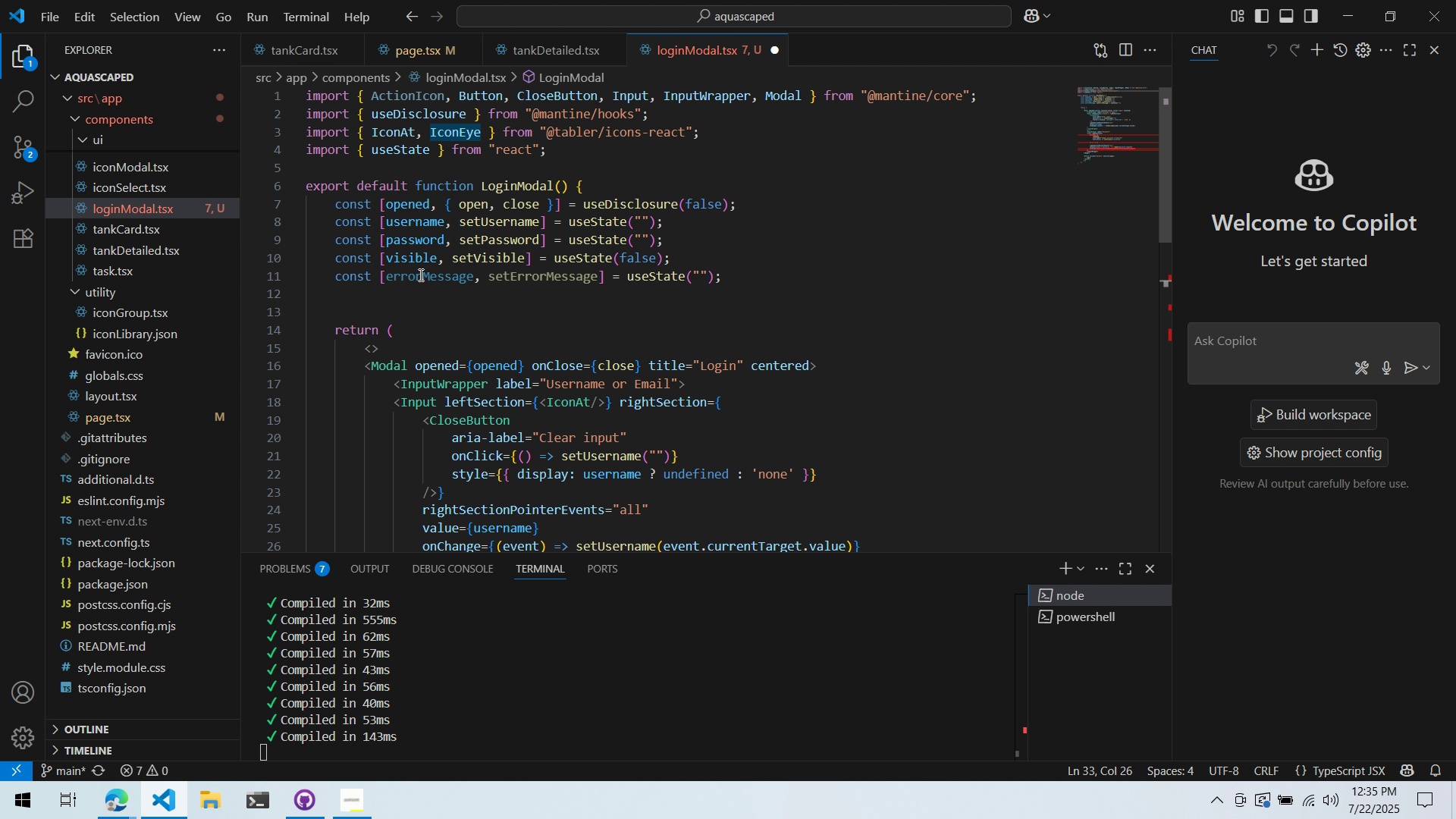 
left_click([416, 256])
 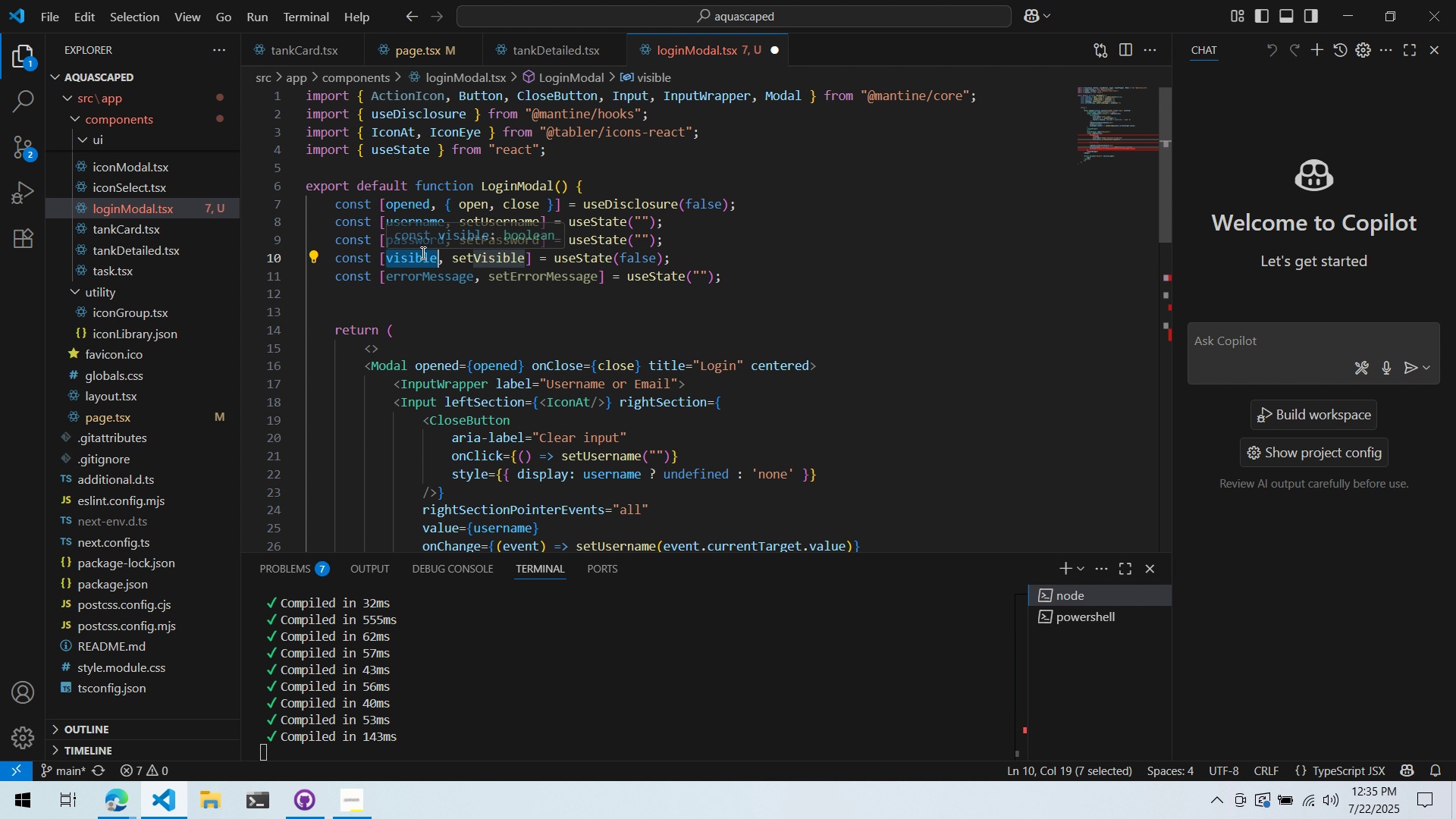 
type(passwordi)
key(Backspace)
type(Visible)
 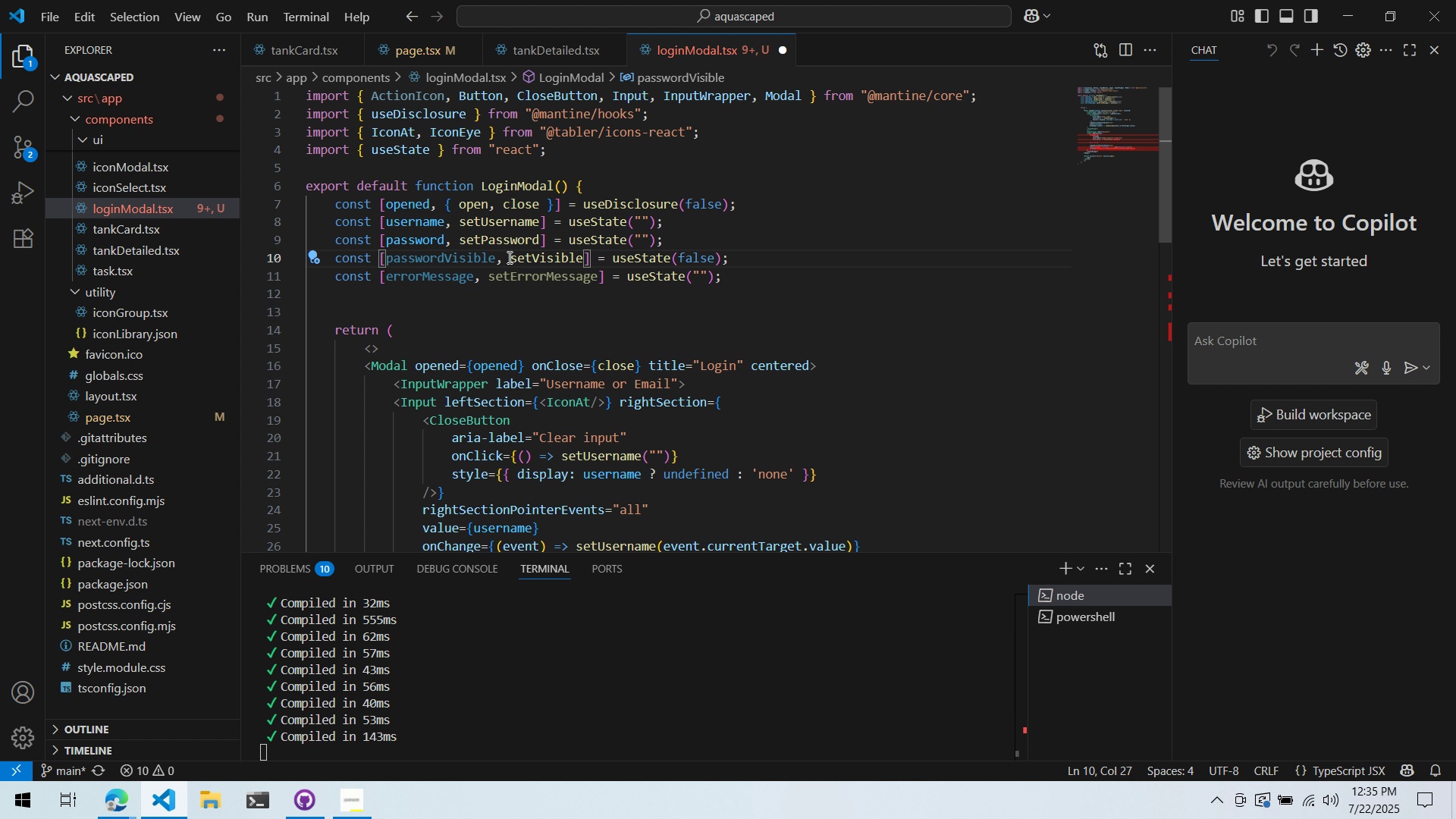 
left_click([532, 263])
 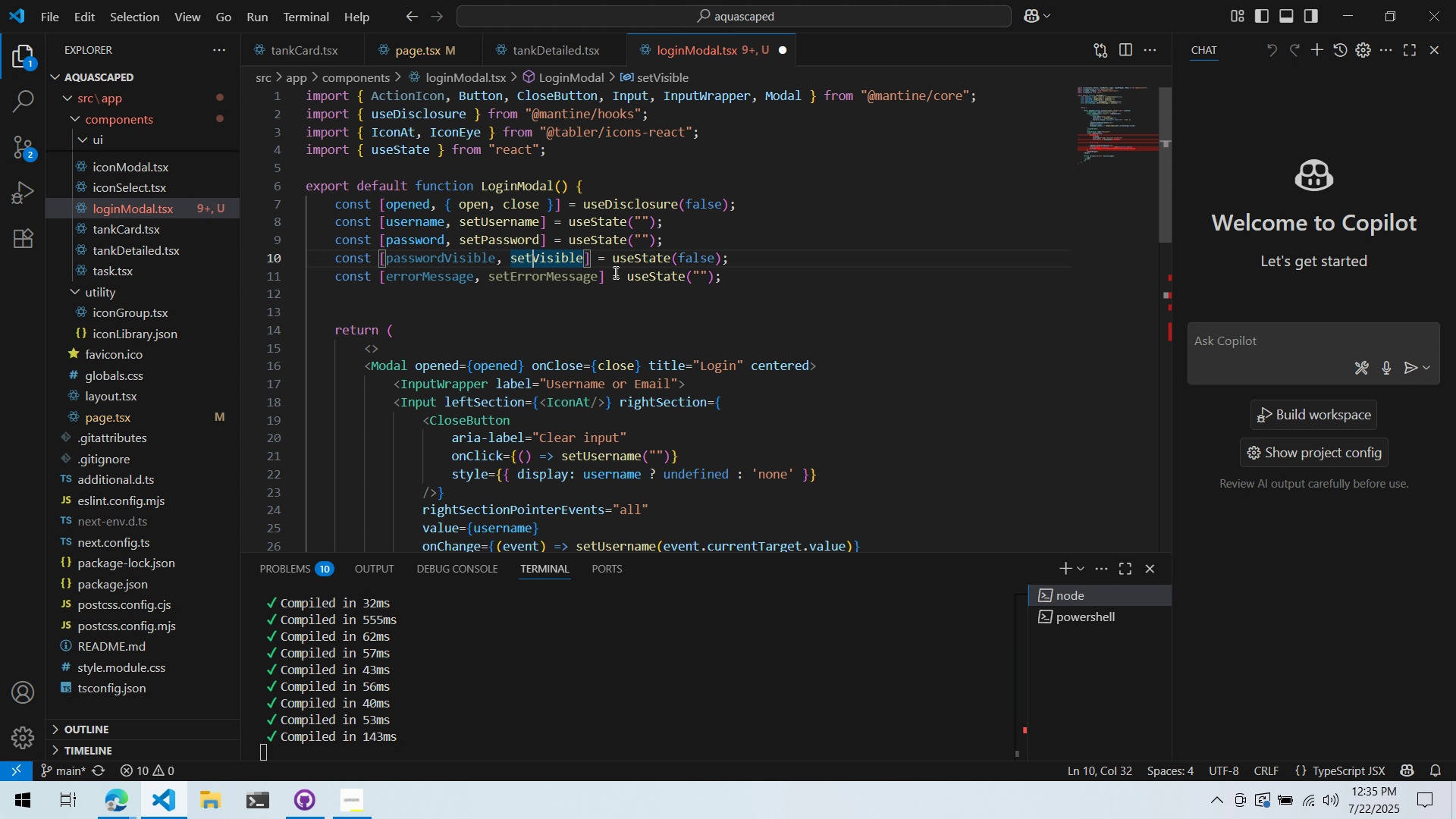 
type(PAsswo)
key(Backspace)
key(Backspace)
key(Backspace)
key(Backspace)
key(Backspace)
type(assword)
 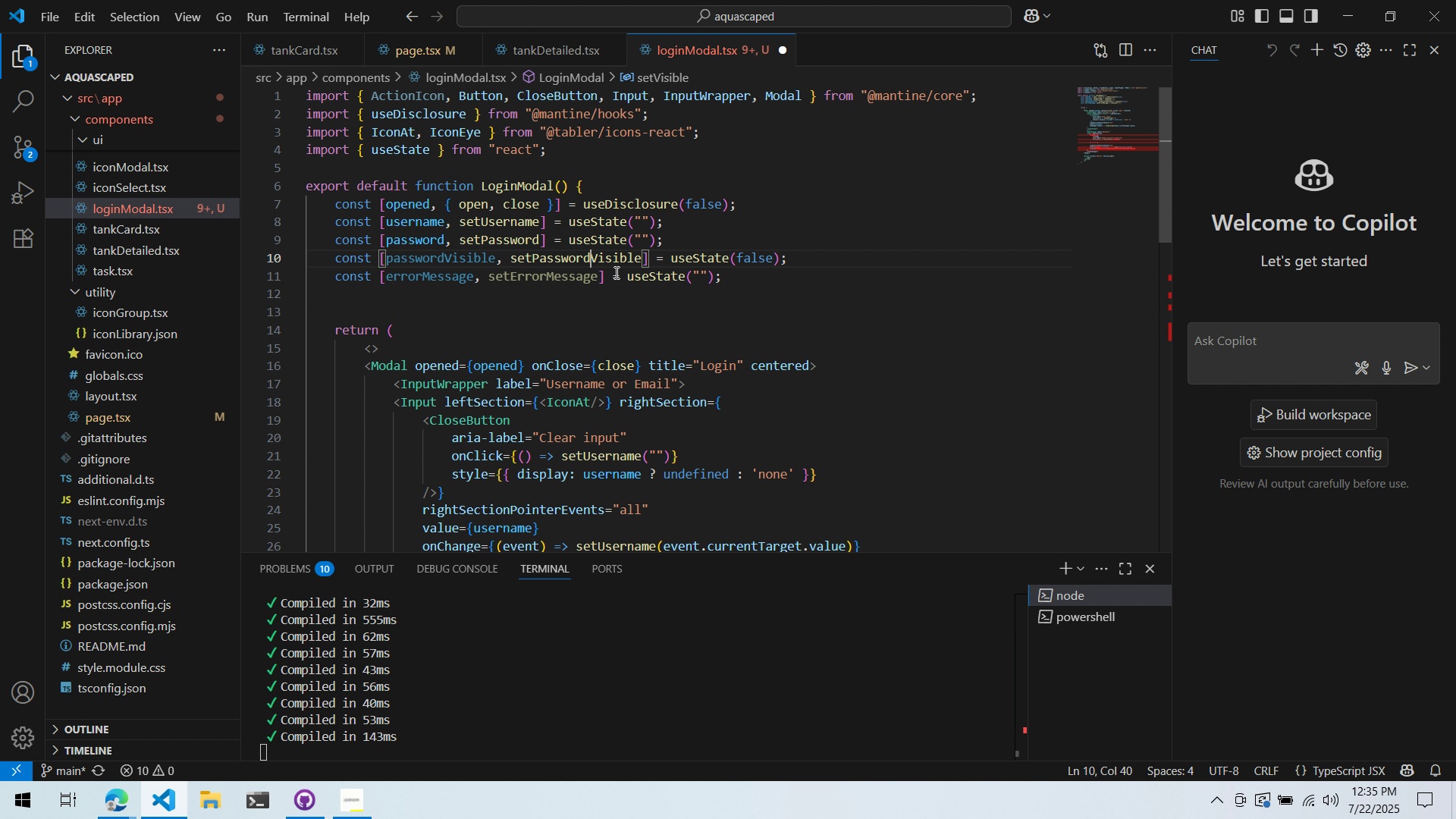 
scroll: coordinate [627, 269], scroll_direction: down, amount: 6.0
 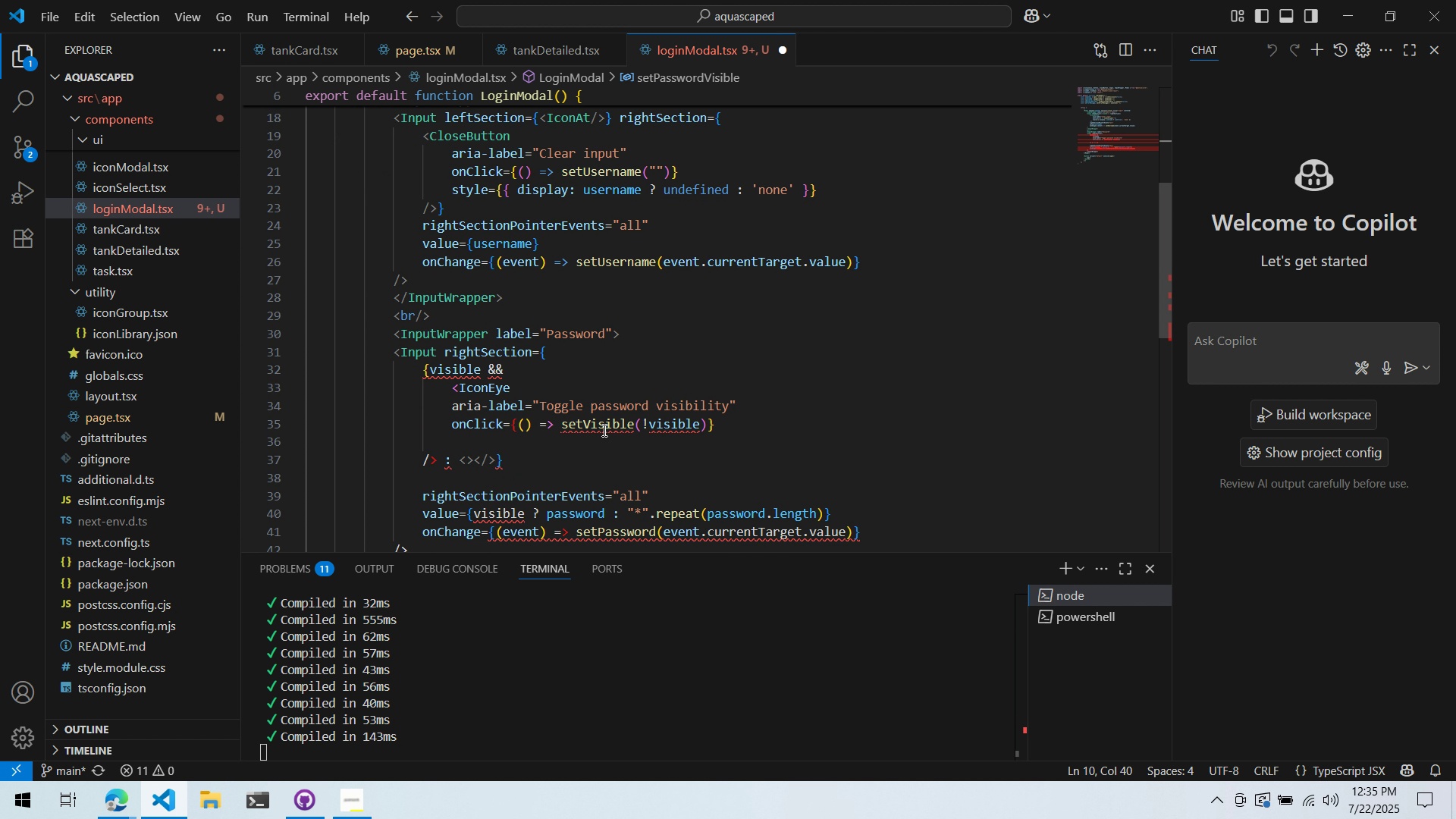 
double_click([604, 430])
 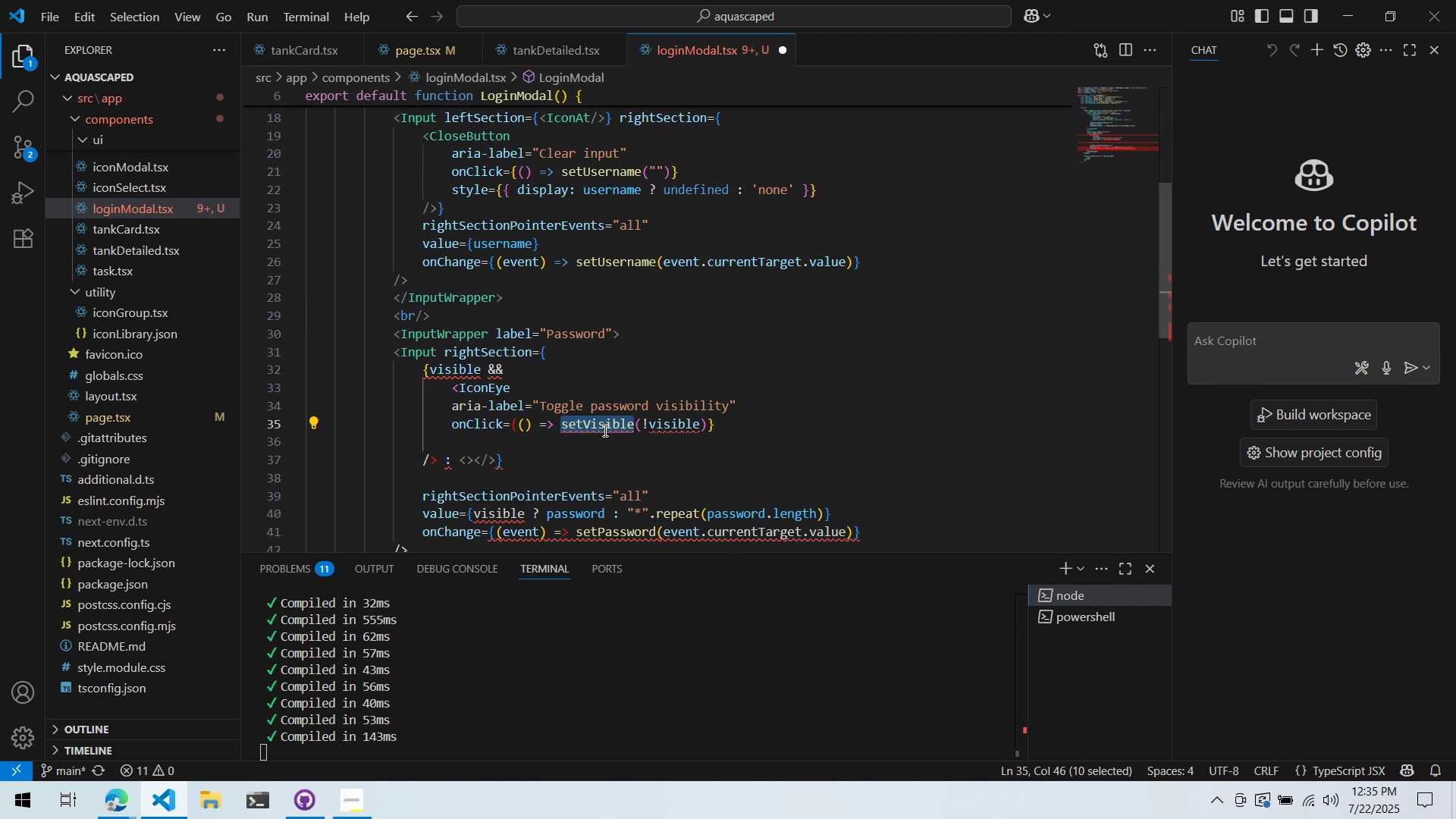 
type(setPasswrd)
 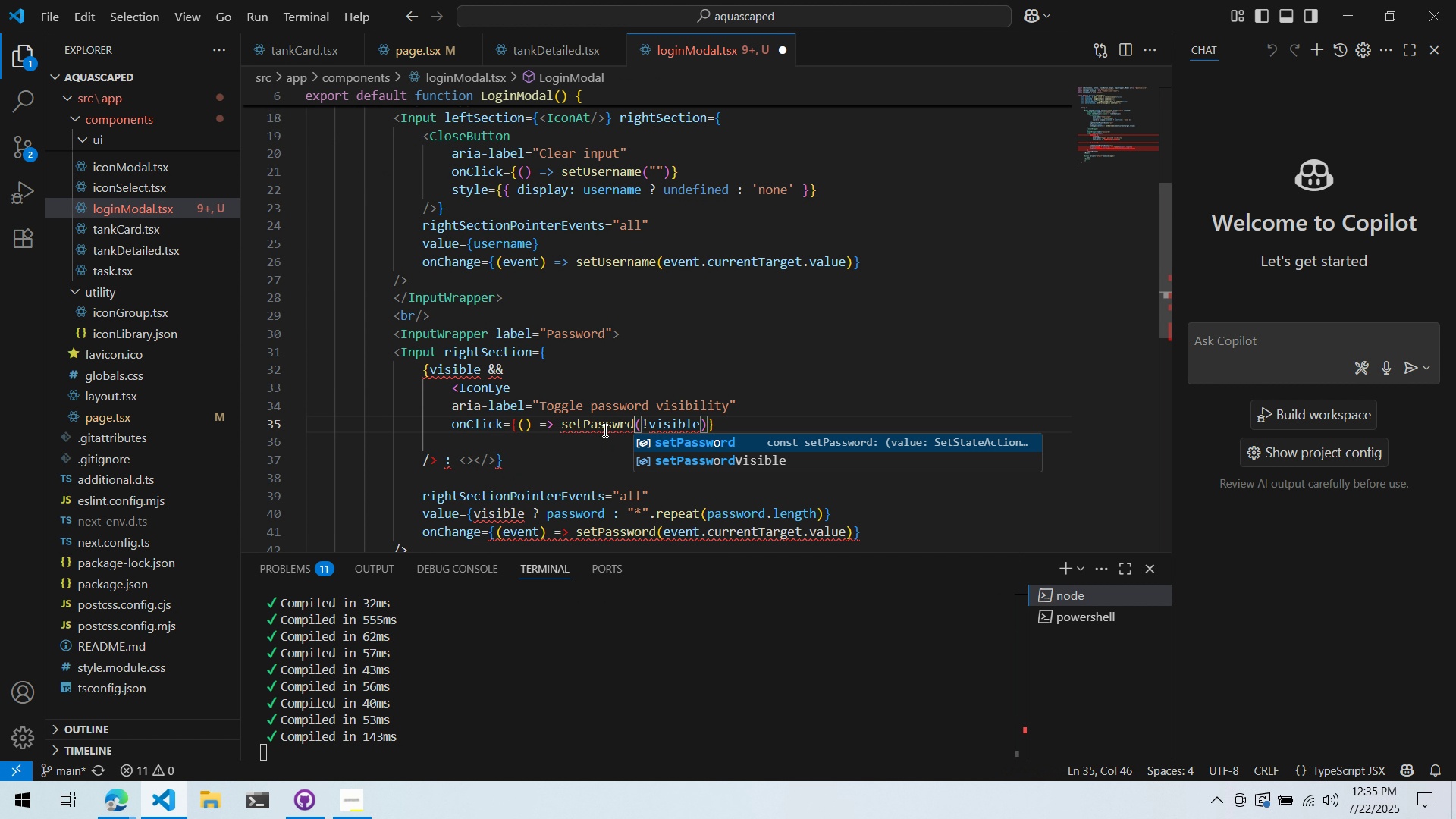 
key(ArrowDown)
 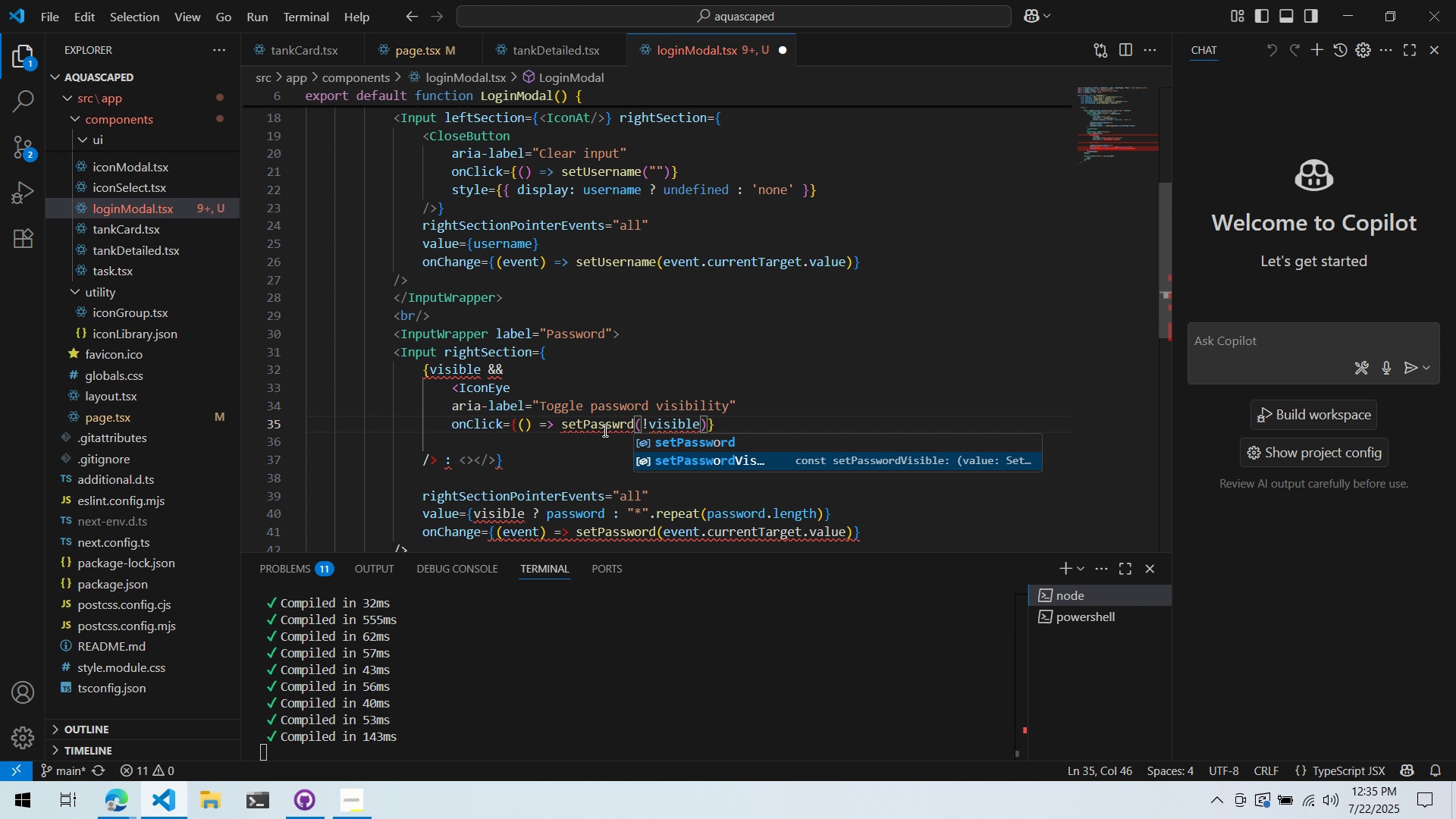 
key(Enter)
 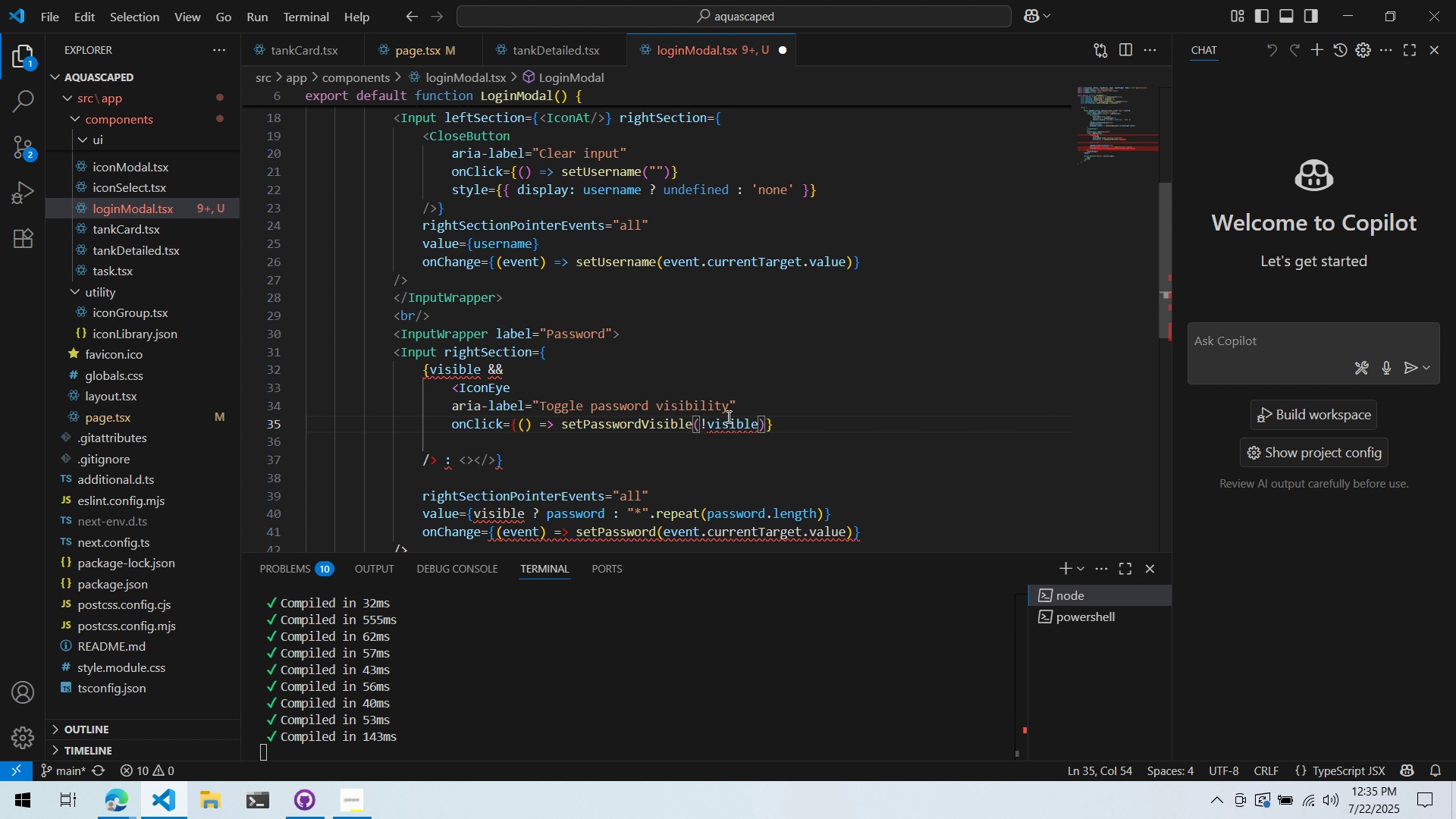 
double_click([727, 416])
 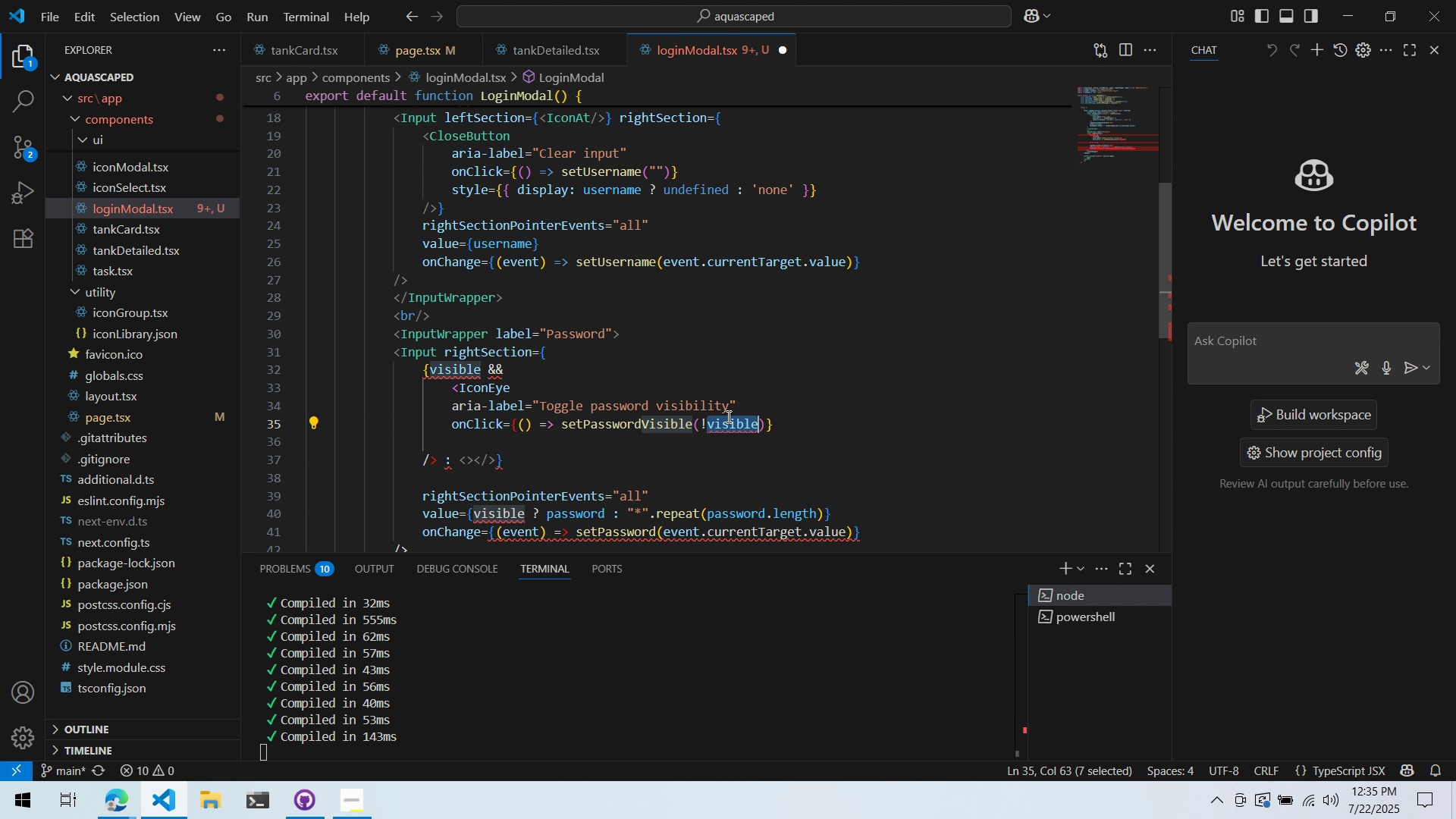 
type(passw)
 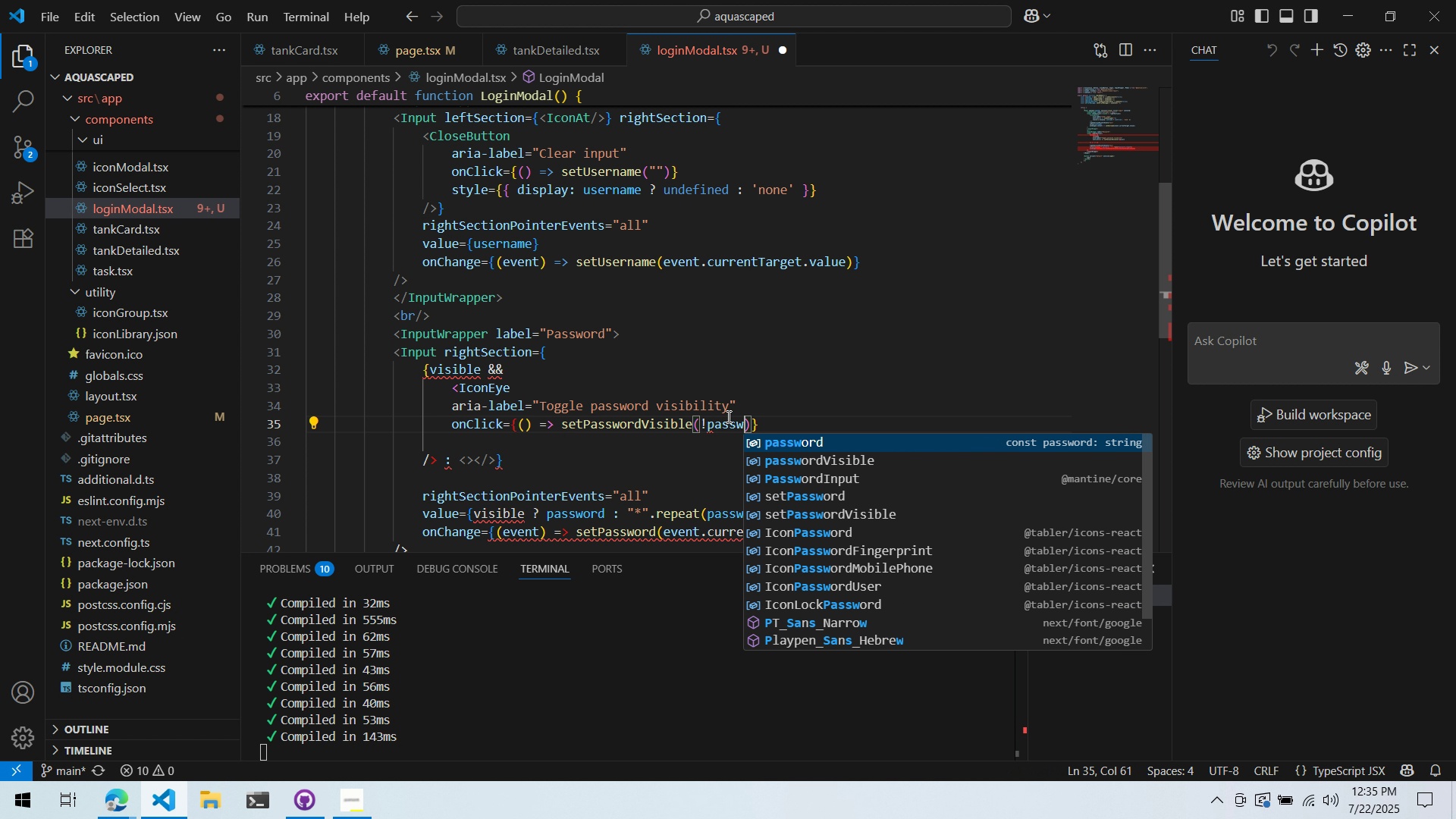 
key(ArrowDown)
 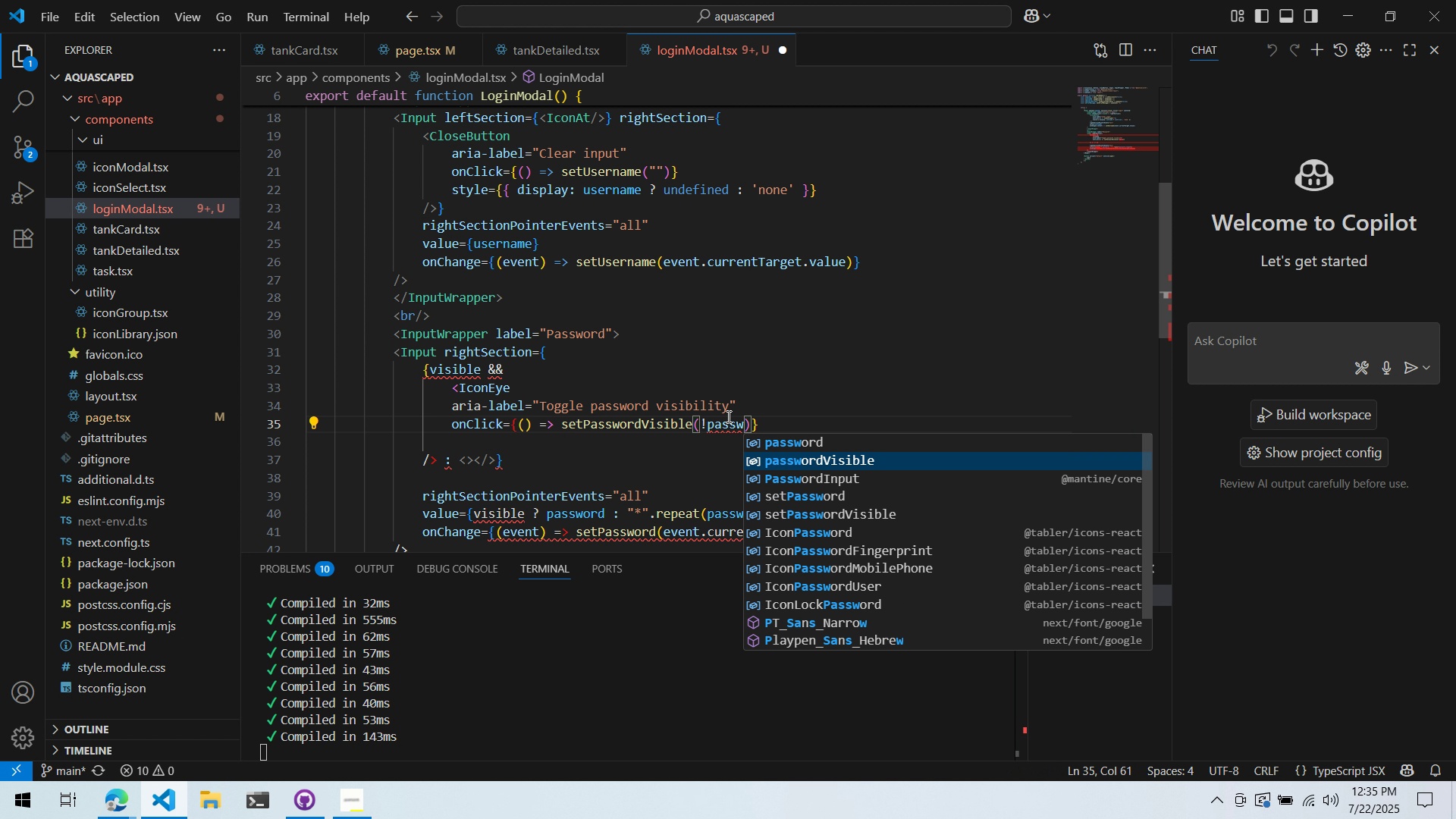 
key(Enter)
 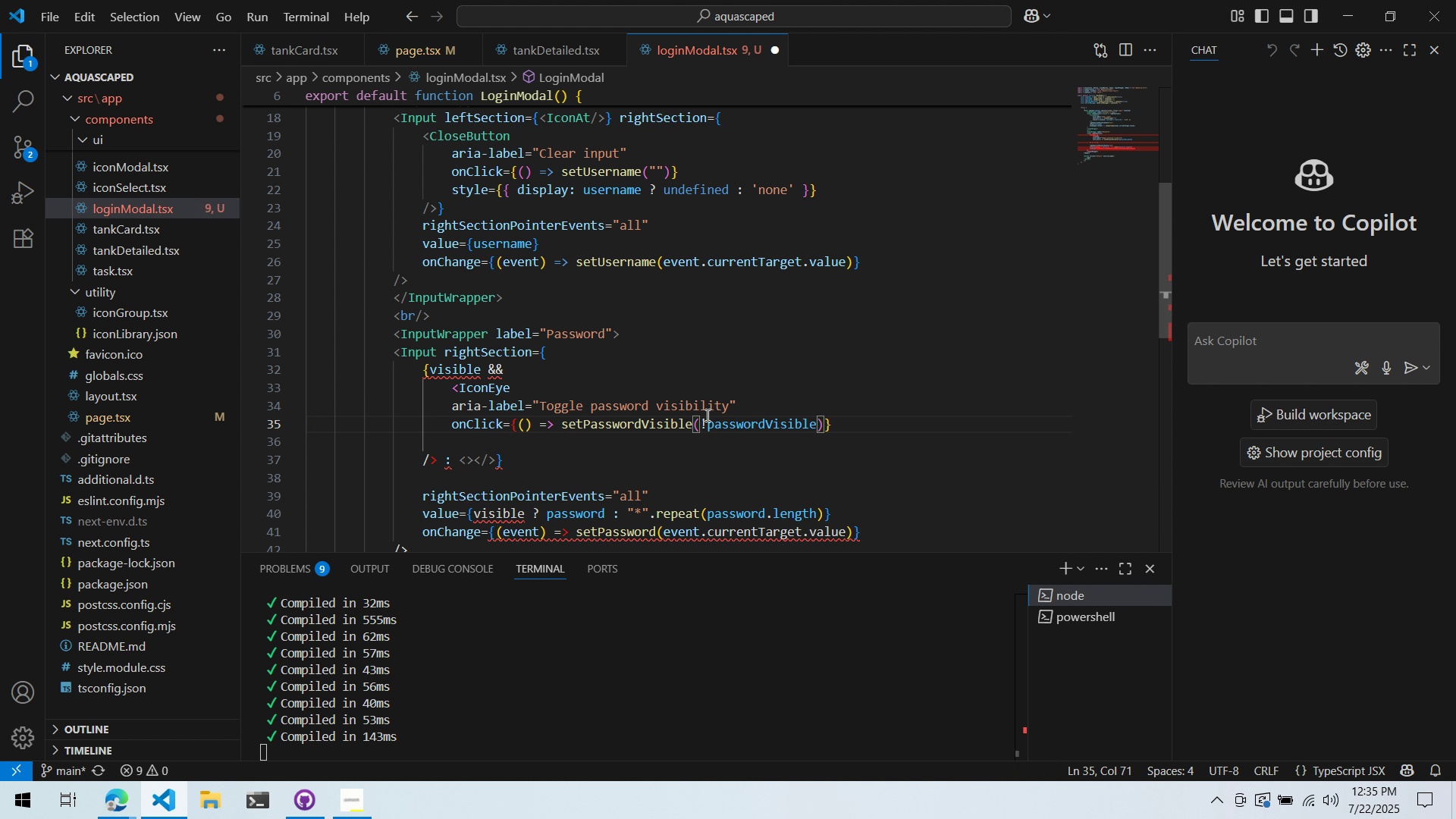 
left_click([682, 364])
 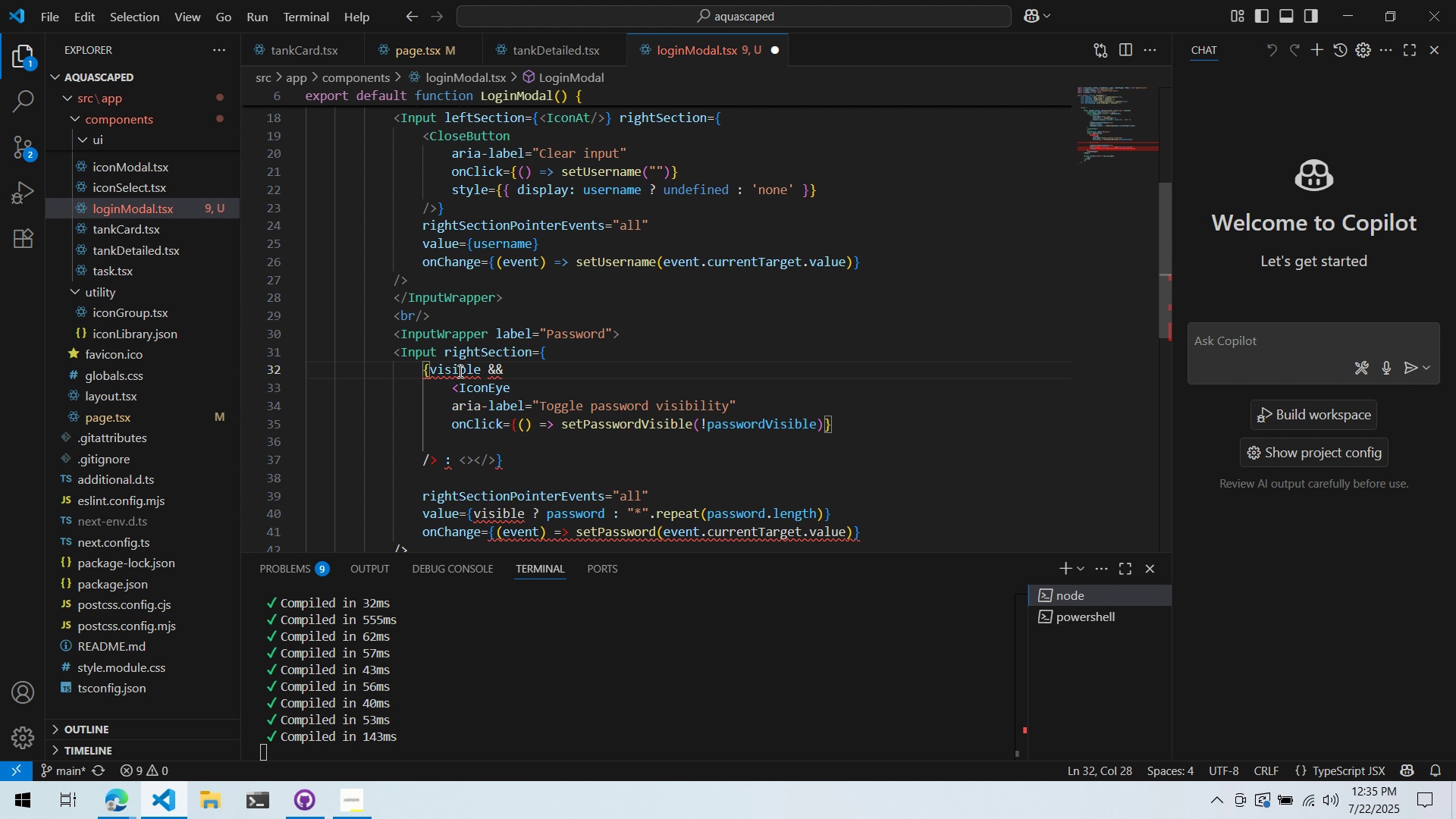 
double_click([459, 371])
 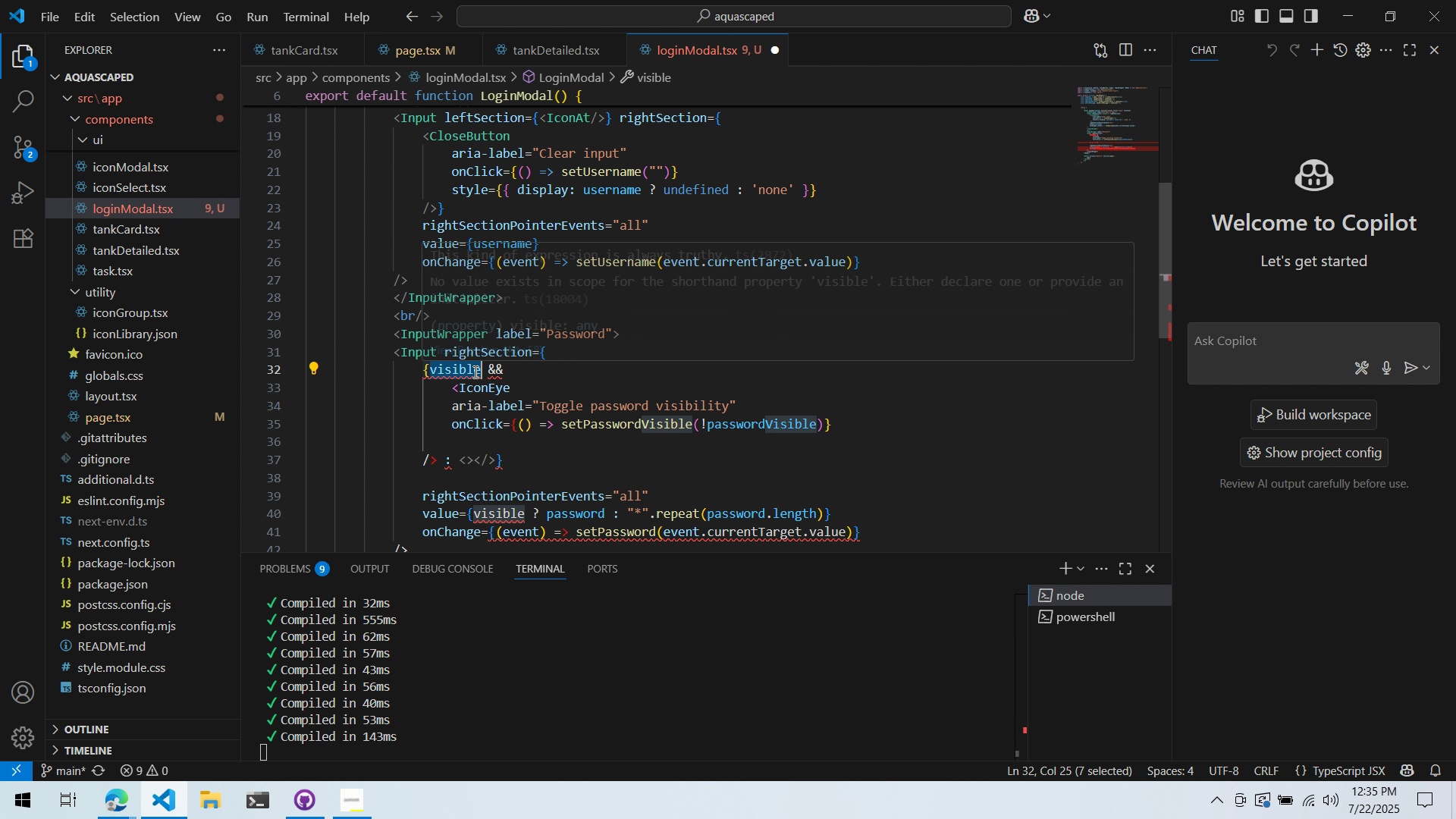 
type(passwordVisible)
 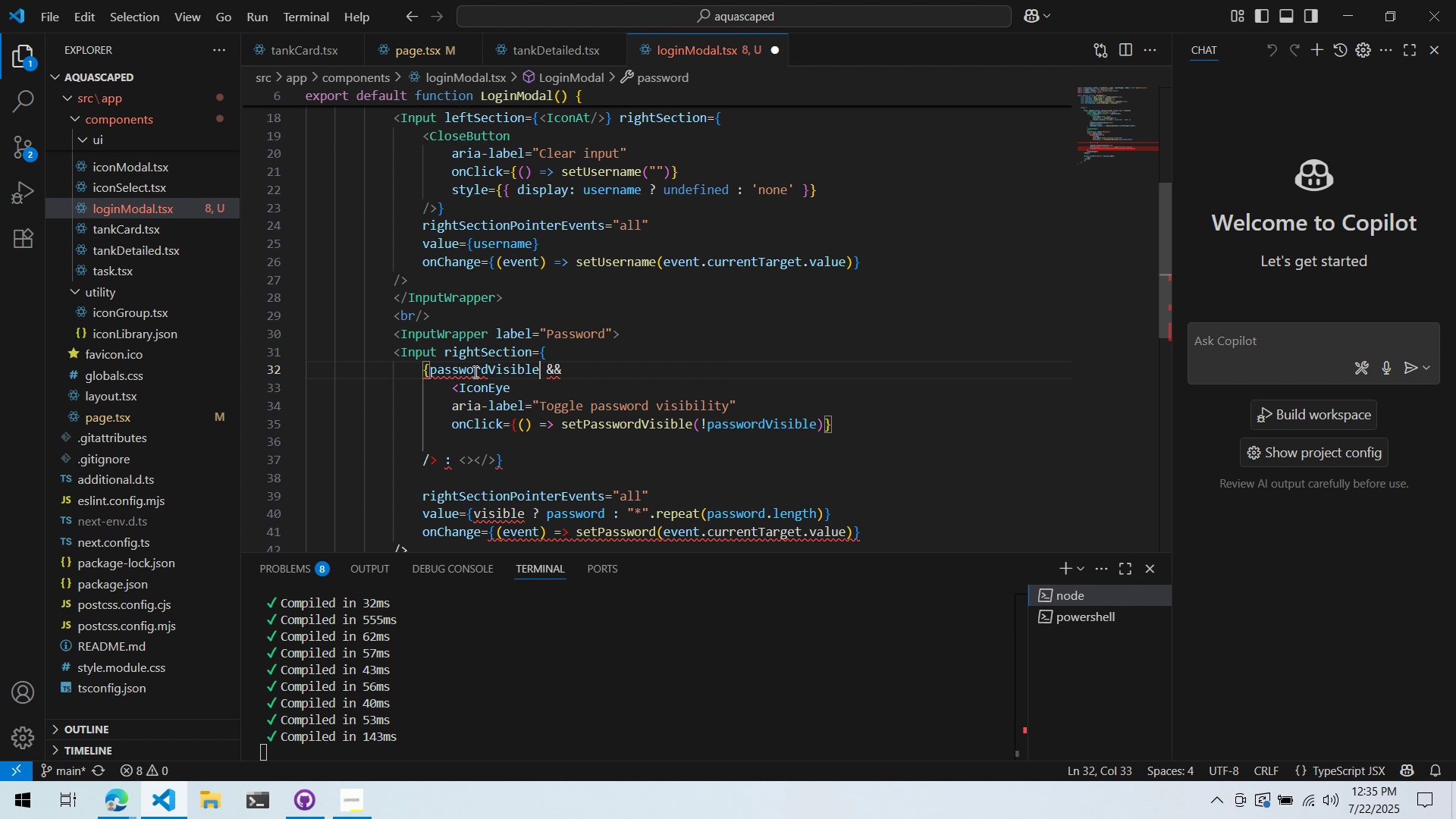 
wait(13.94)
 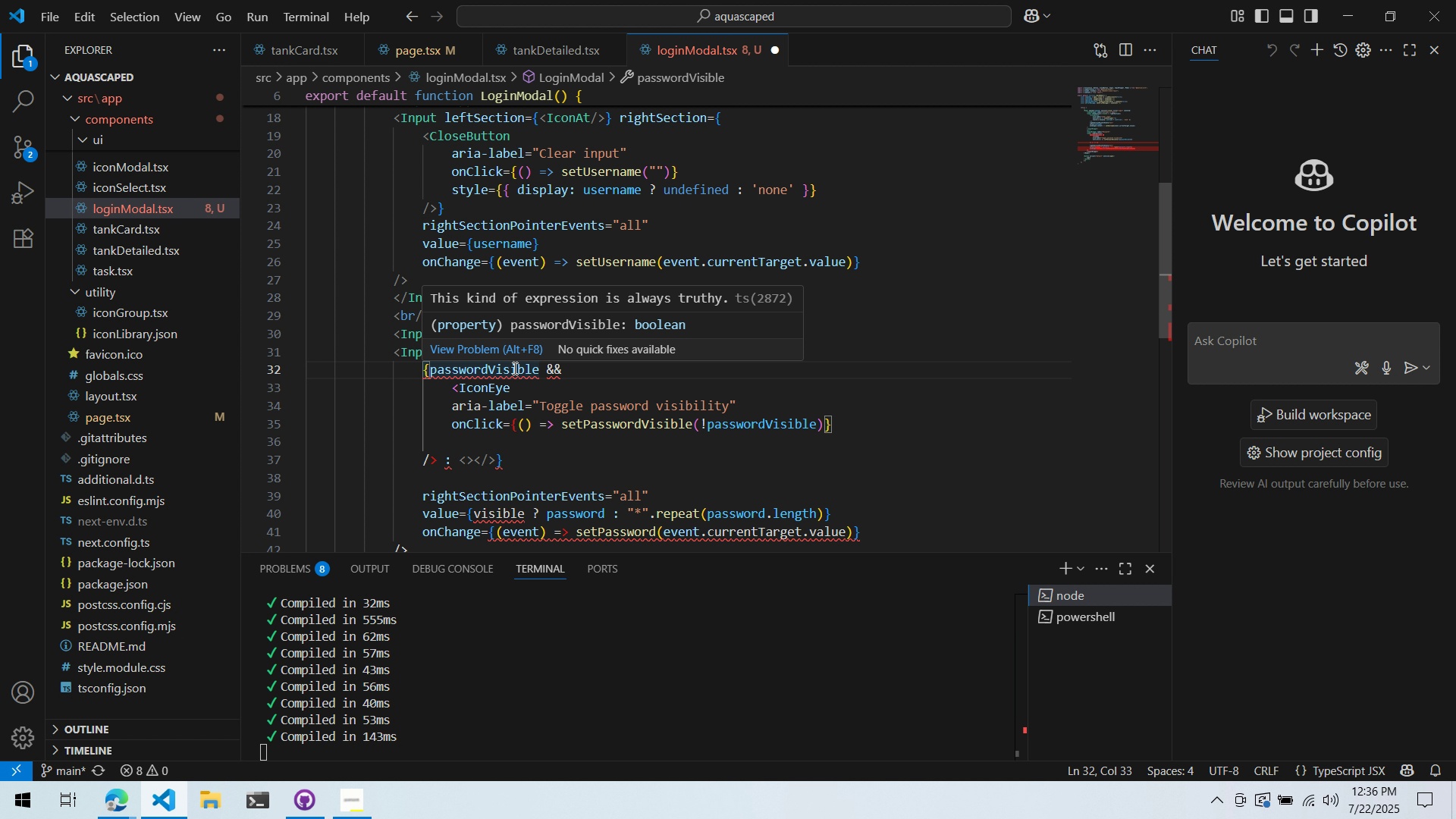 
left_click([472, 450])
 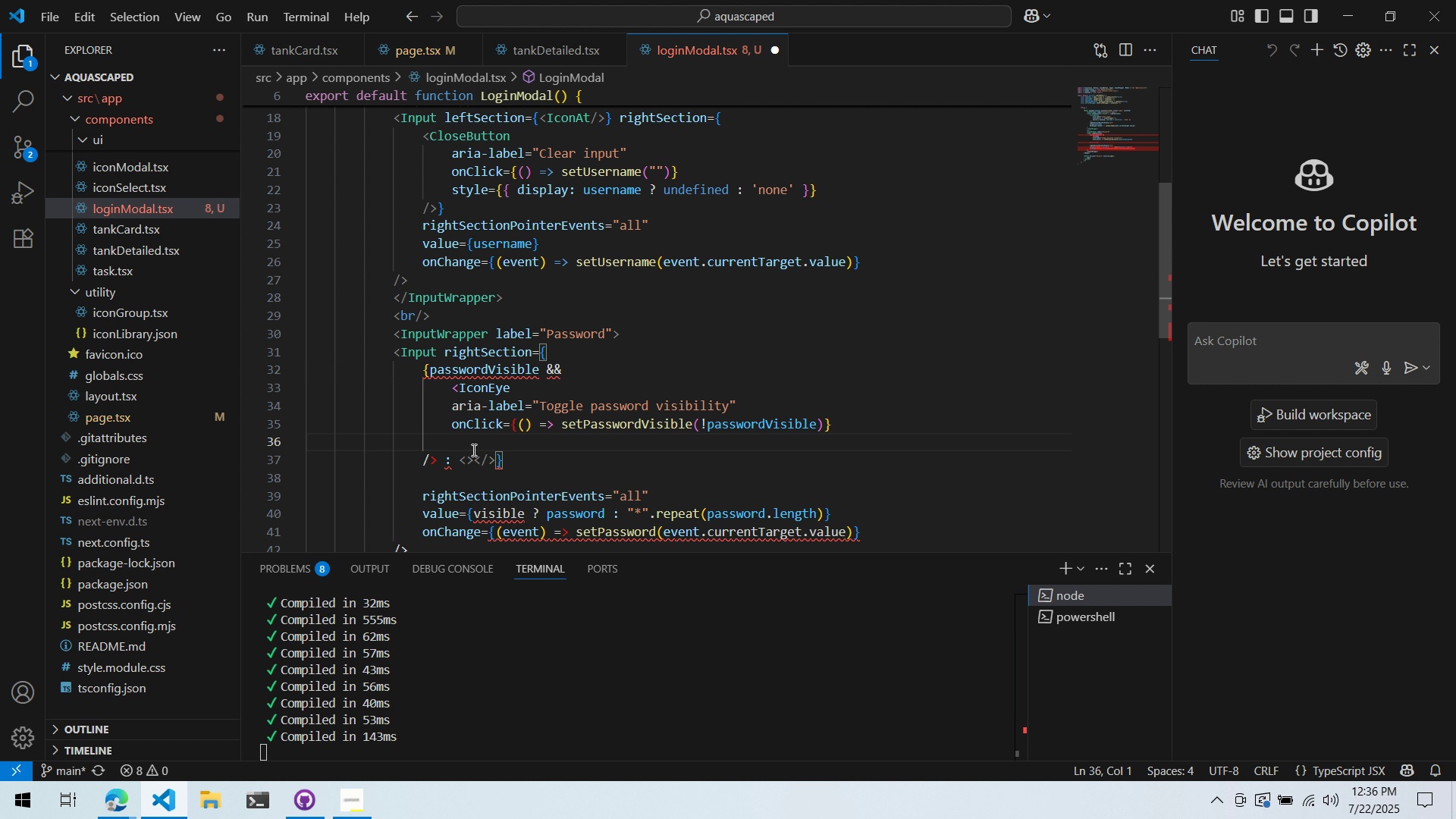 
key(Control+ControlLeft)
 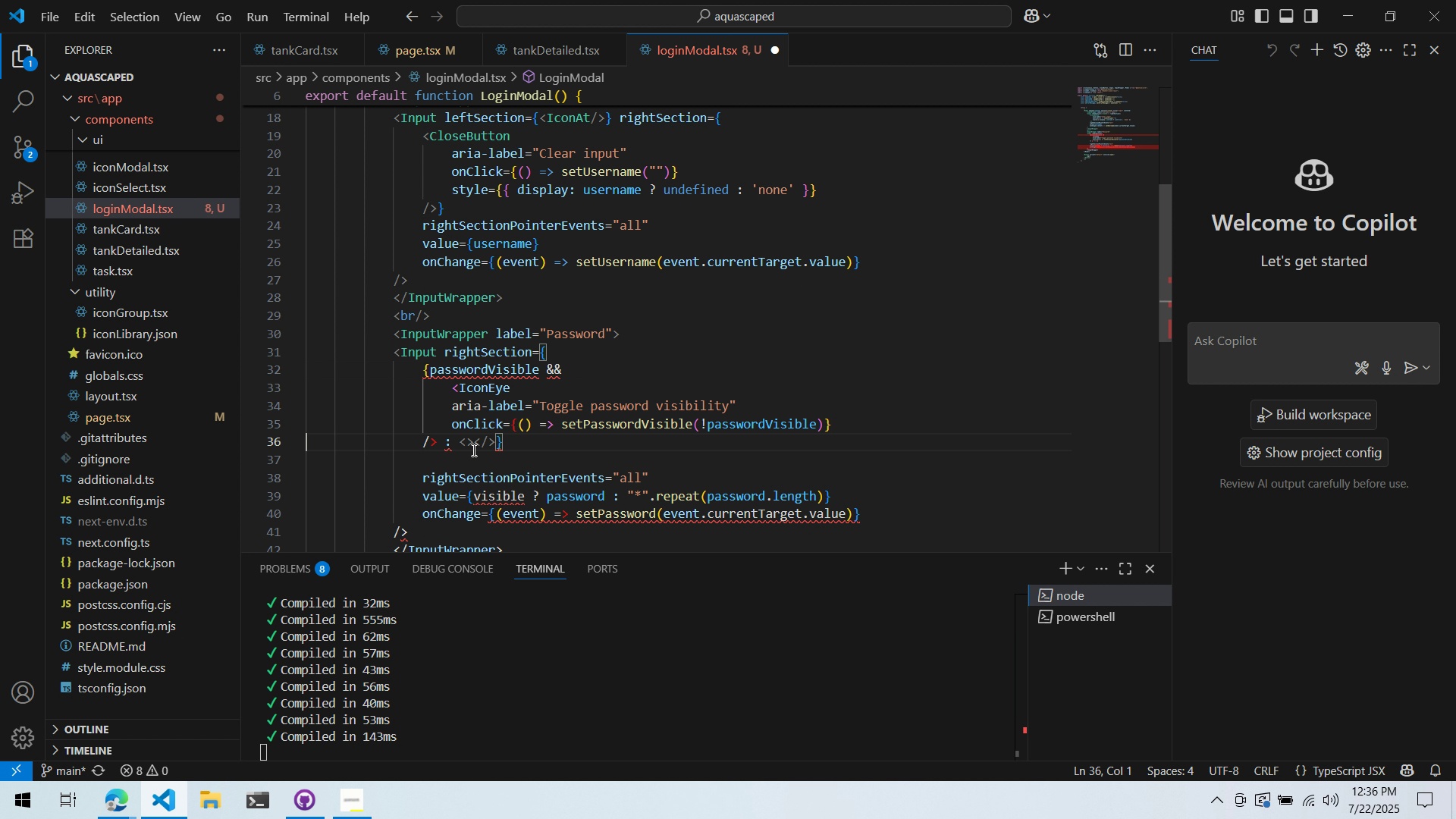 
key(Control+X)
 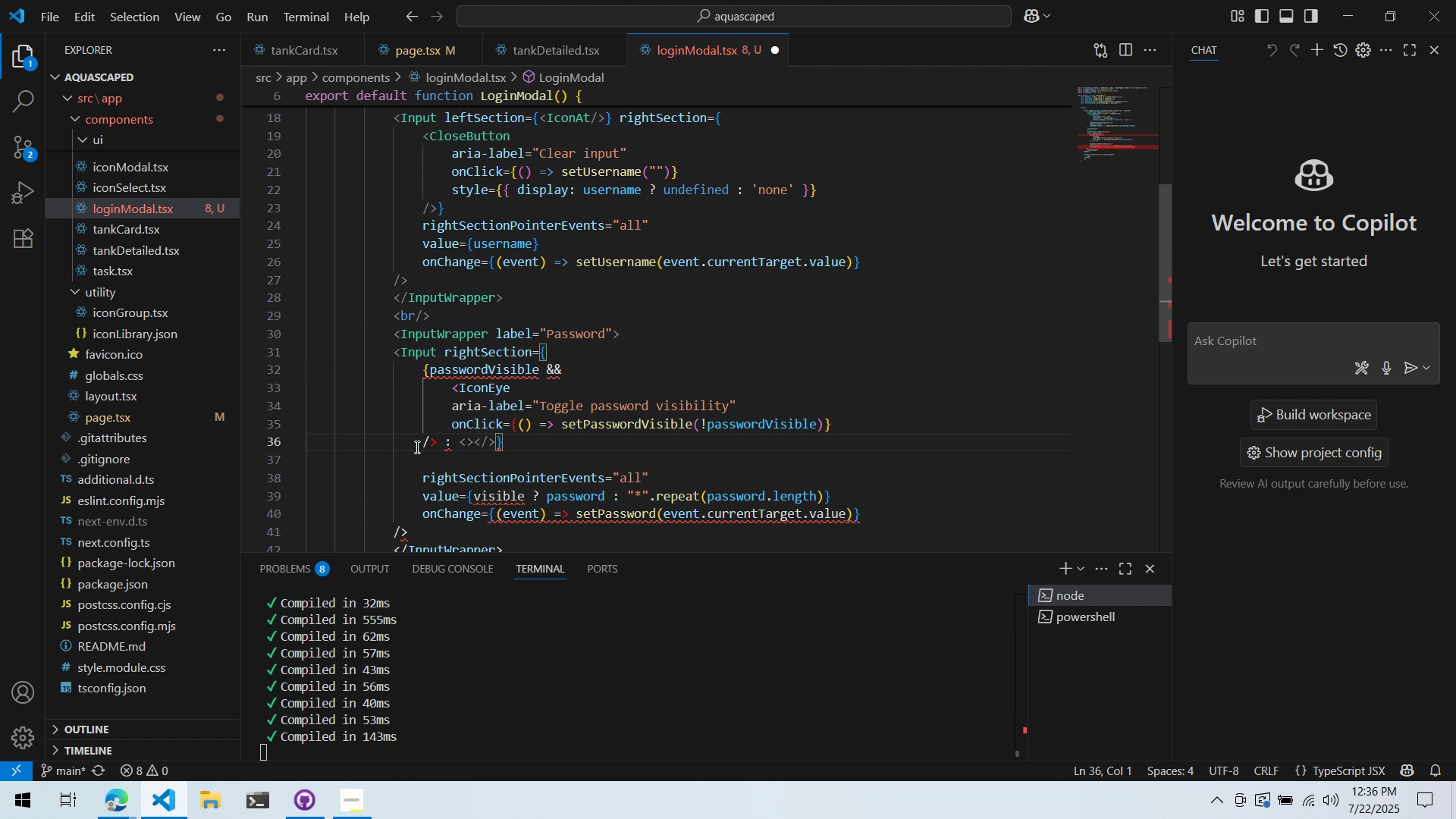 
left_click([421, 442])
 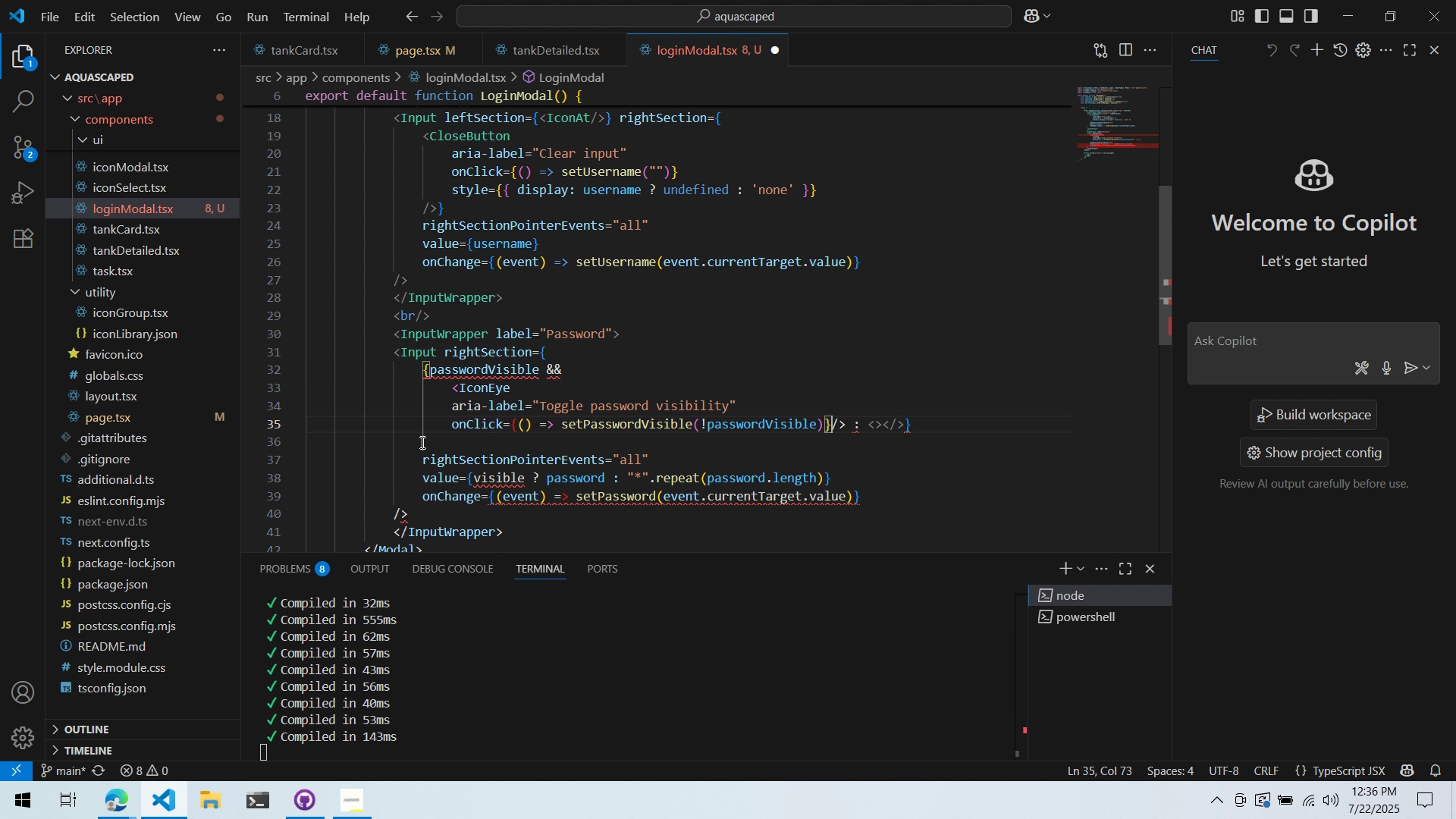 
key(Control+Backspace)
 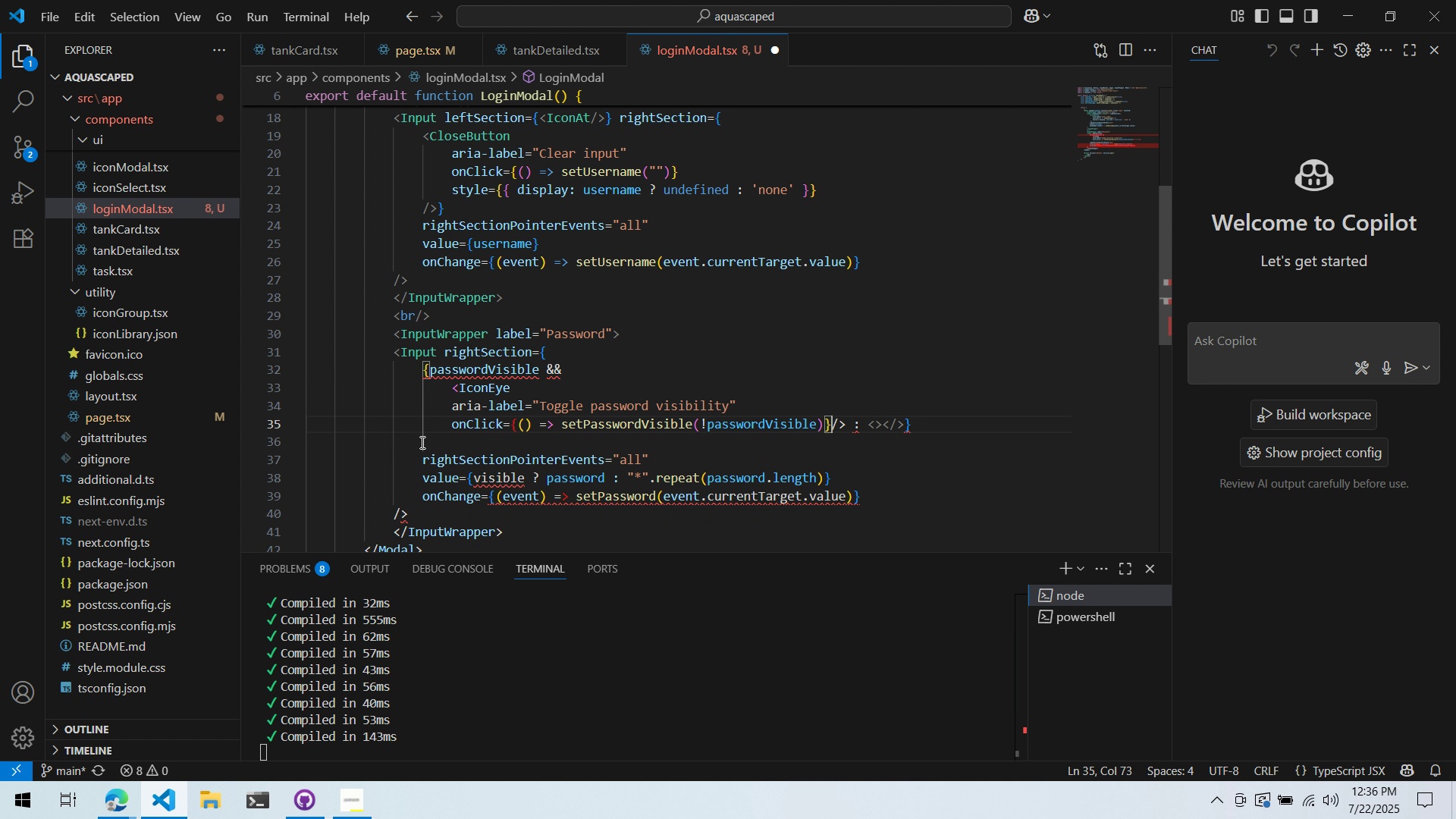 
key(Control+Backspace)
 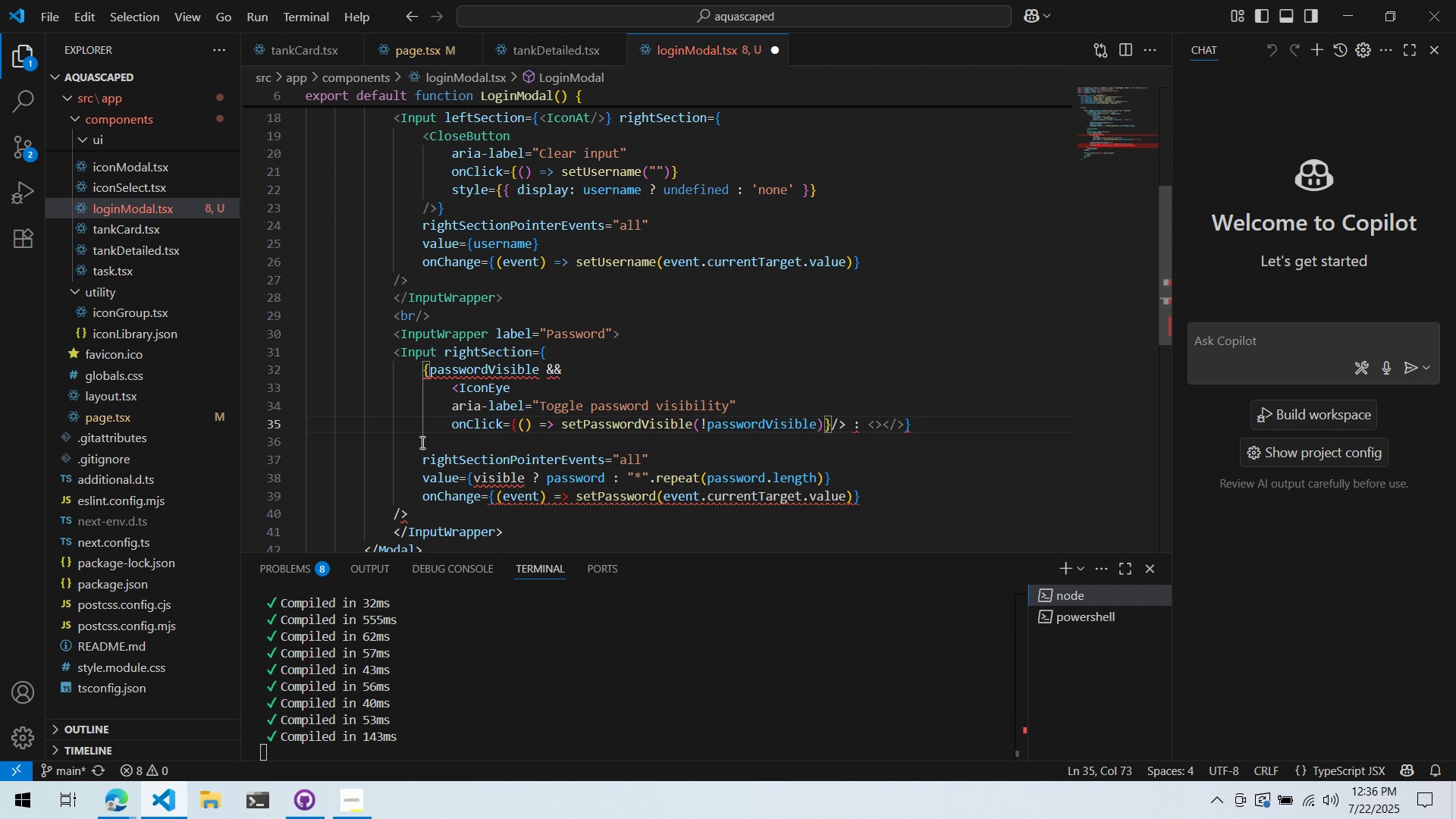 
key(Control+ArrowRight)
 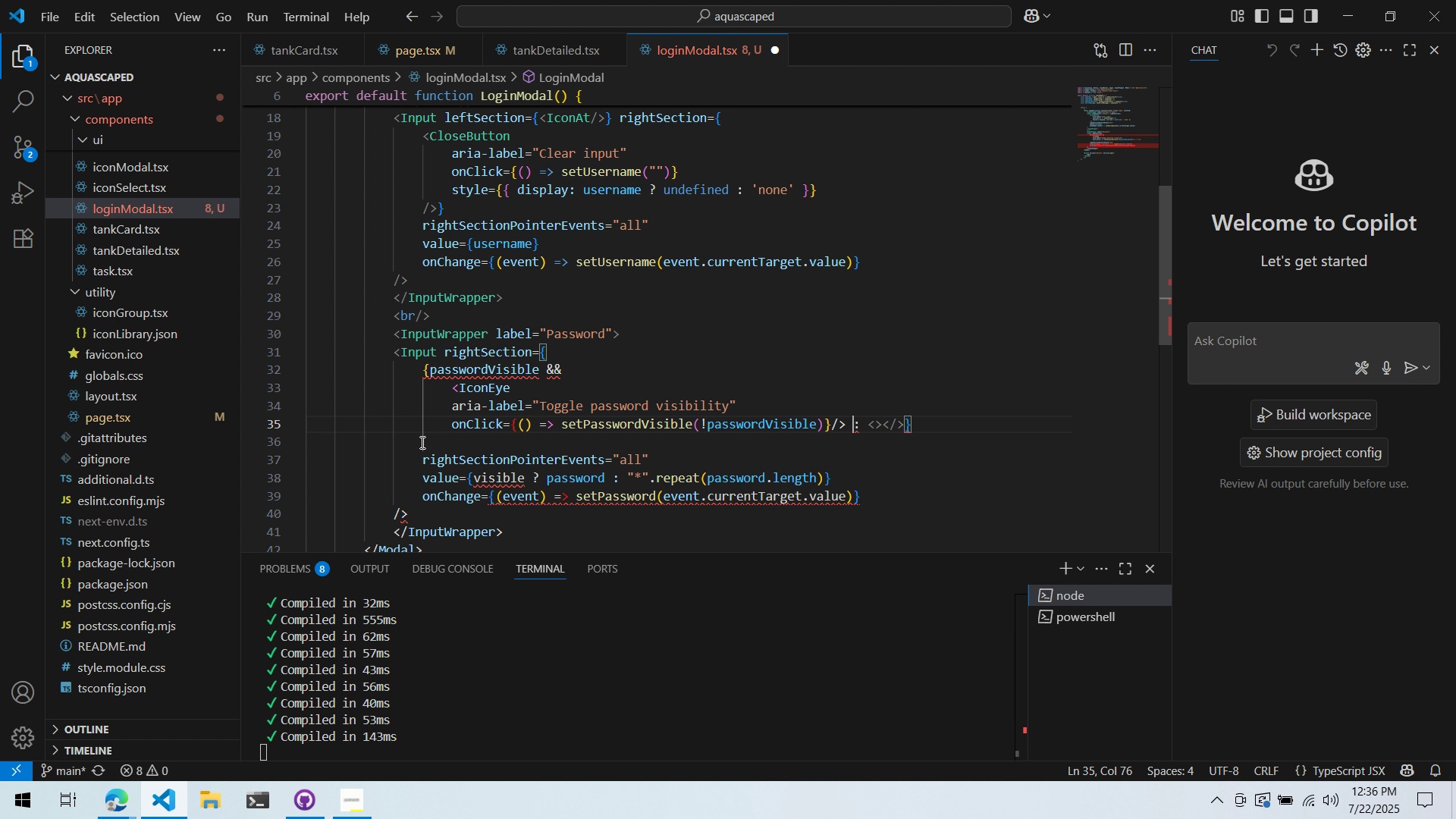 
key(ArrowRight)
 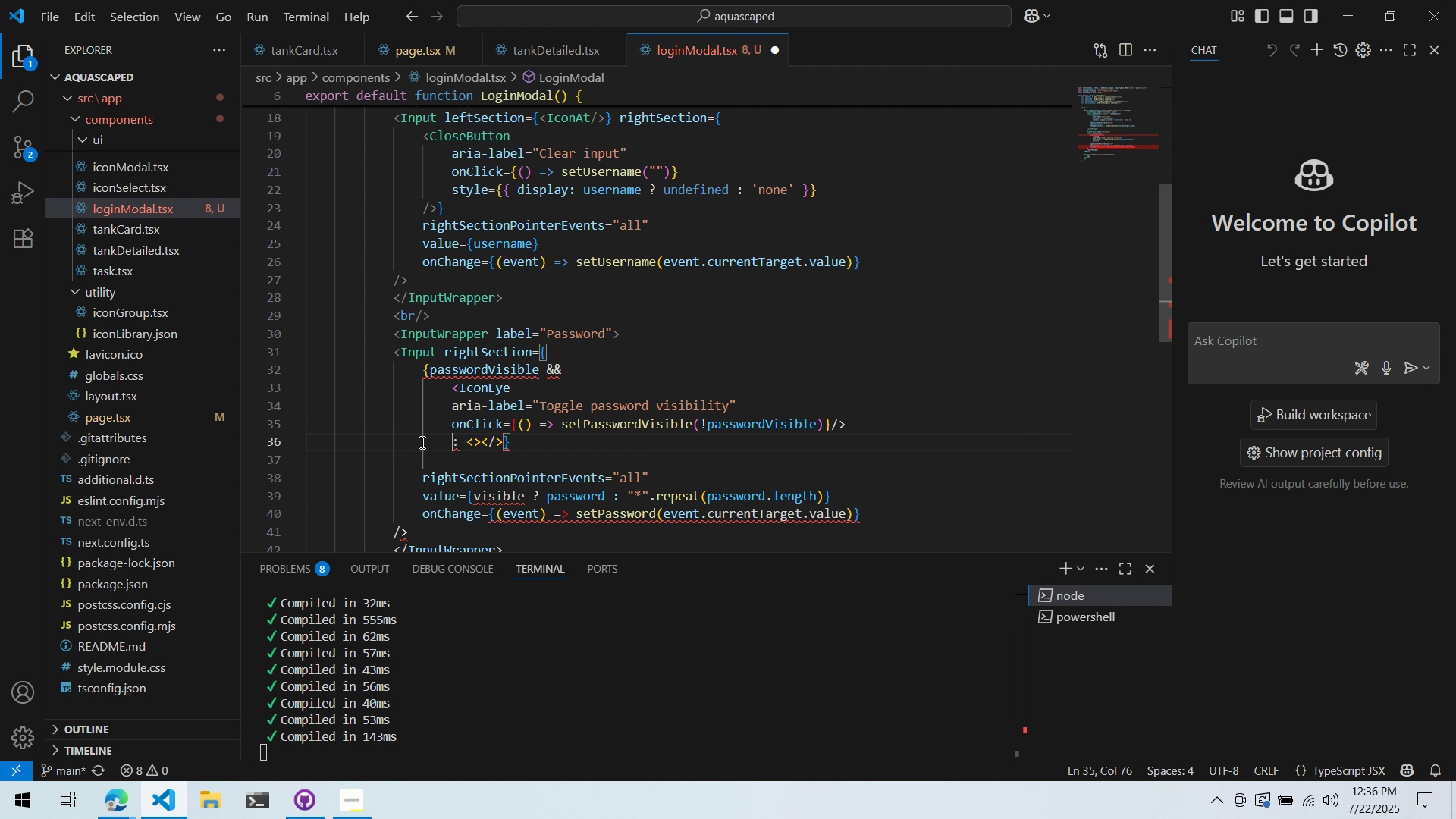 
key(Enter)
 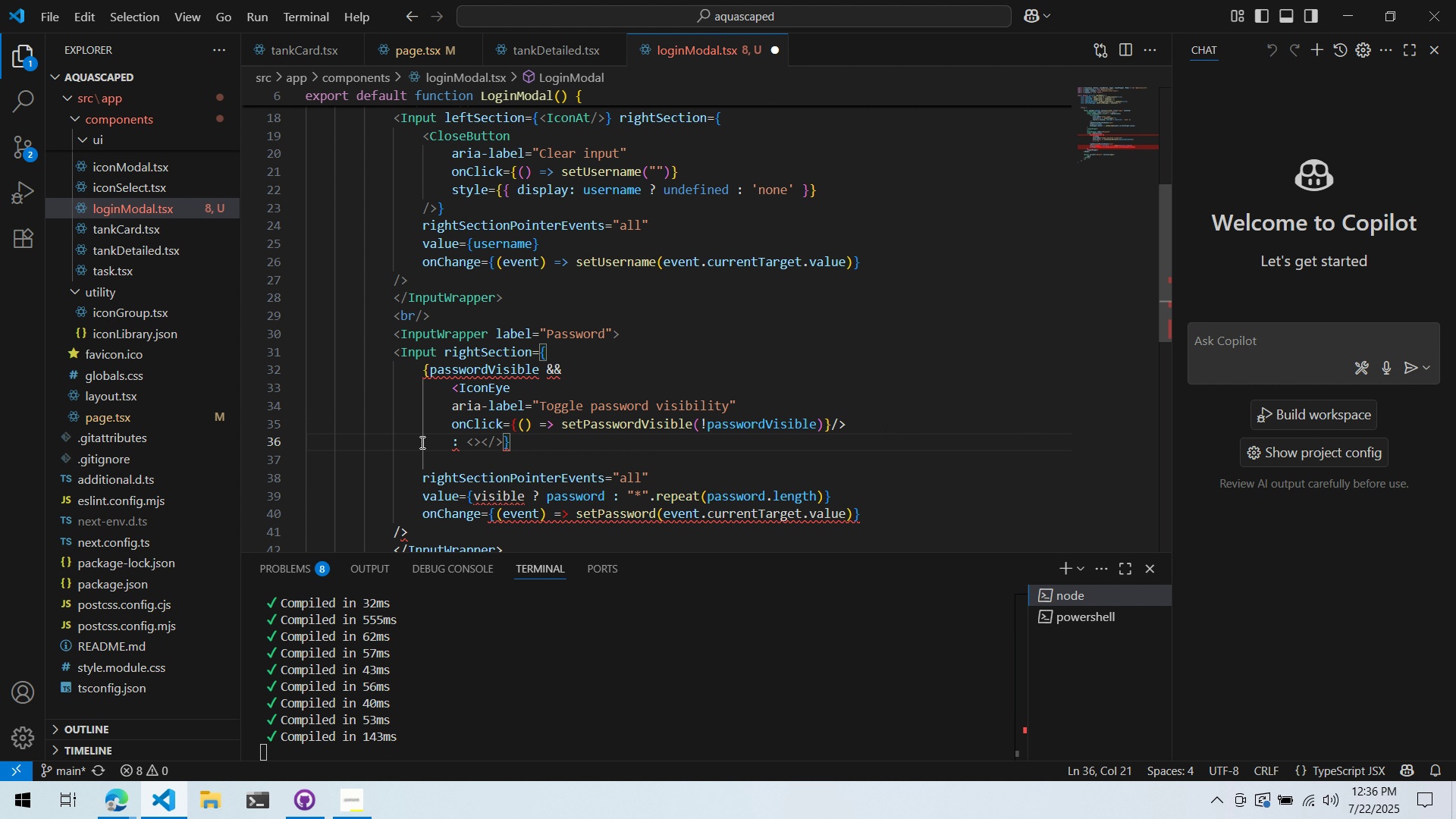 
key(Backspace)
 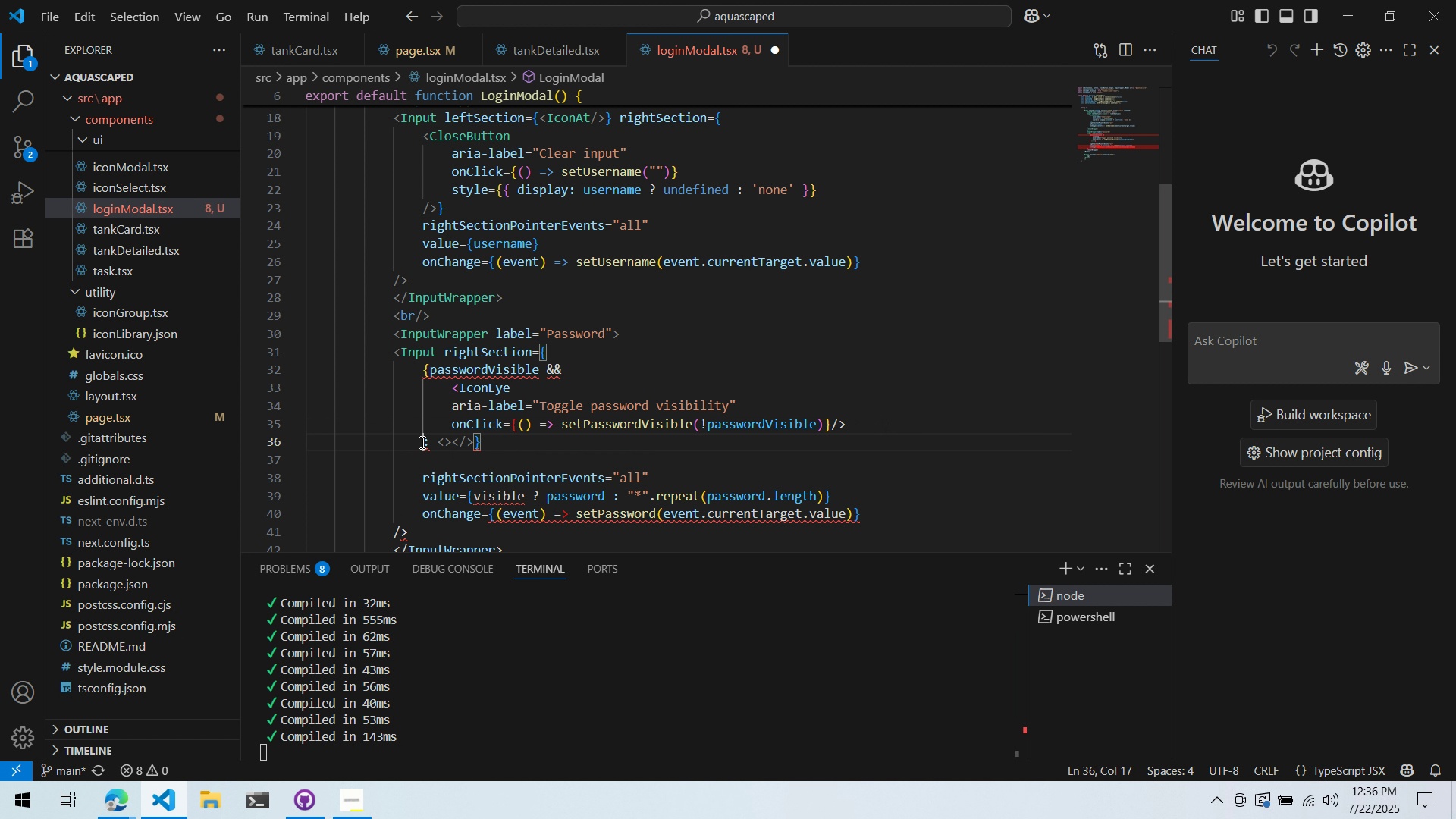 
key(Control+ArrowRight)
 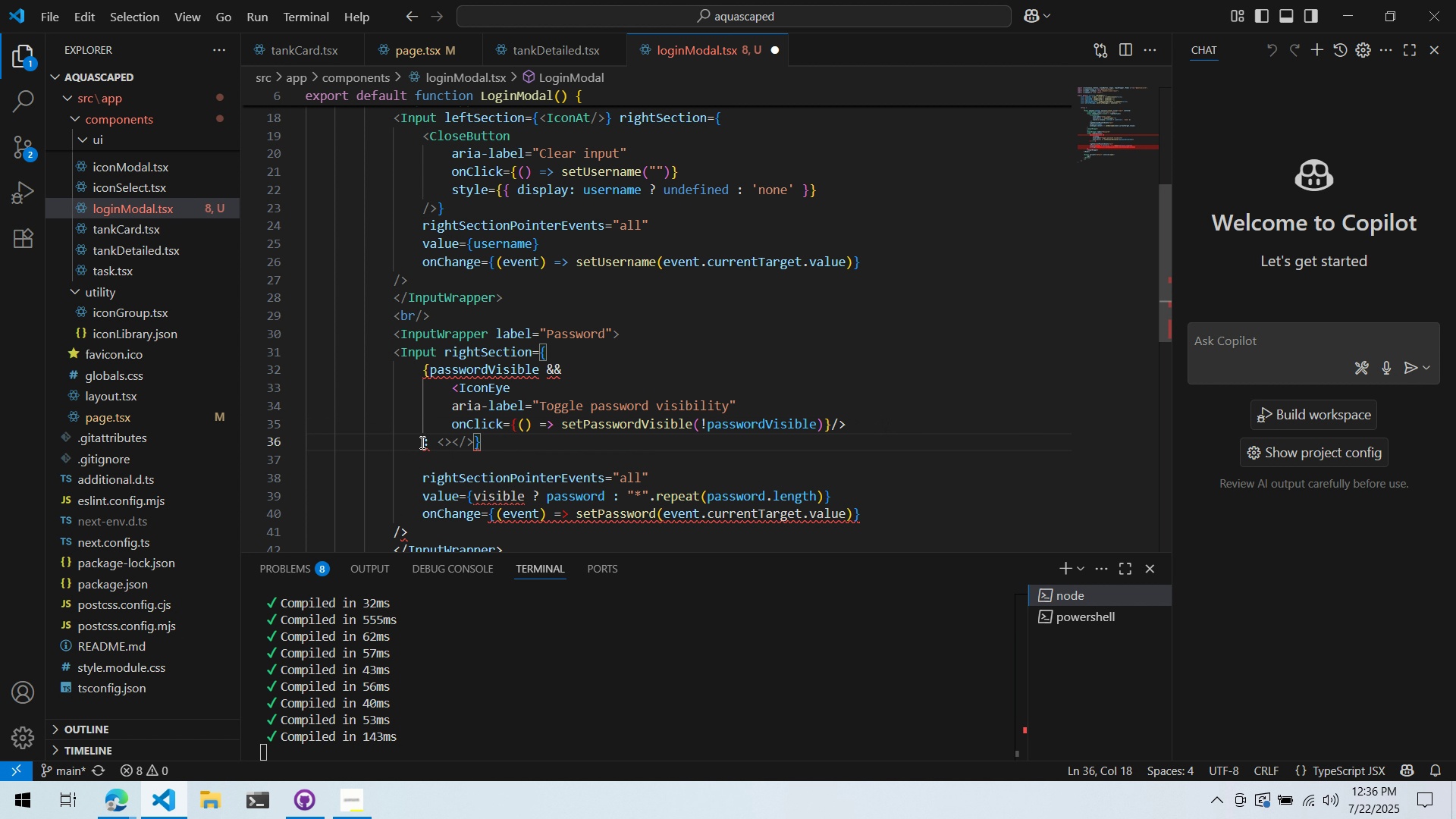 
key(Control+ArrowRight)
 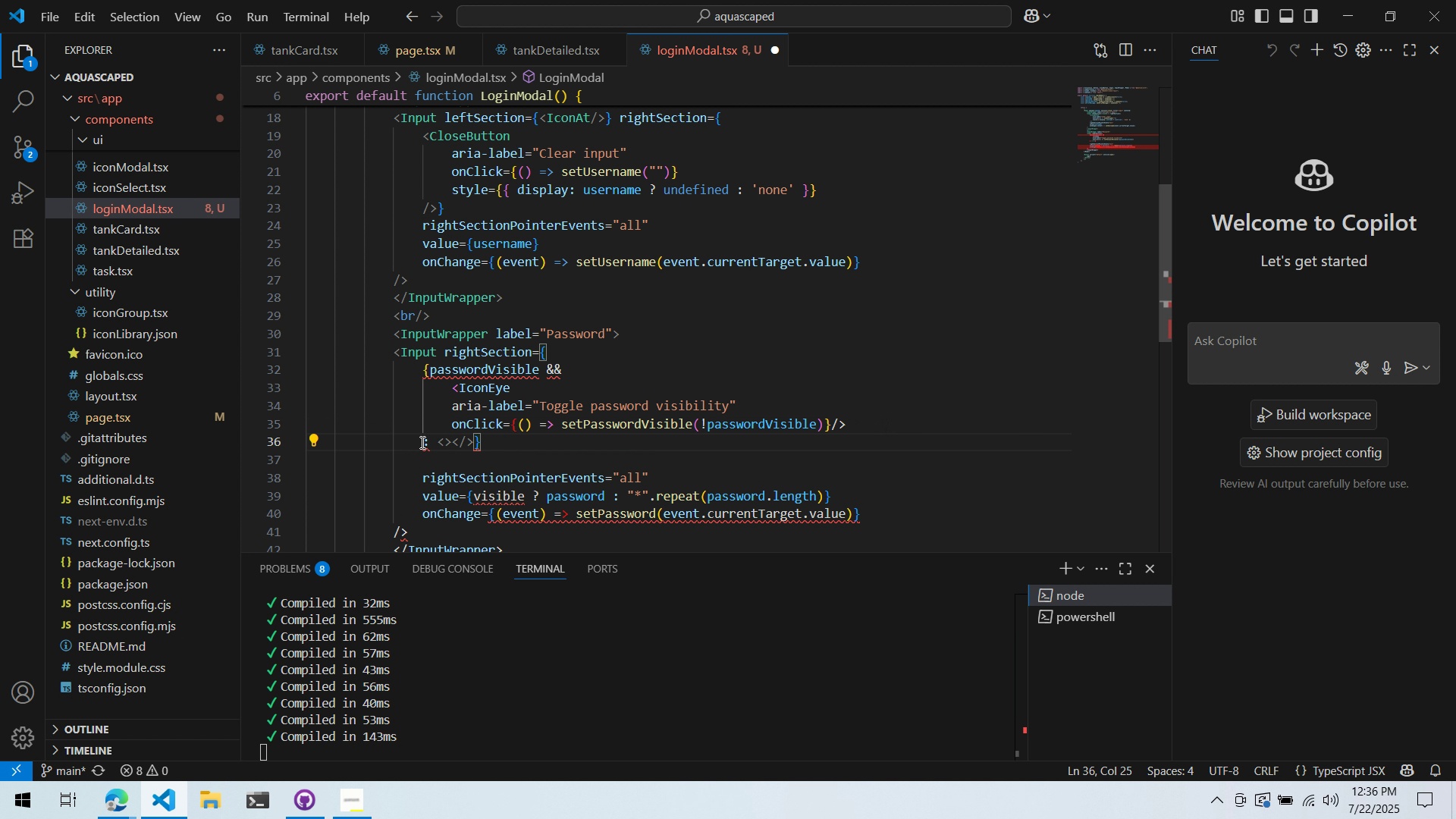 
key(ArrowLeft)
 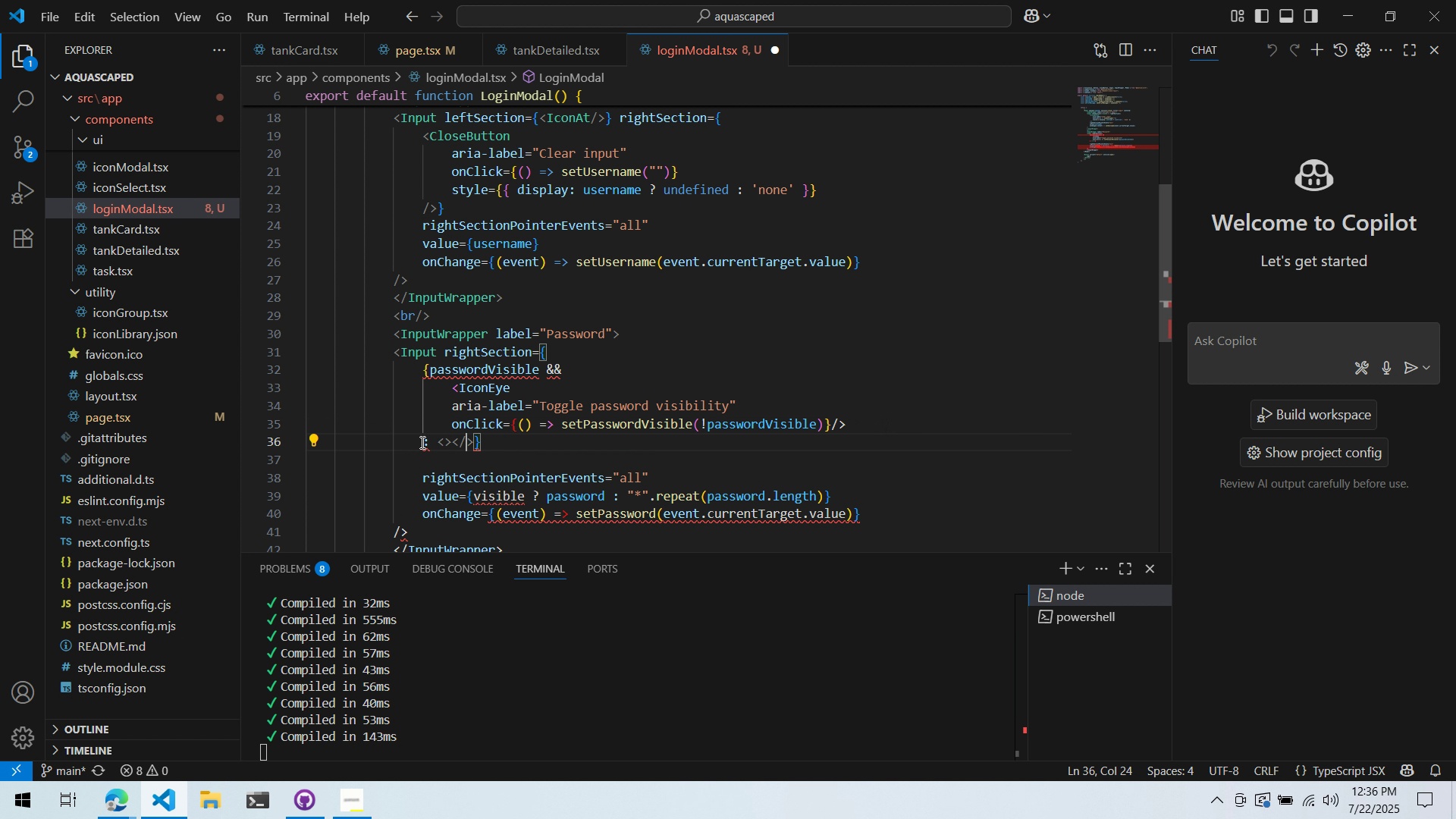 
key(ArrowLeft)
 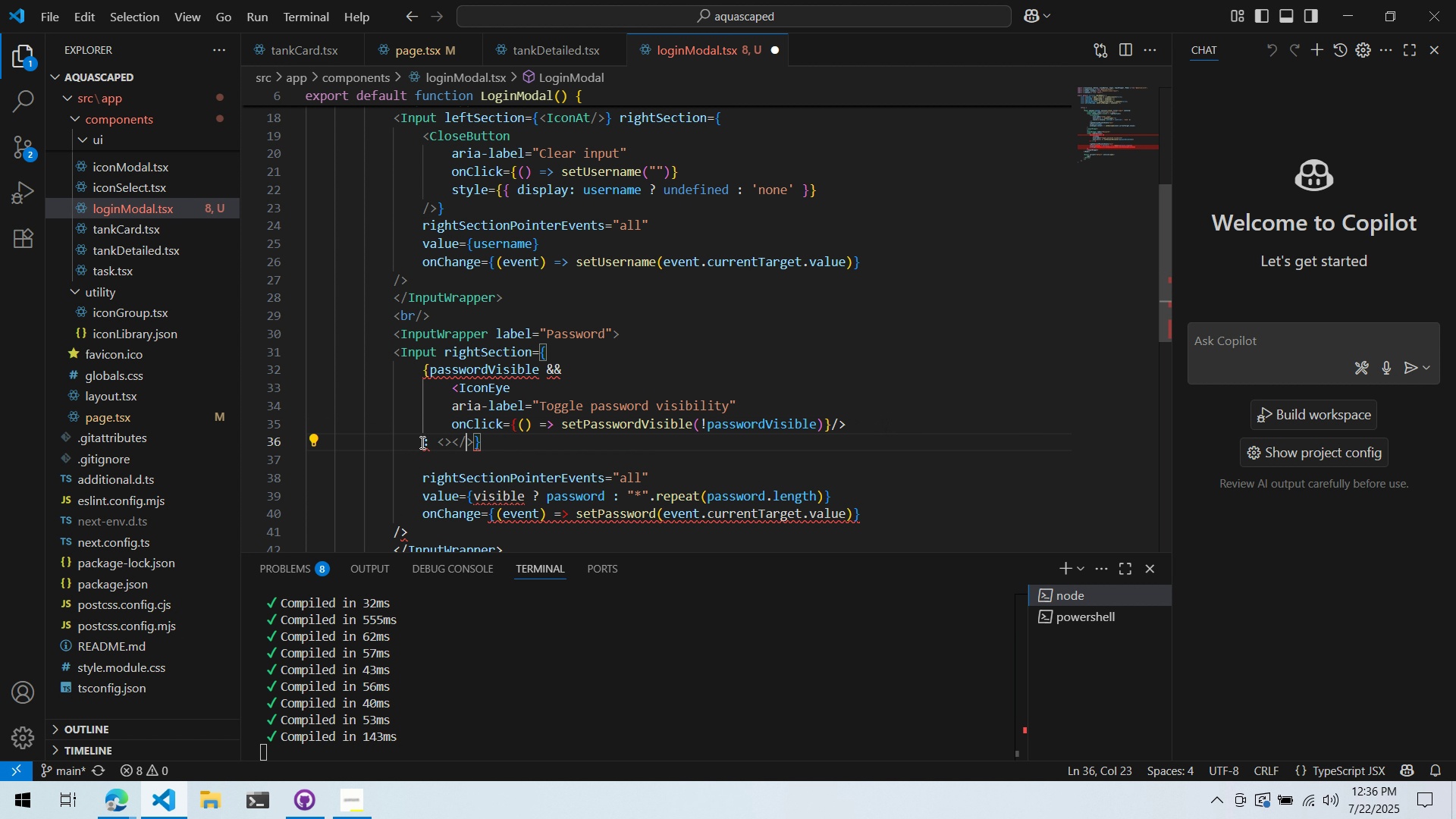 
key(Control+ArrowLeft)
 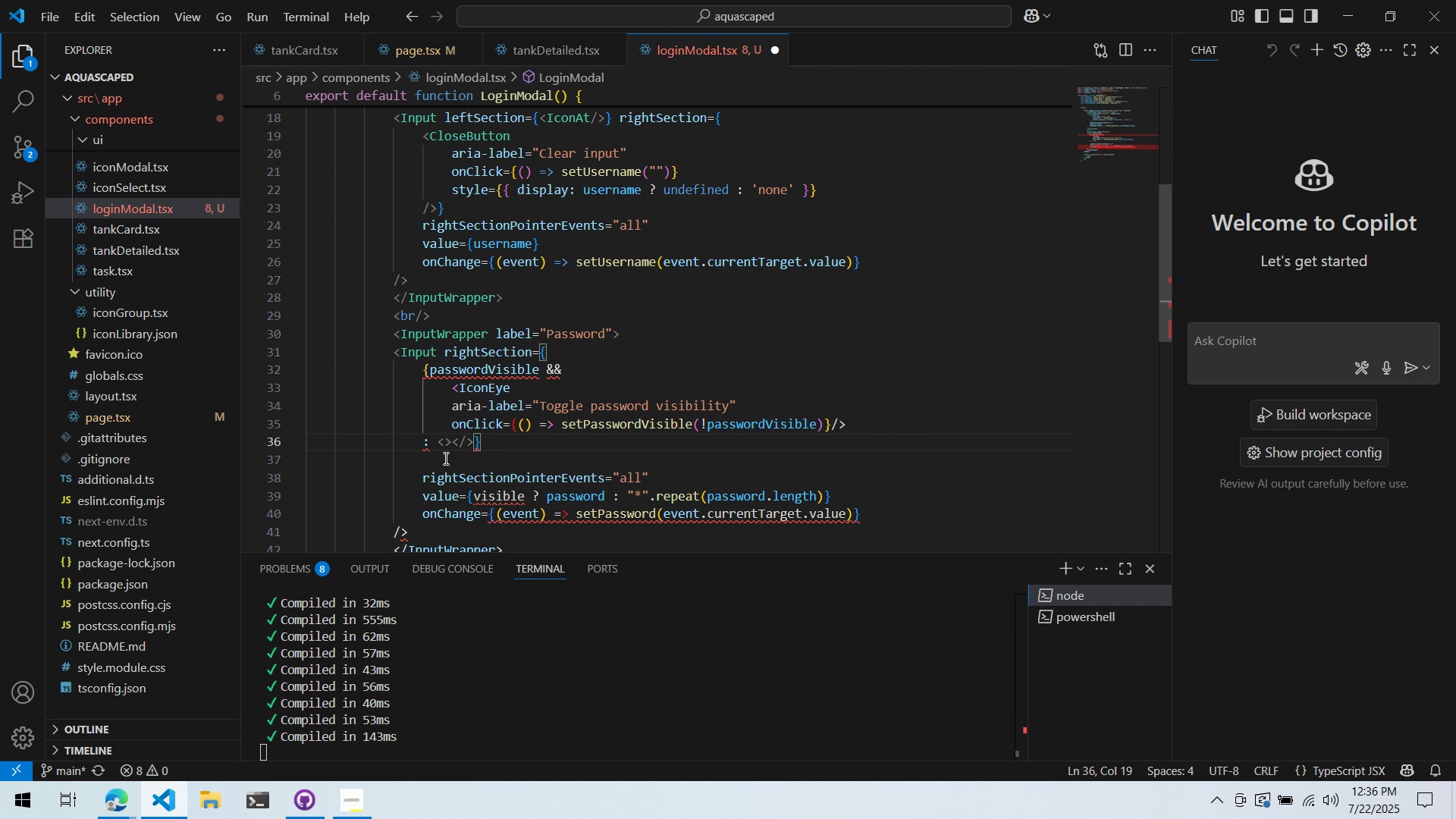 
left_click([422, 444])
 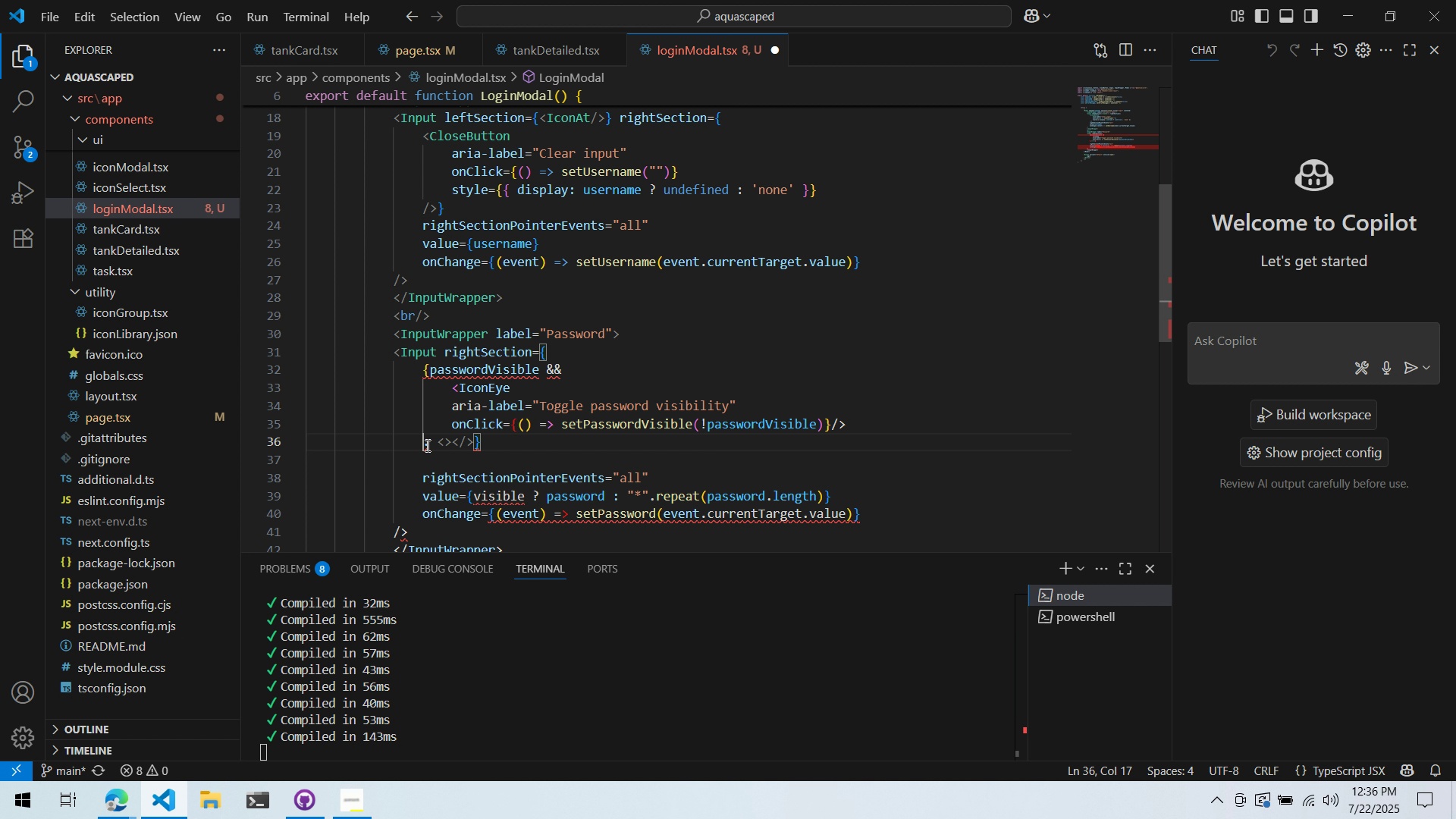 
key(Tab)
 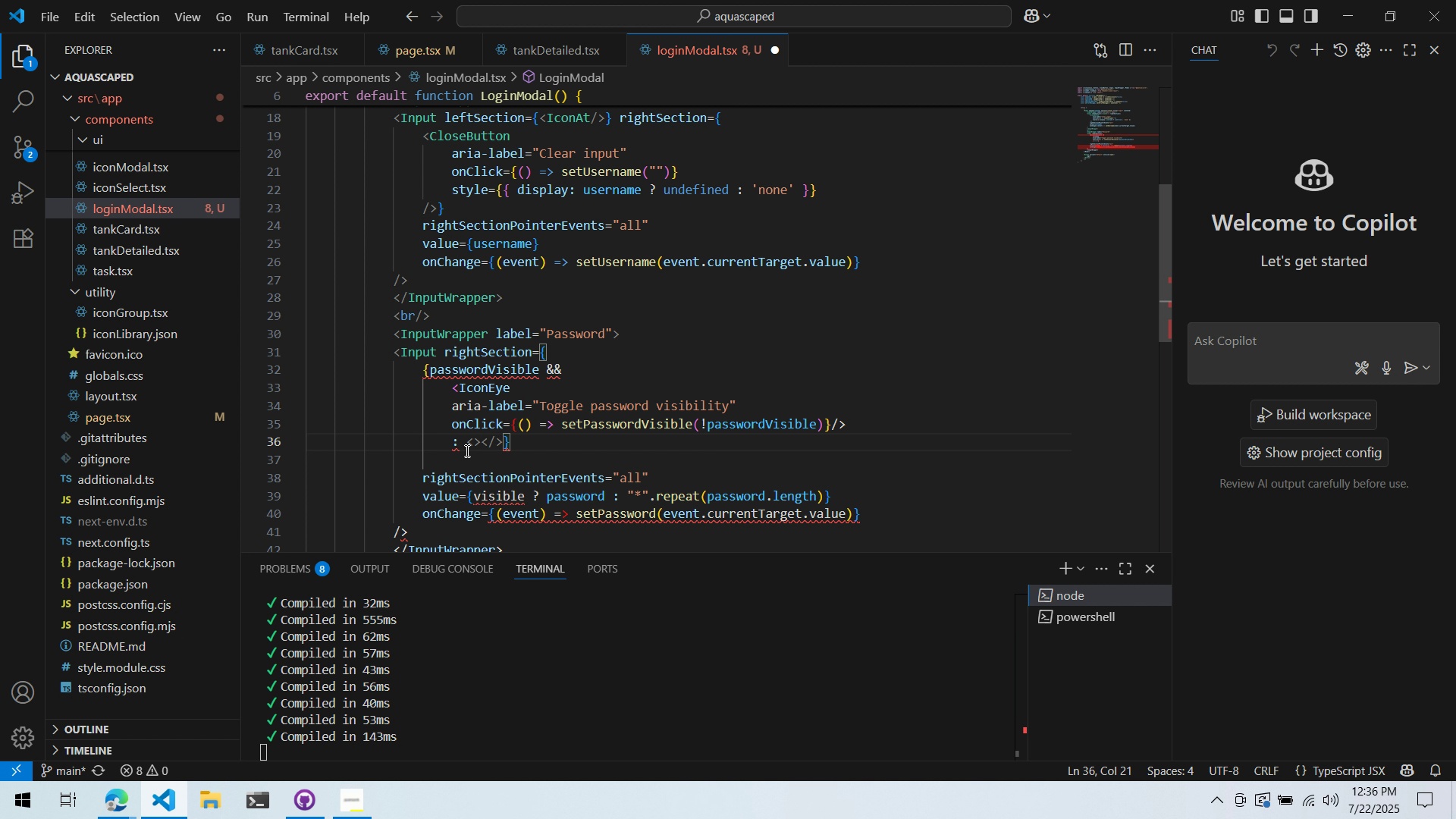 
left_click([467, 450])
 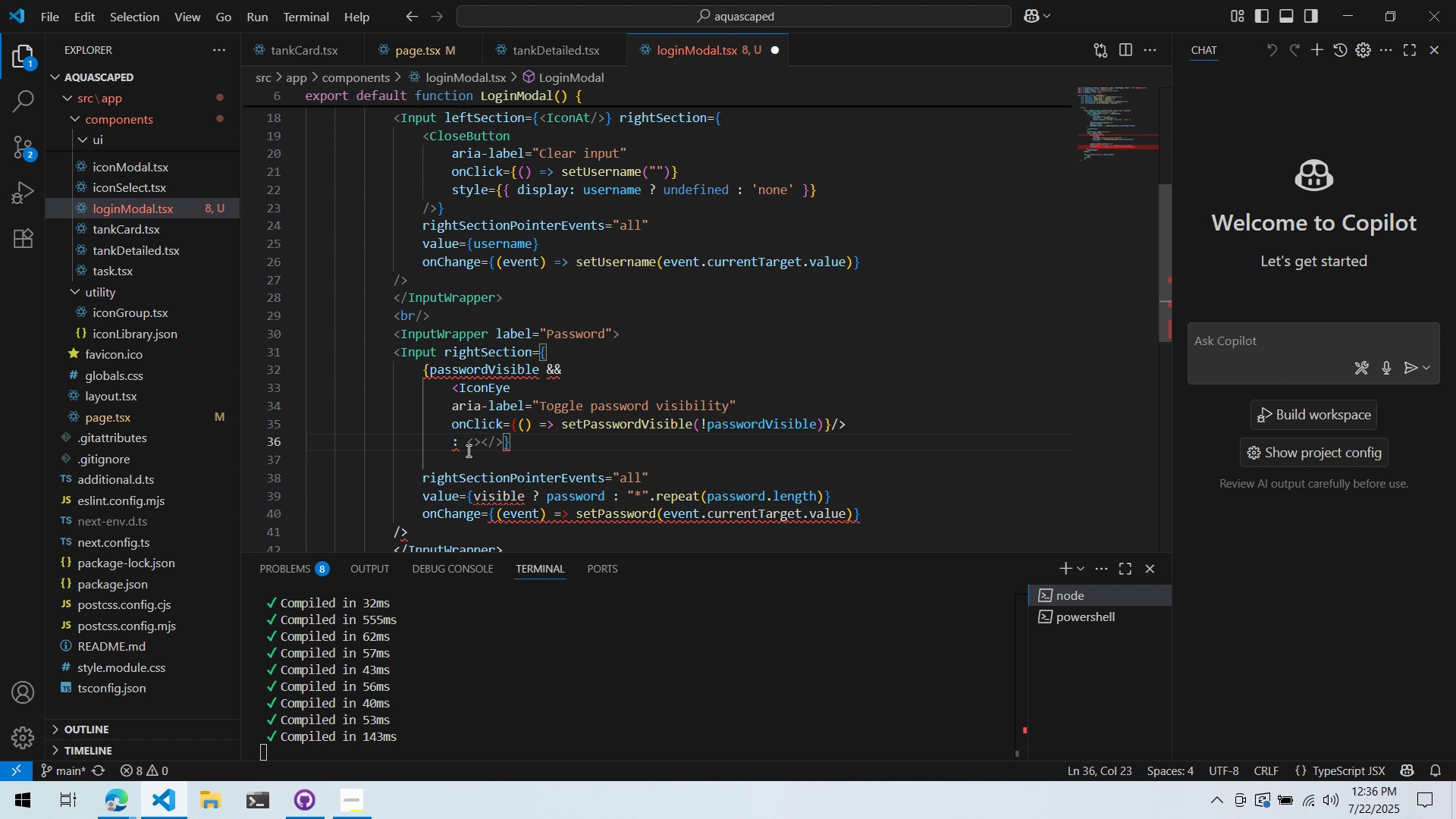 
key(Enter)
 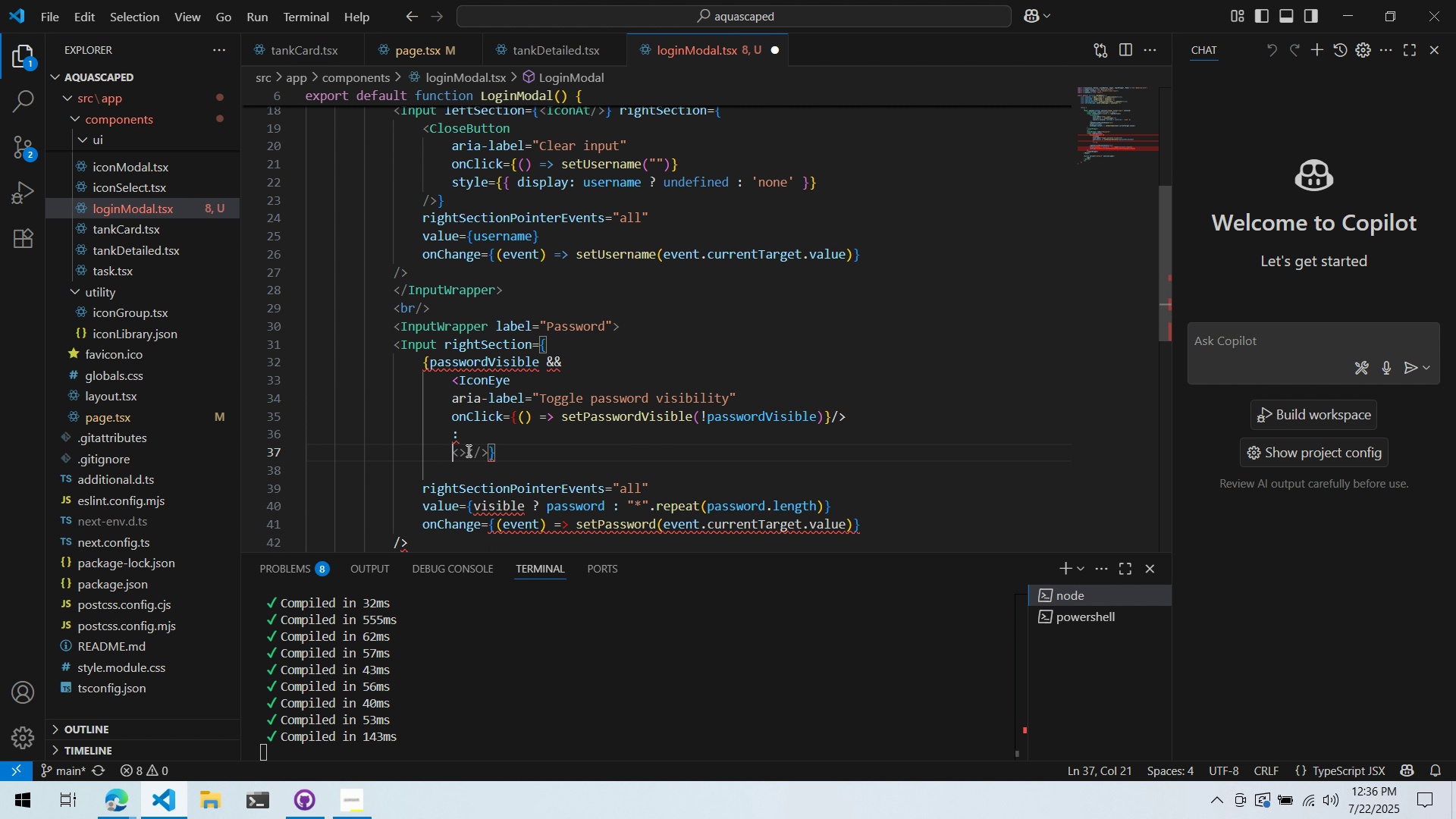 
key(ArrowRight)
 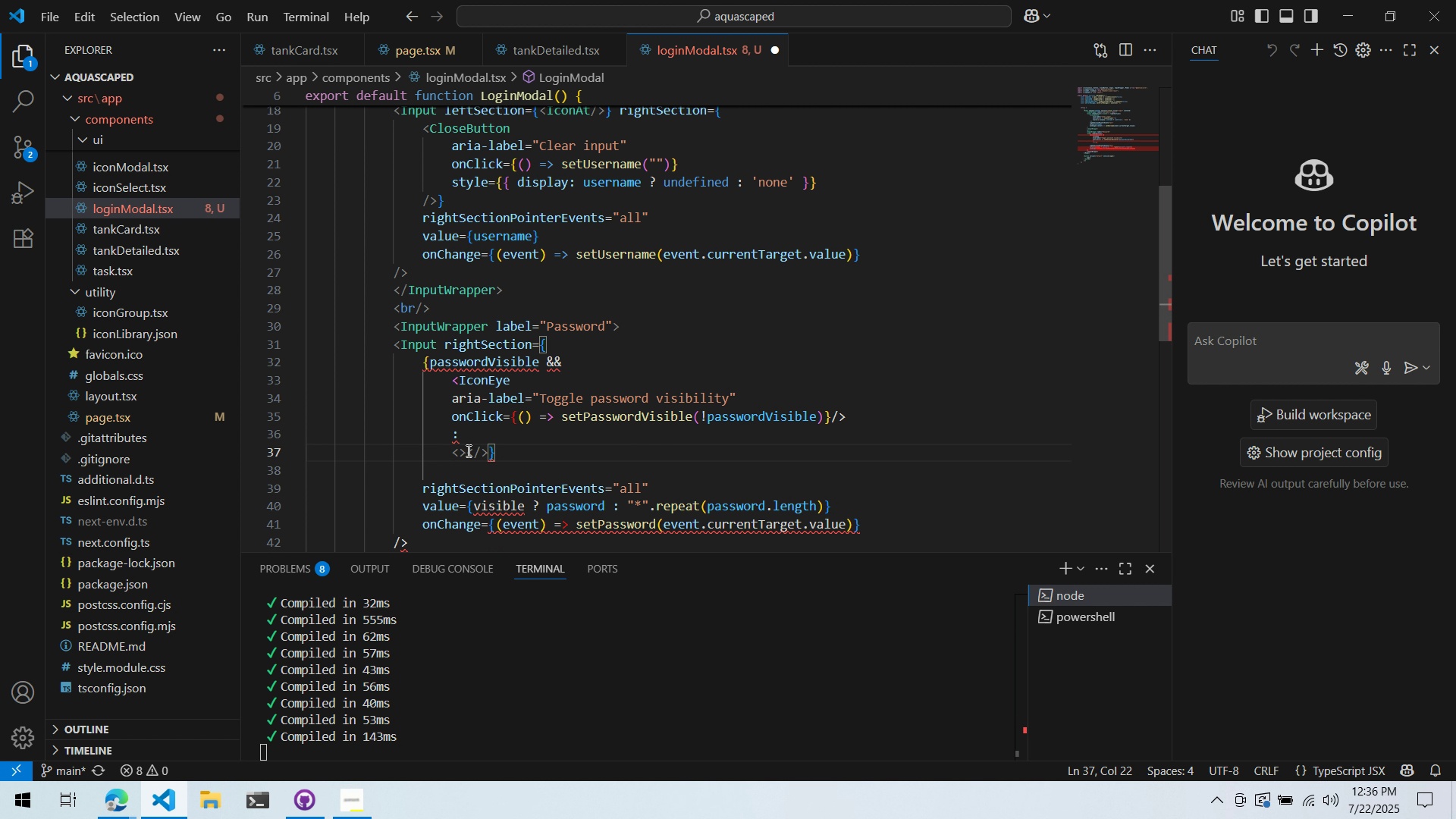 
type(IconClosedE)
key(Backspace)
key(Backspace)
key(Backspace)
key(Backspace)
key(Backspace)
key(Backspace)
key(Backspace)
type(EyeClosed)
 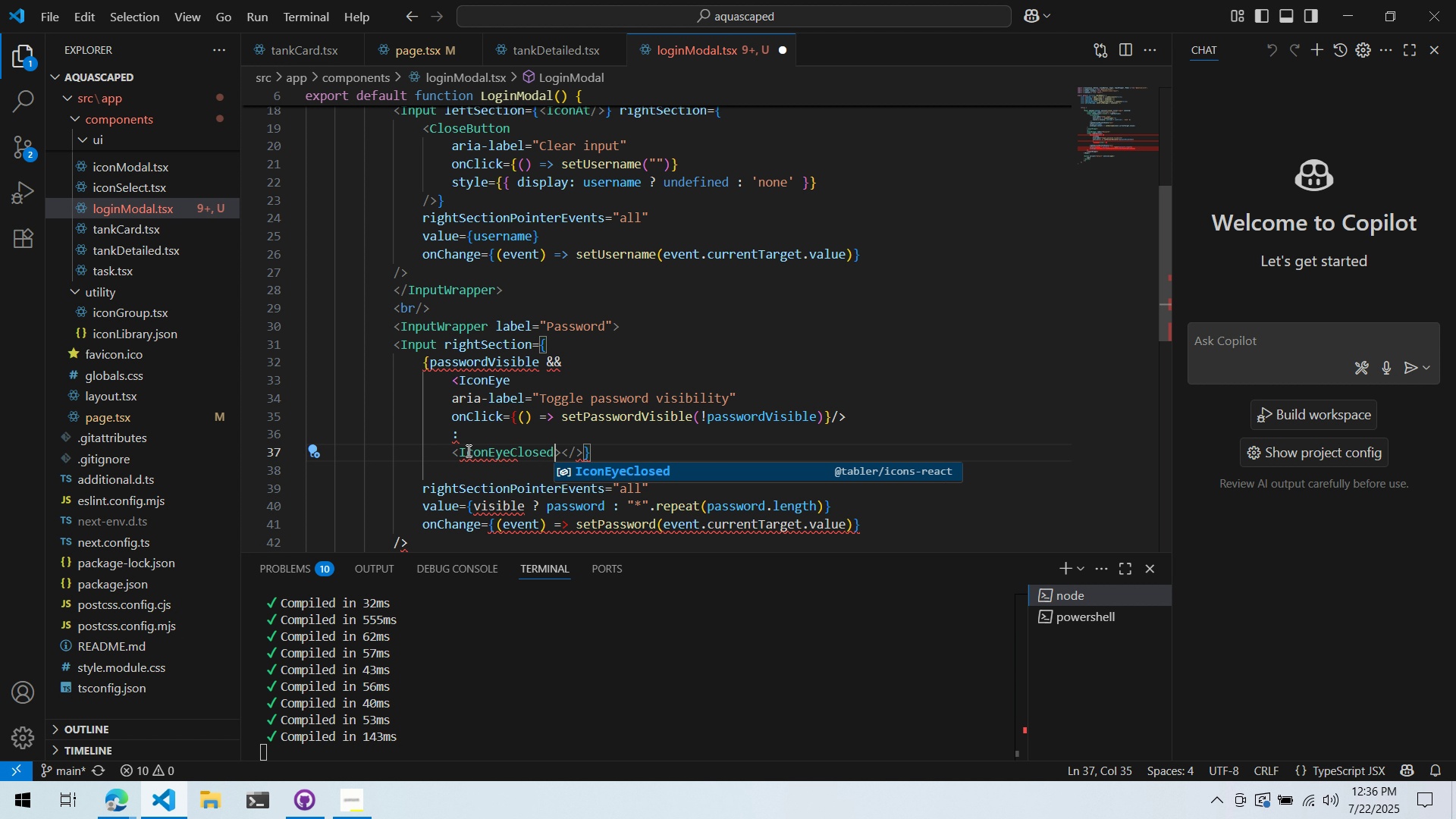 
key(Enter)
 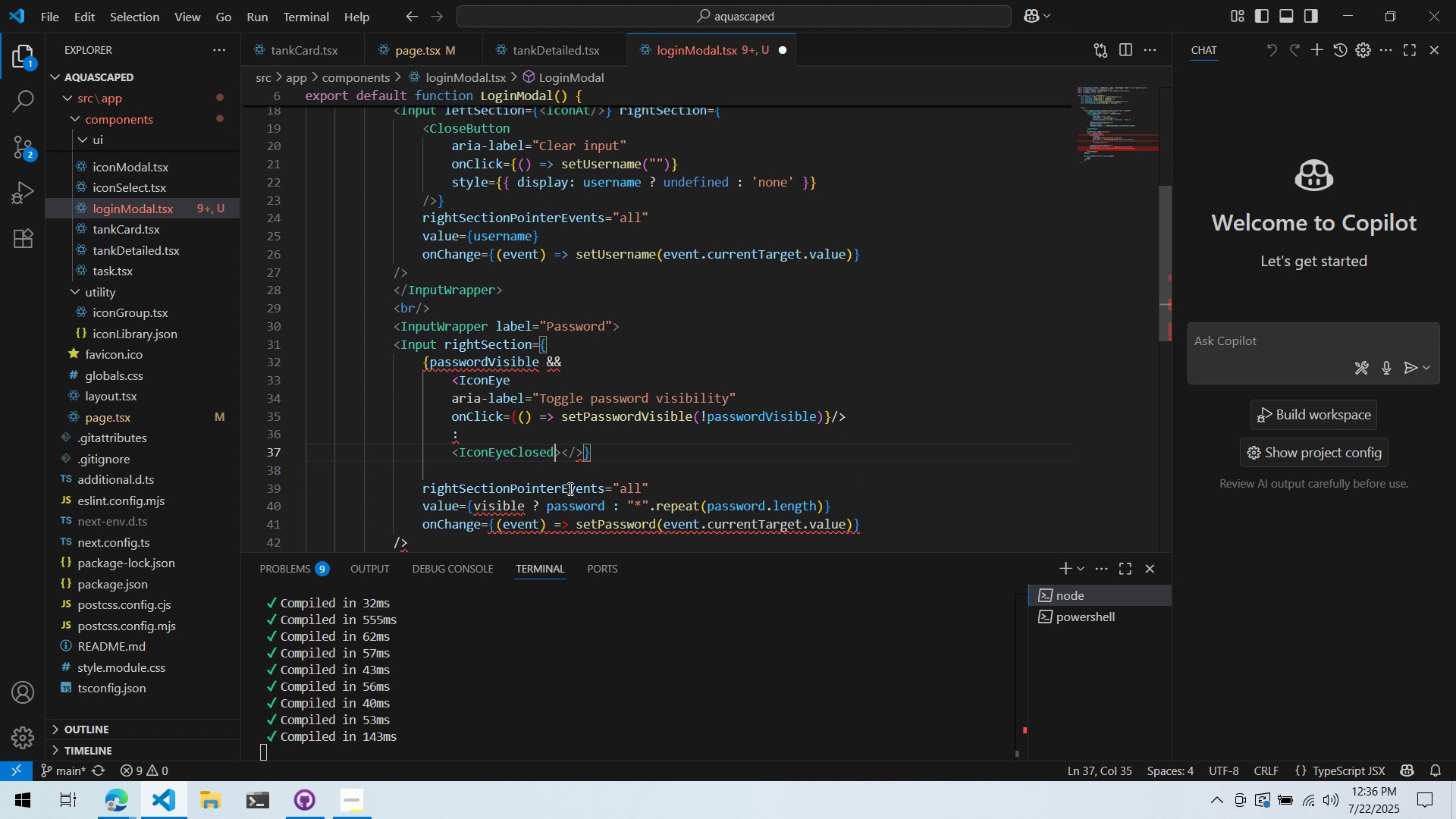 
key(Space)
 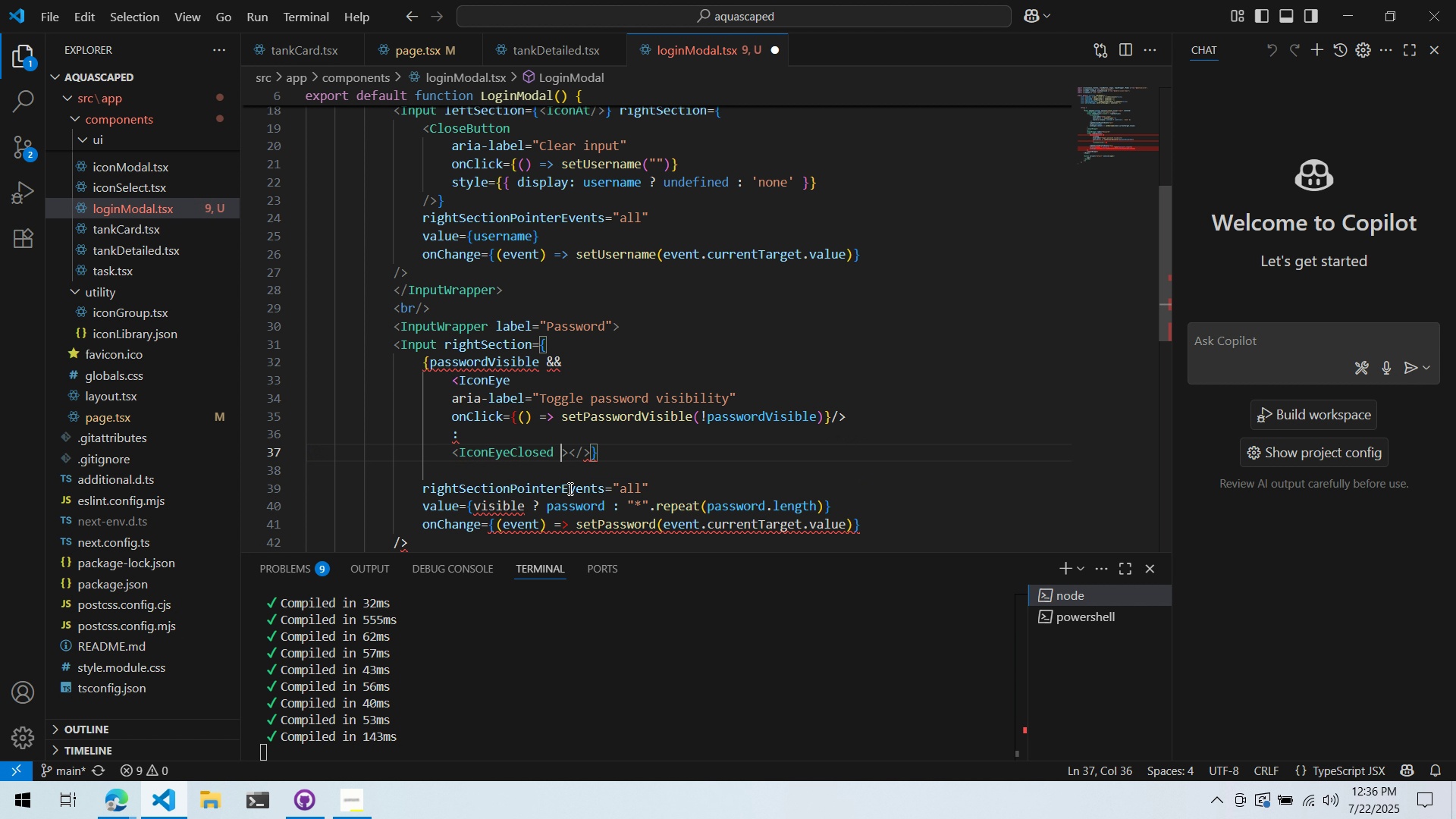 
key(Slash)
 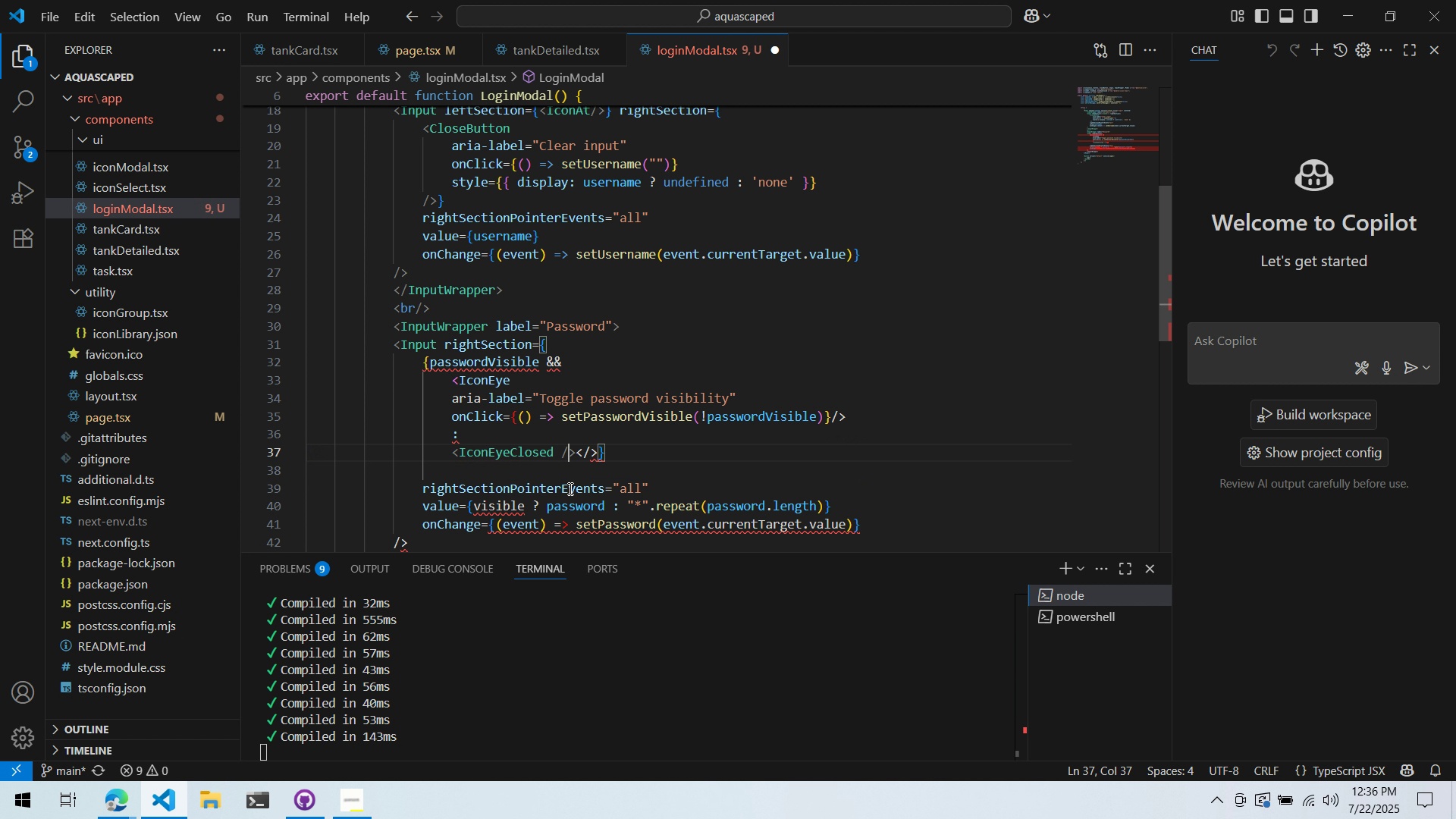 
key(Control+ArrowRight)
 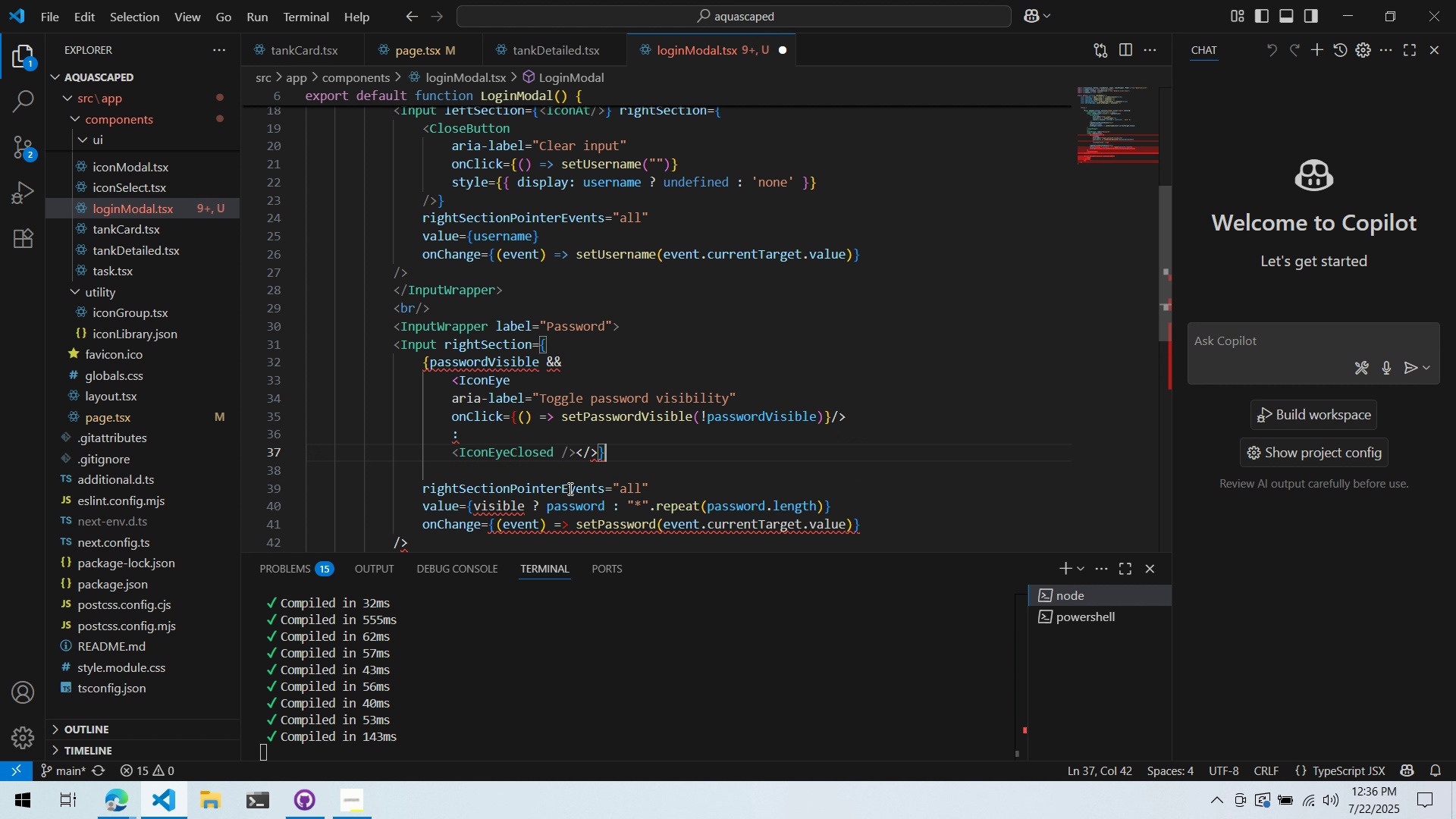 
key(ArrowLeft)
 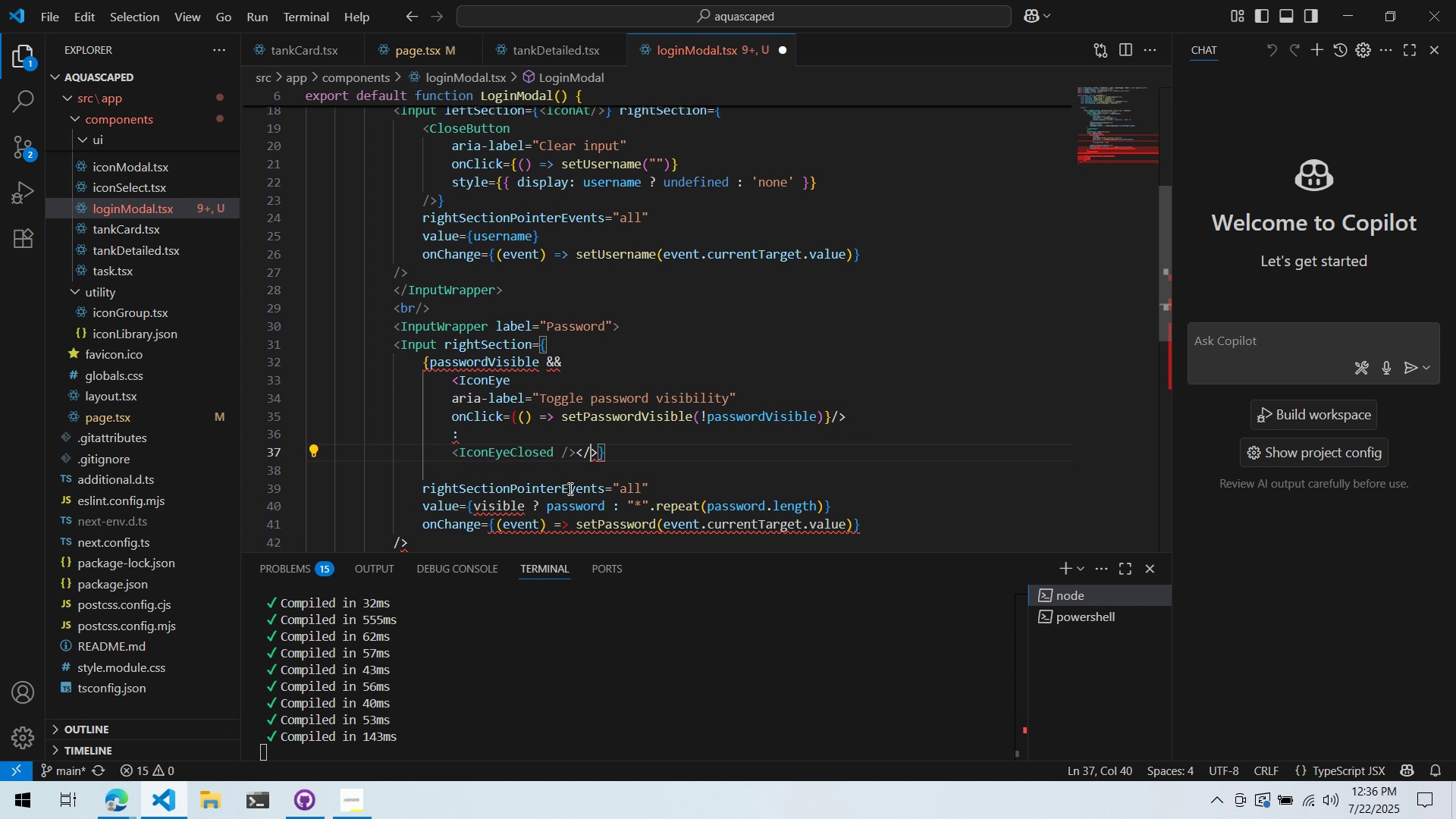 
key(ArrowLeft)
 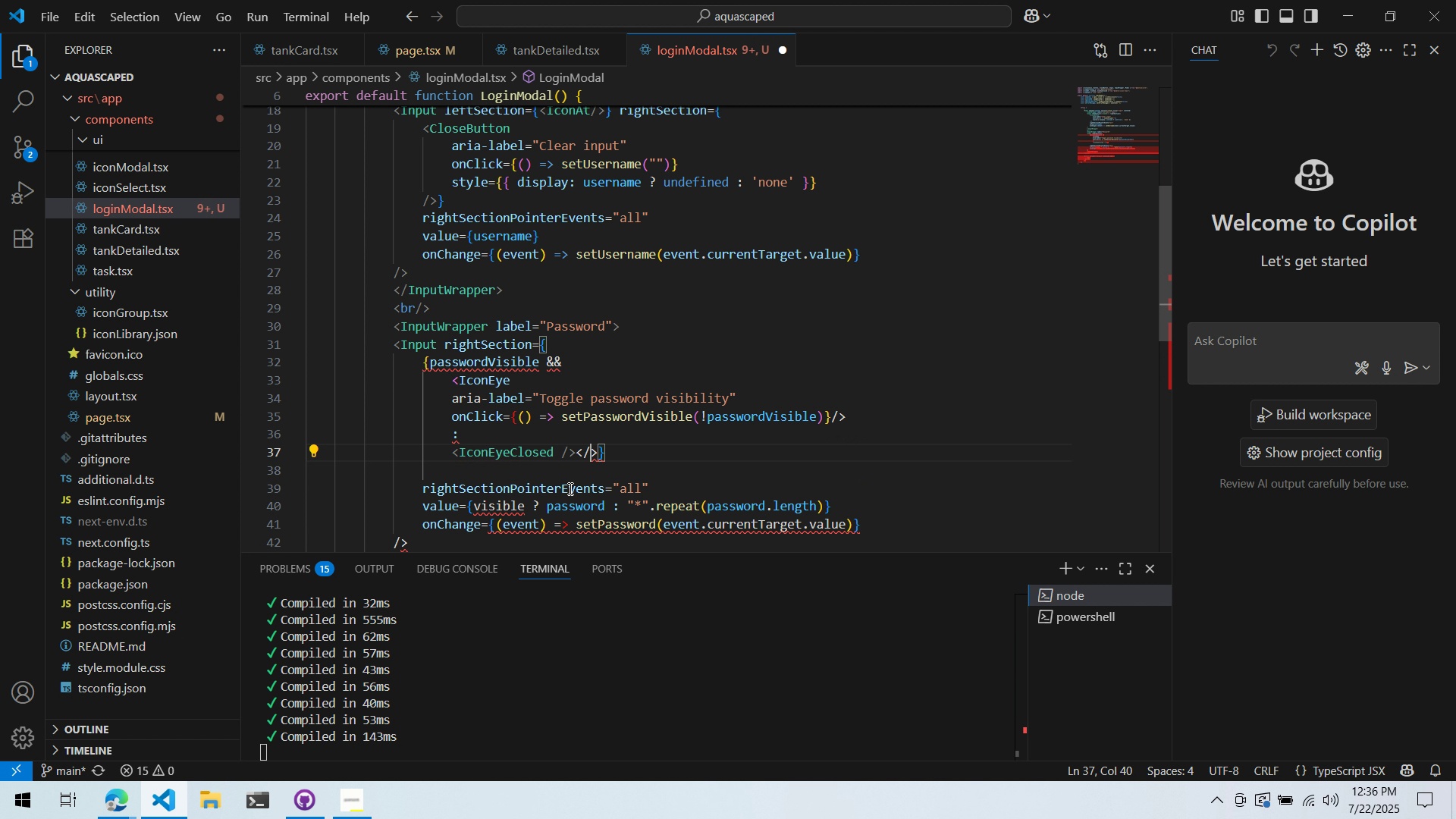 
key(Backspace)
 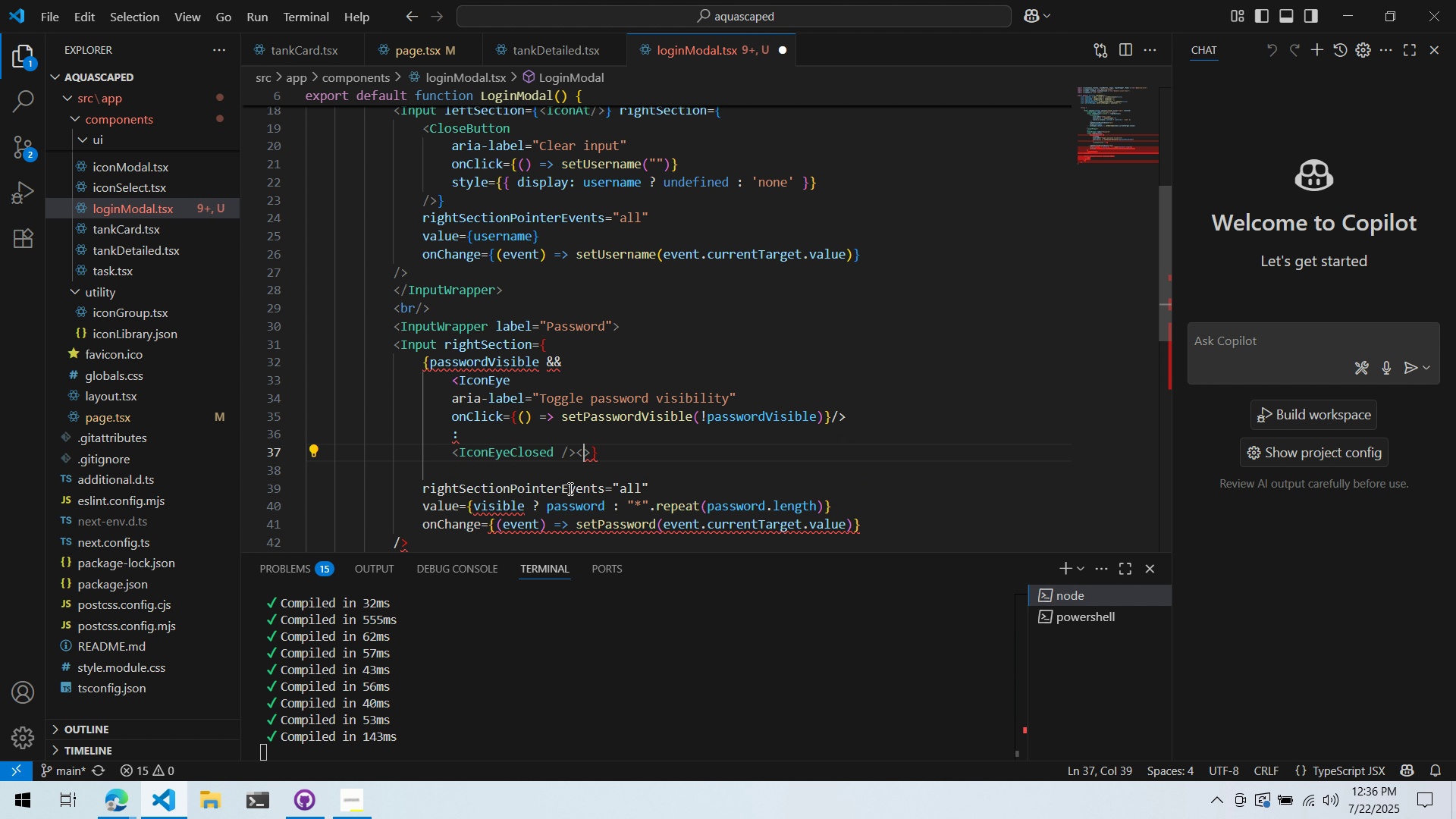 
key(ArrowRight)
 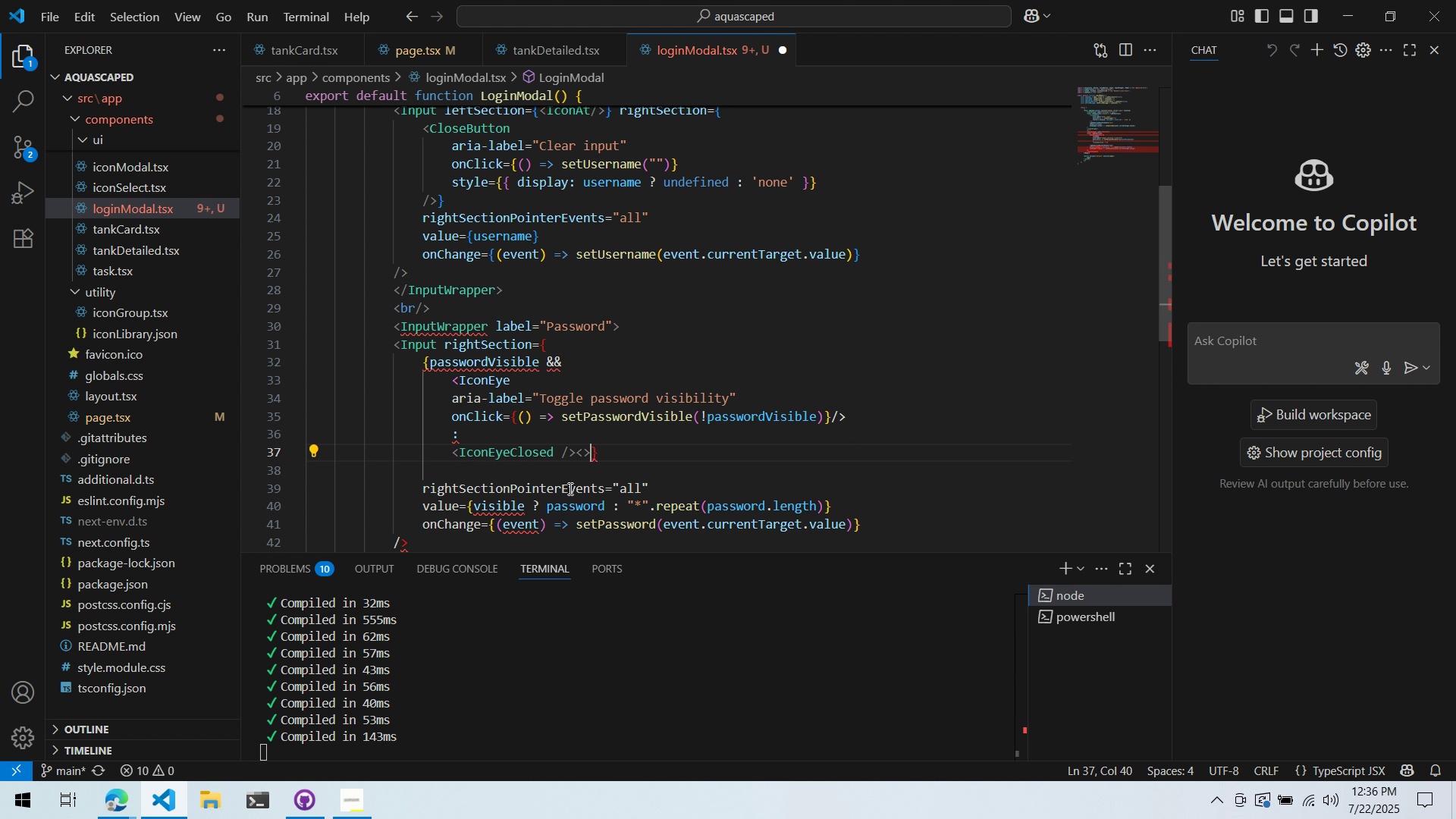 
key(Backspace)
 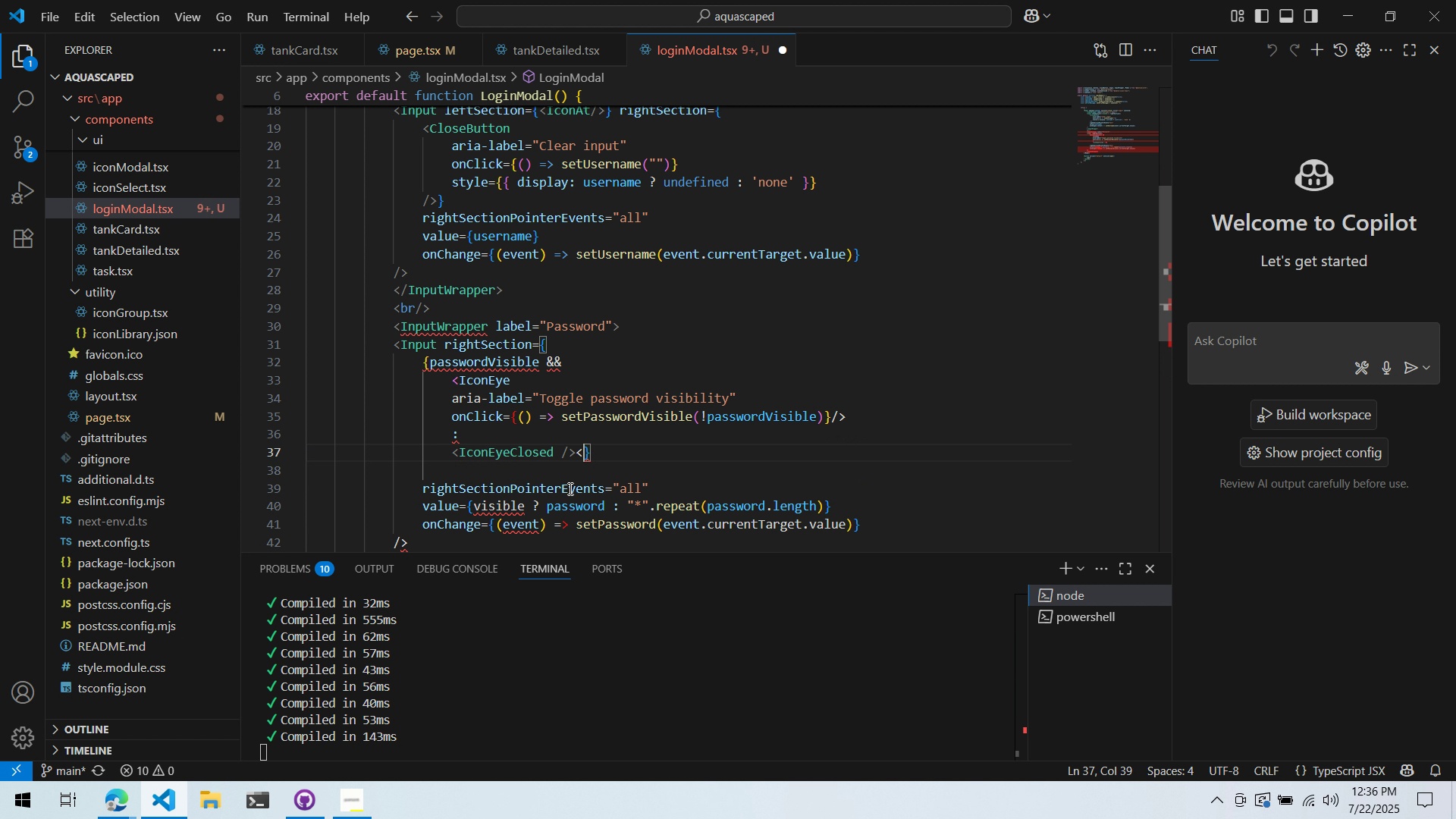 
key(Backspace)
 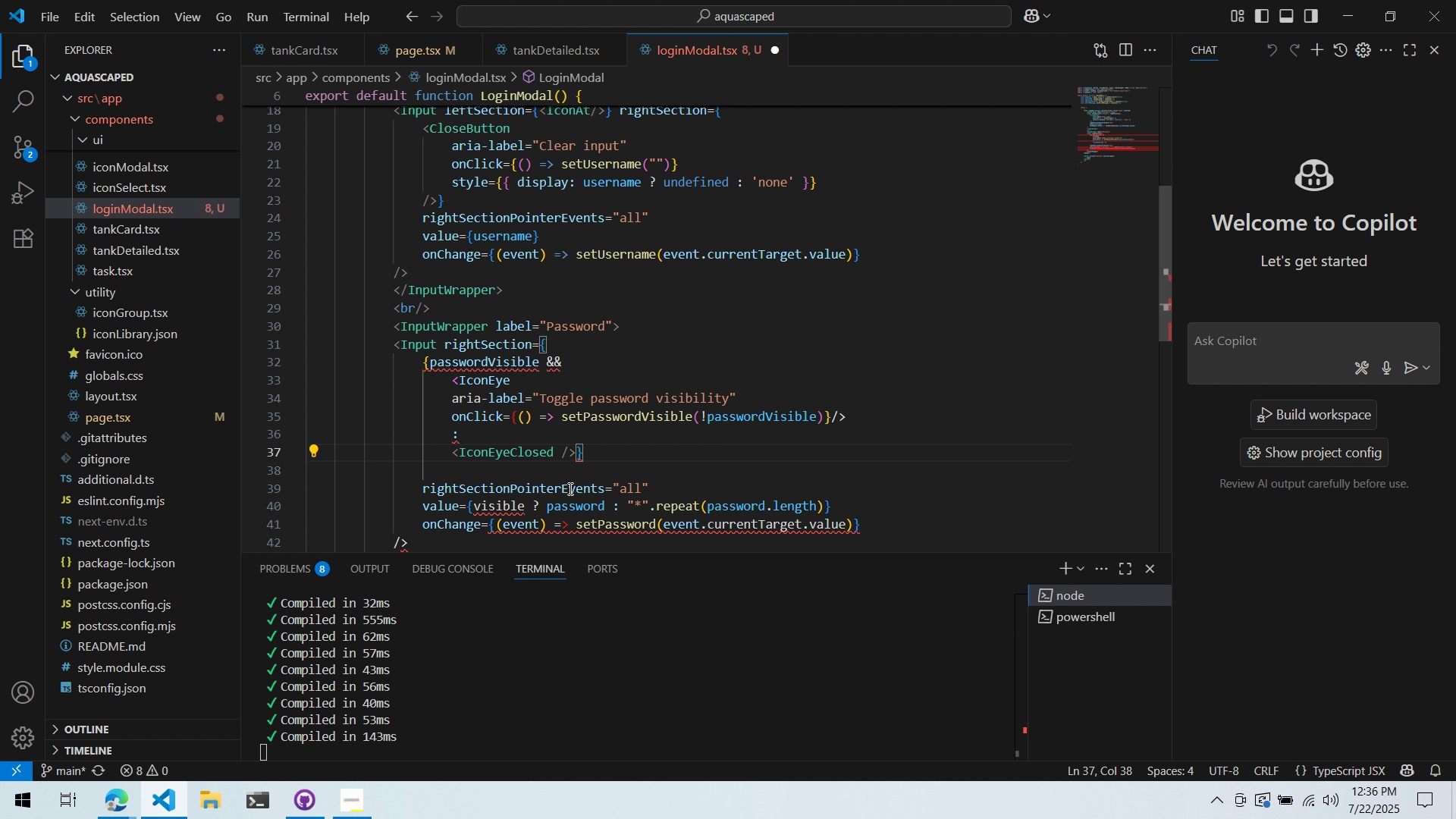 
left_click([517, 419])
 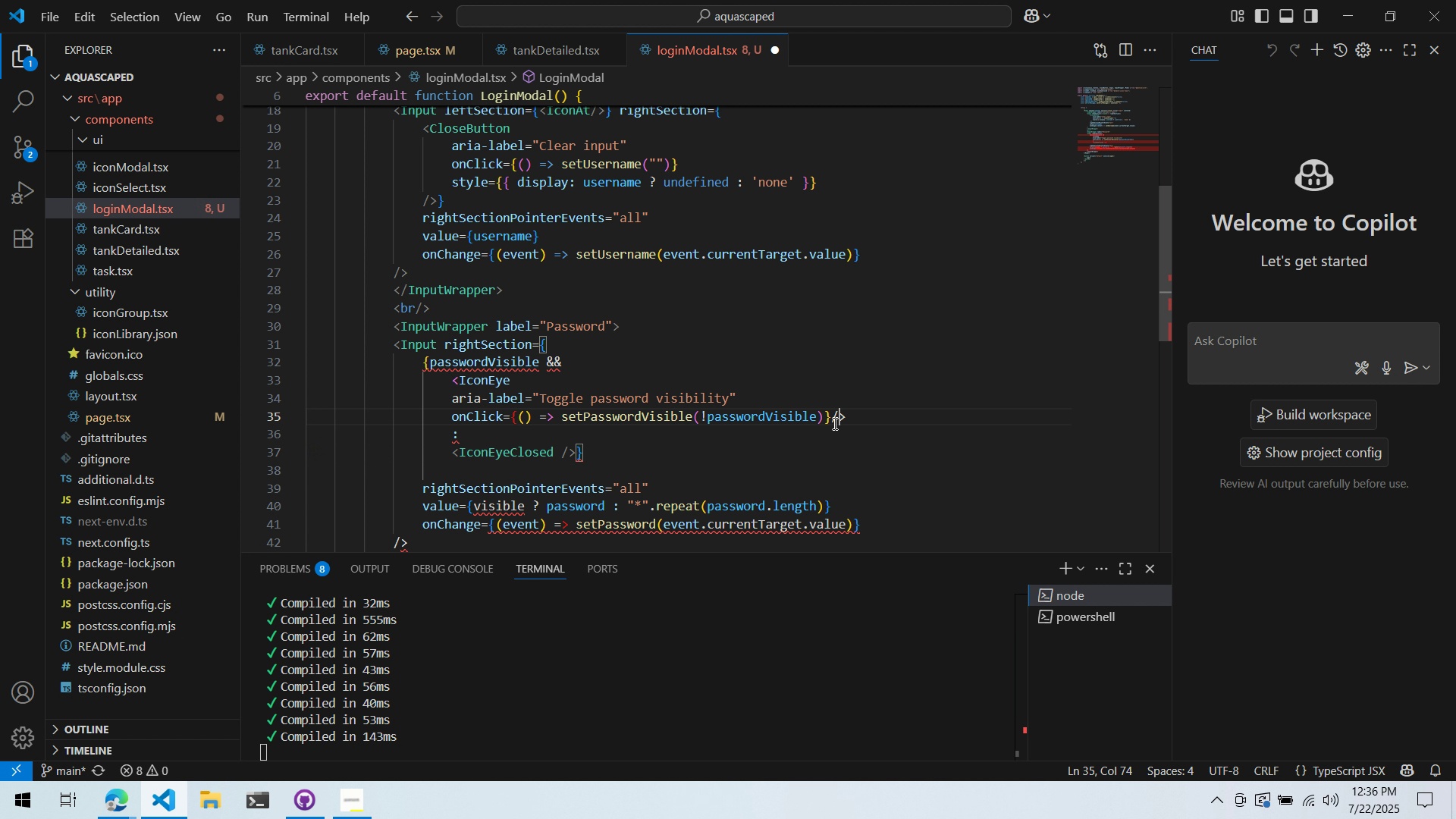 
double_click([830, 421])
 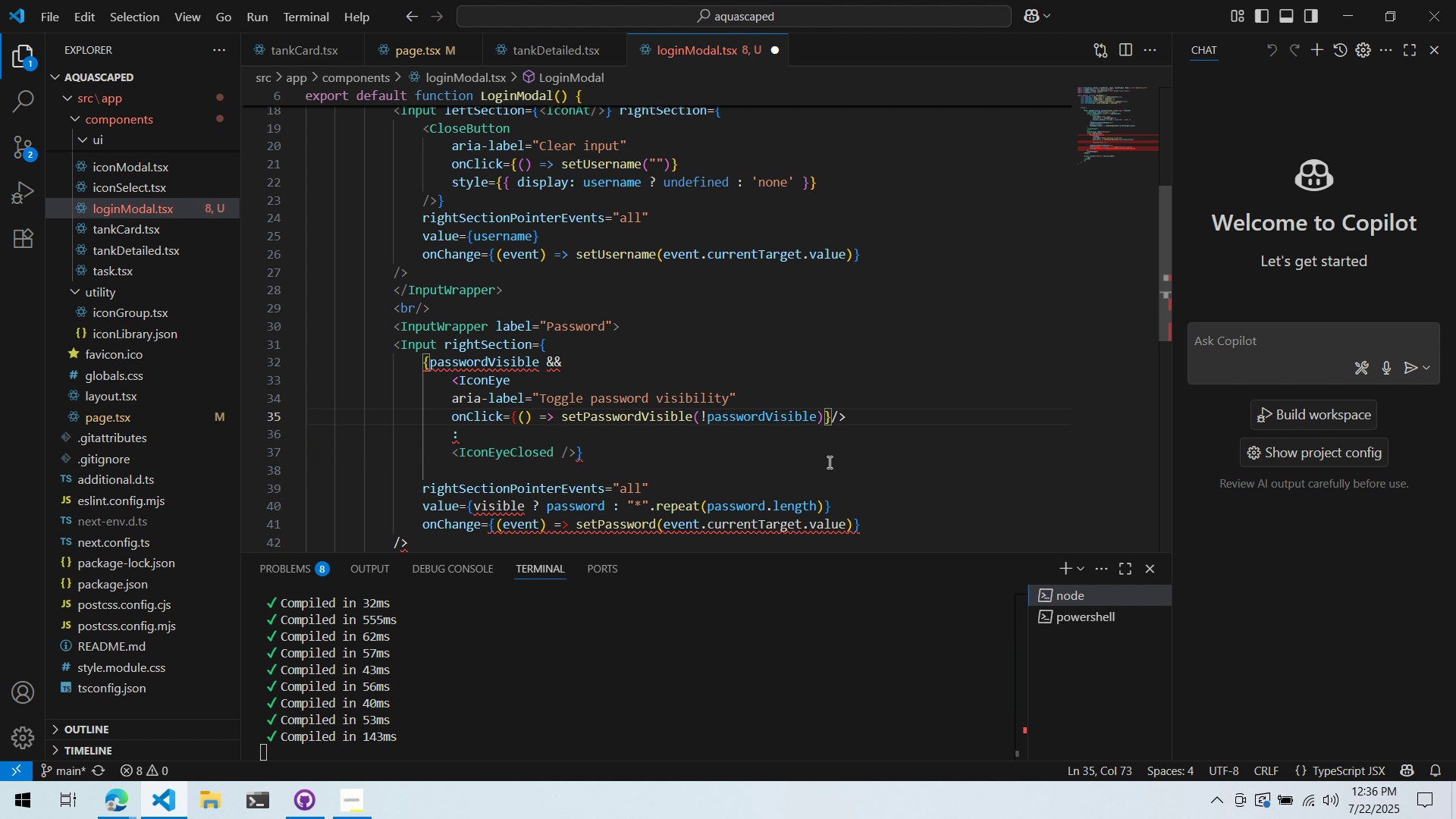 
left_click([828, 462])
 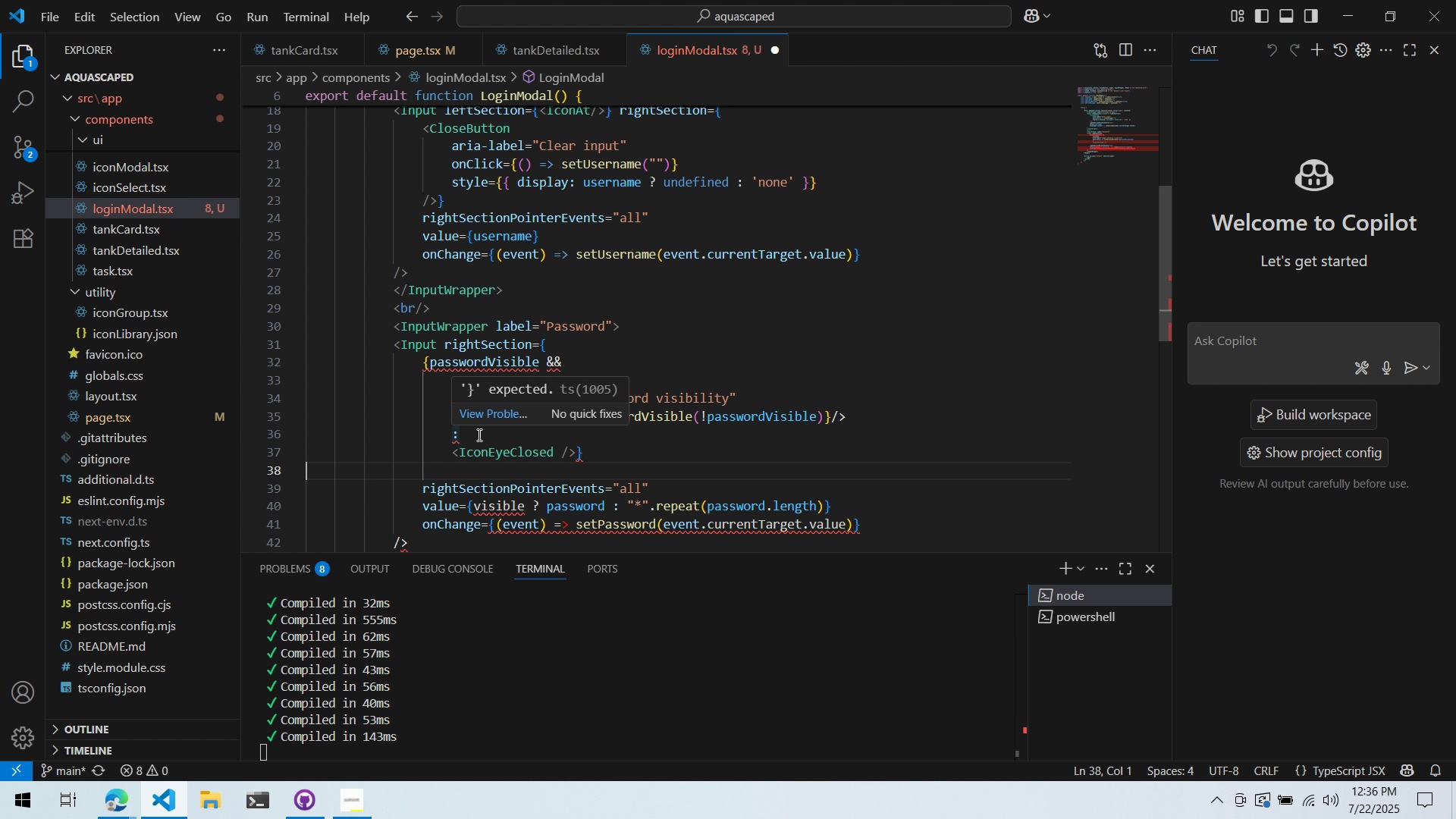 
wait(10.13)
 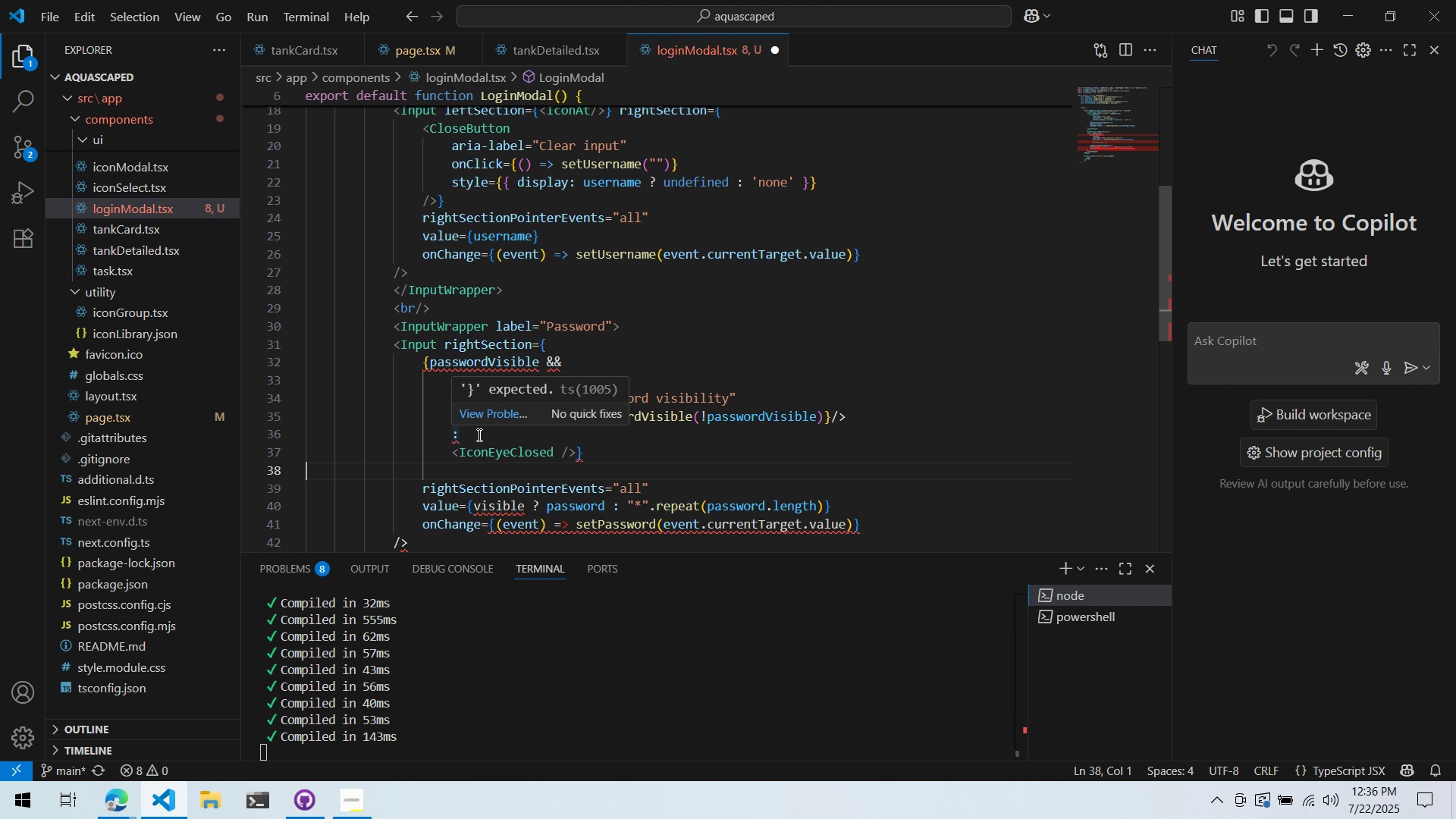 
left_click([544, 469])
 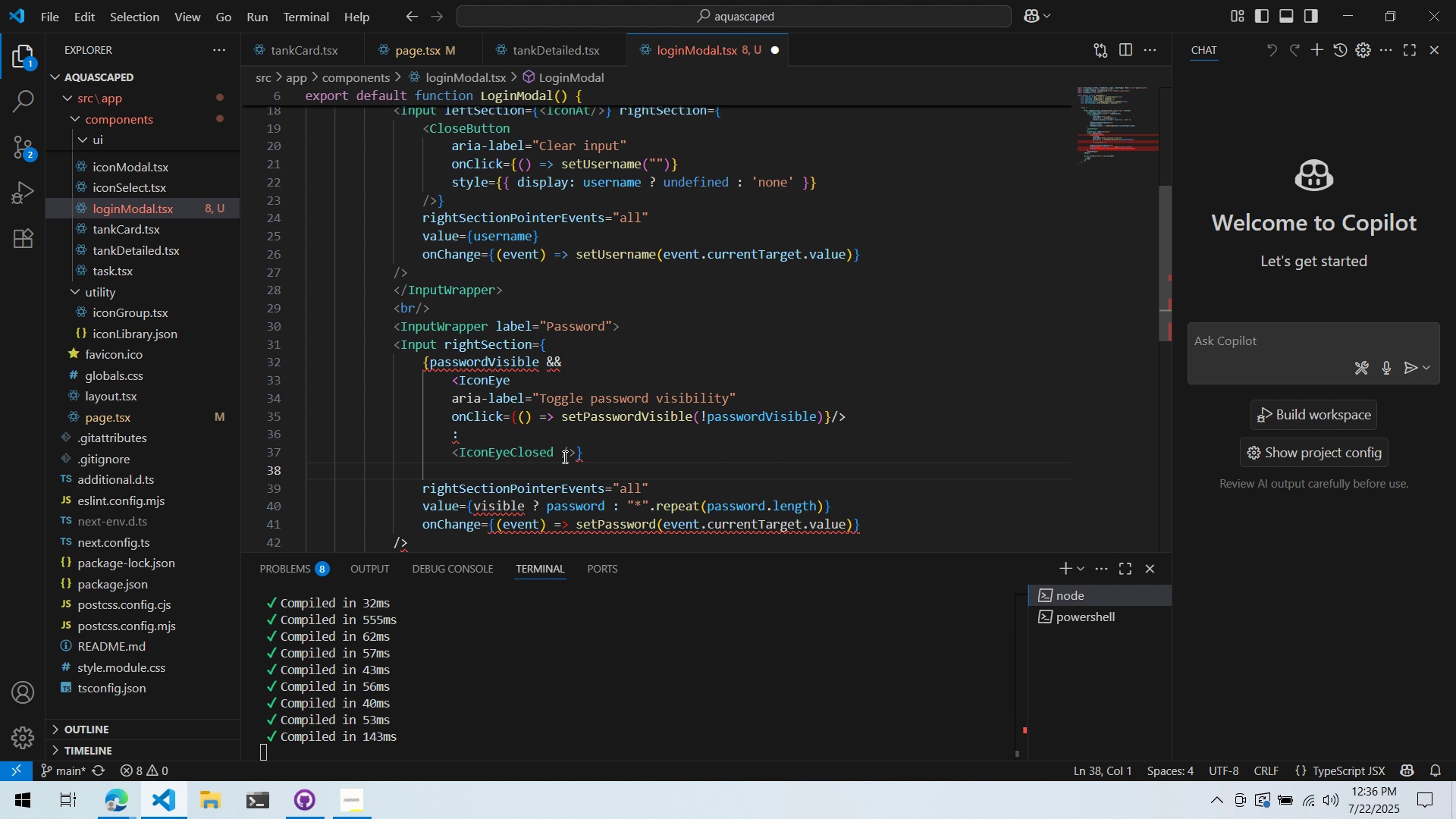 
left_click([579, 451])
 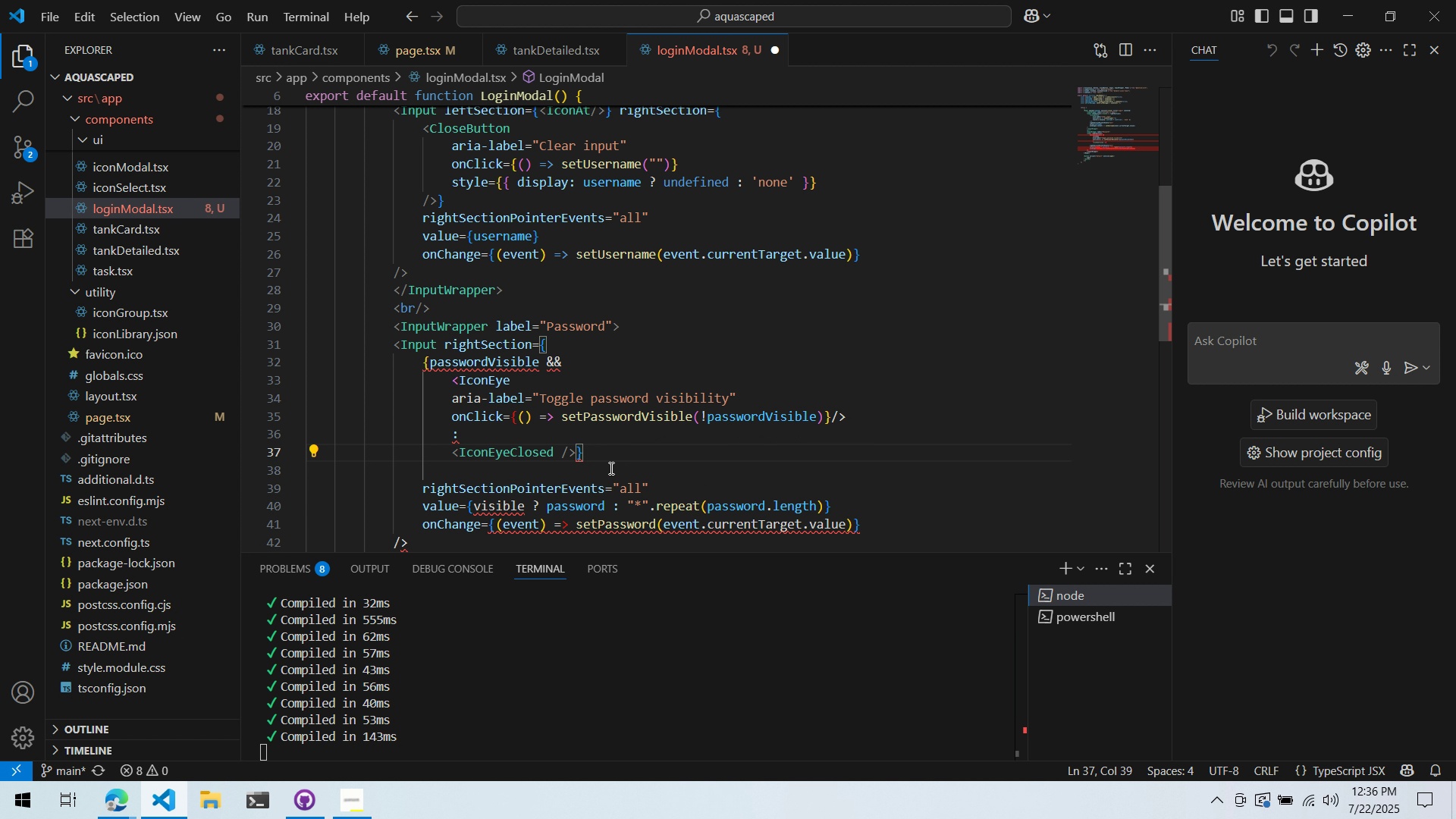 
key(Backspace)
 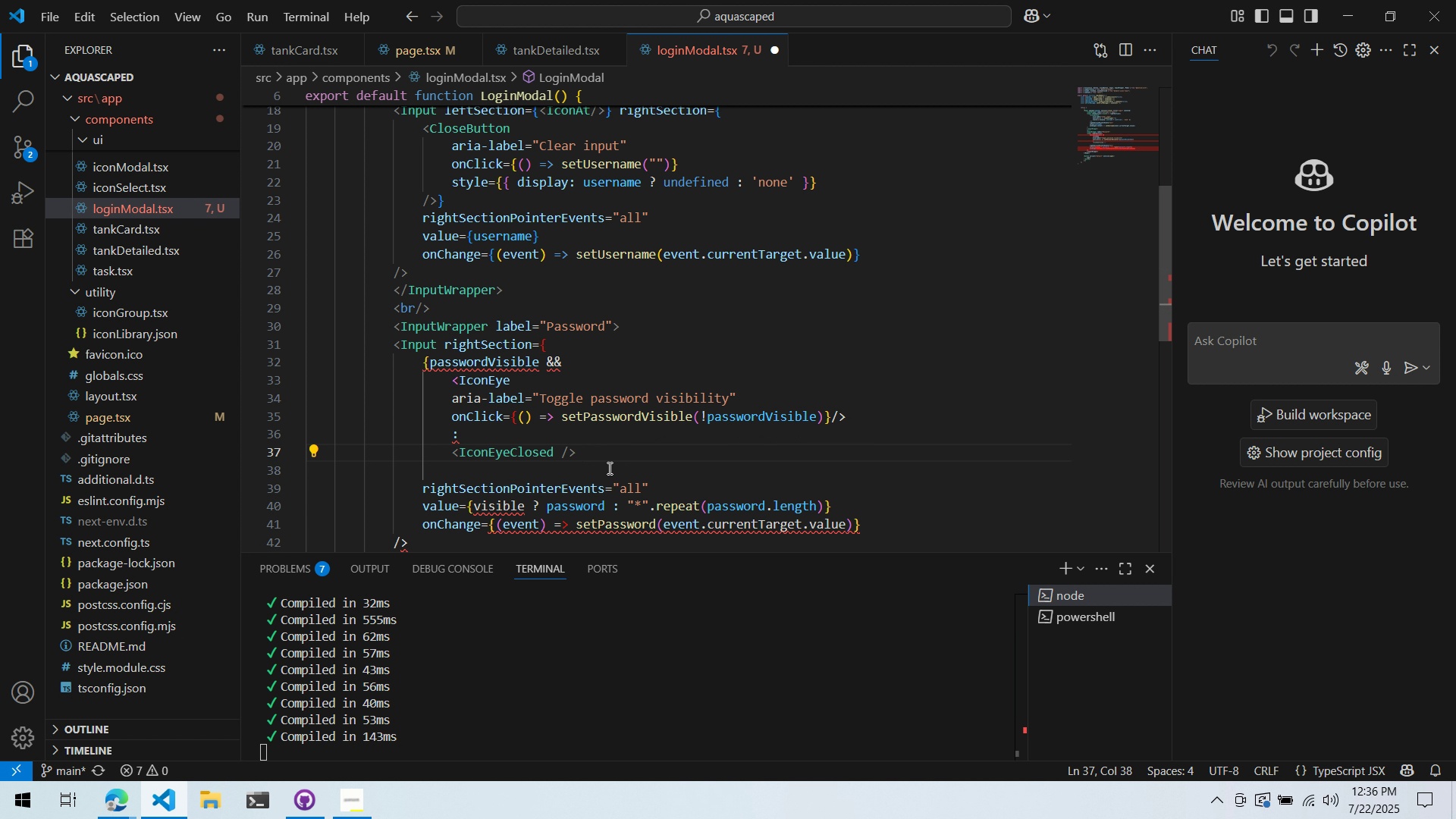 
key(Control+ControlLeft)
 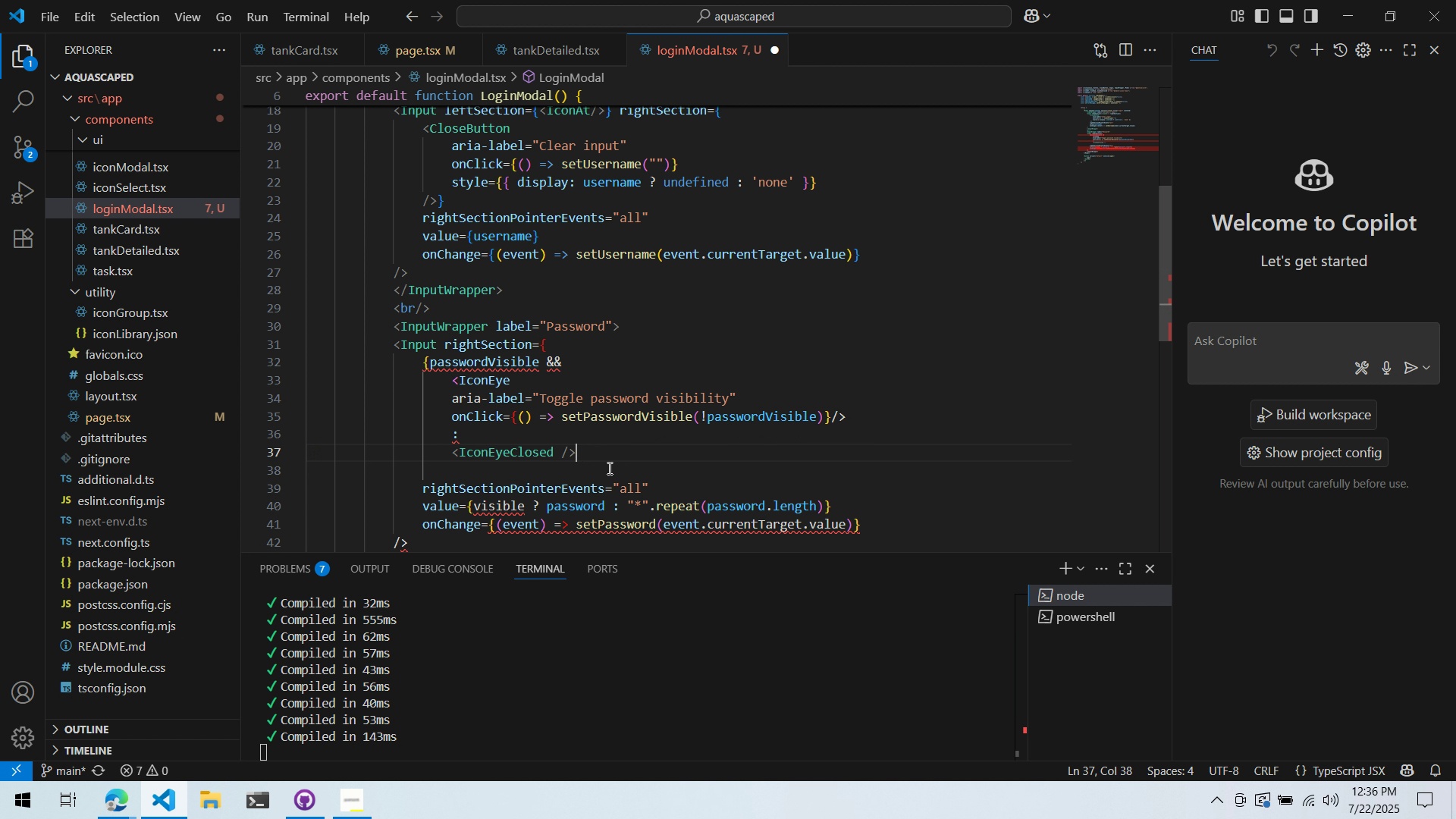 
key(Shift+BracketRight)
 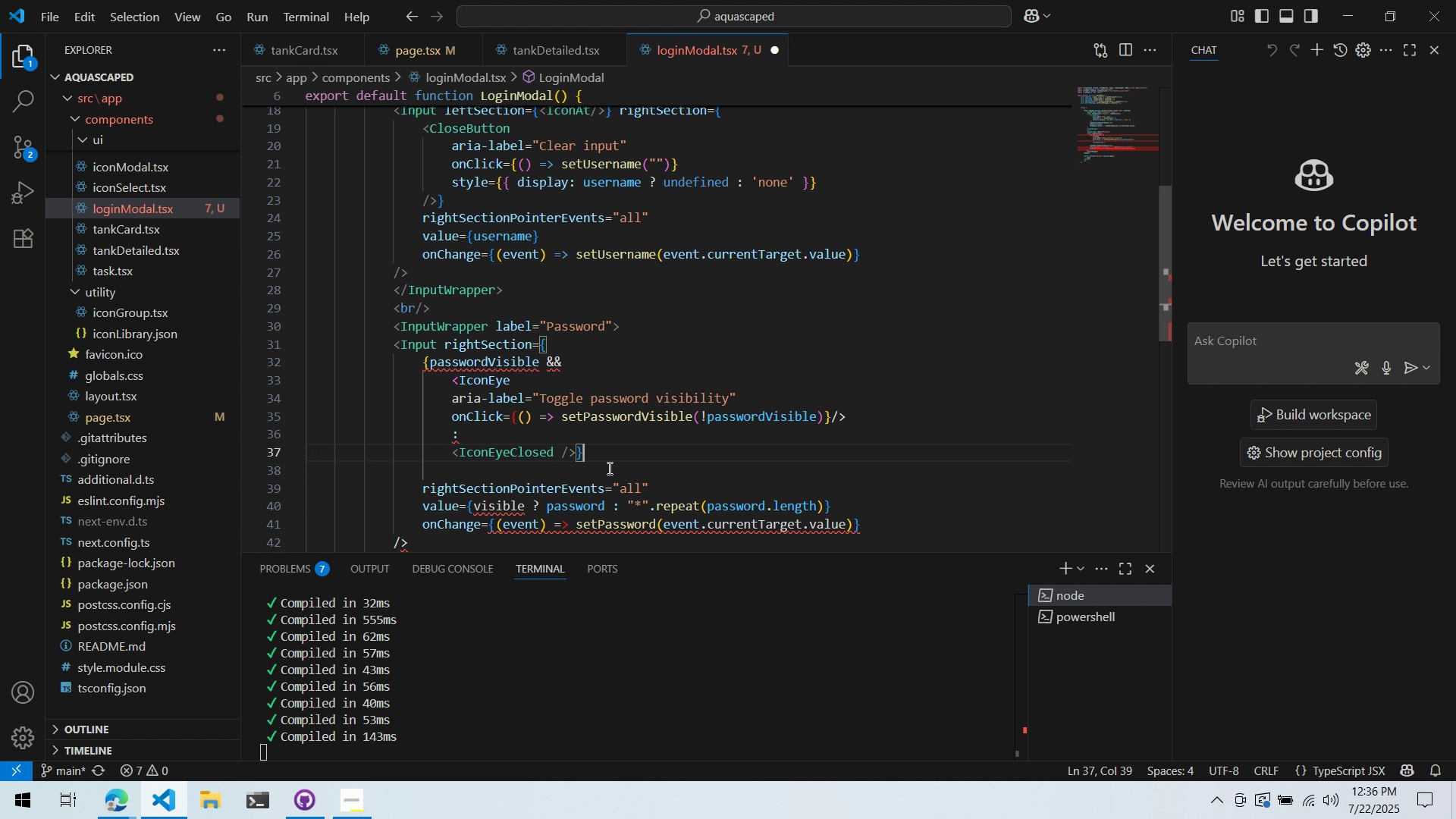 
key(Shift+BracketRight)
 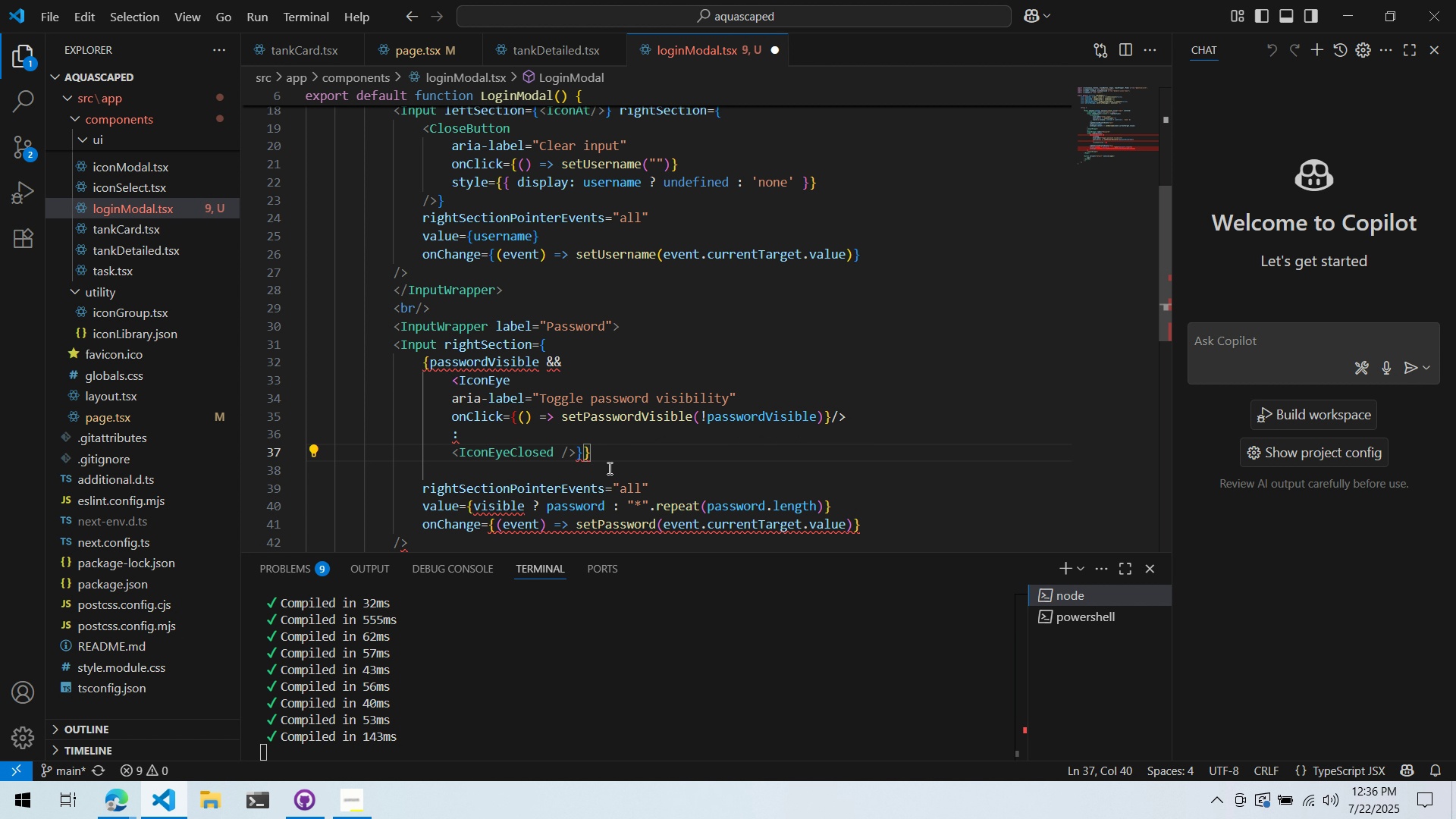 
key(Backspace)
 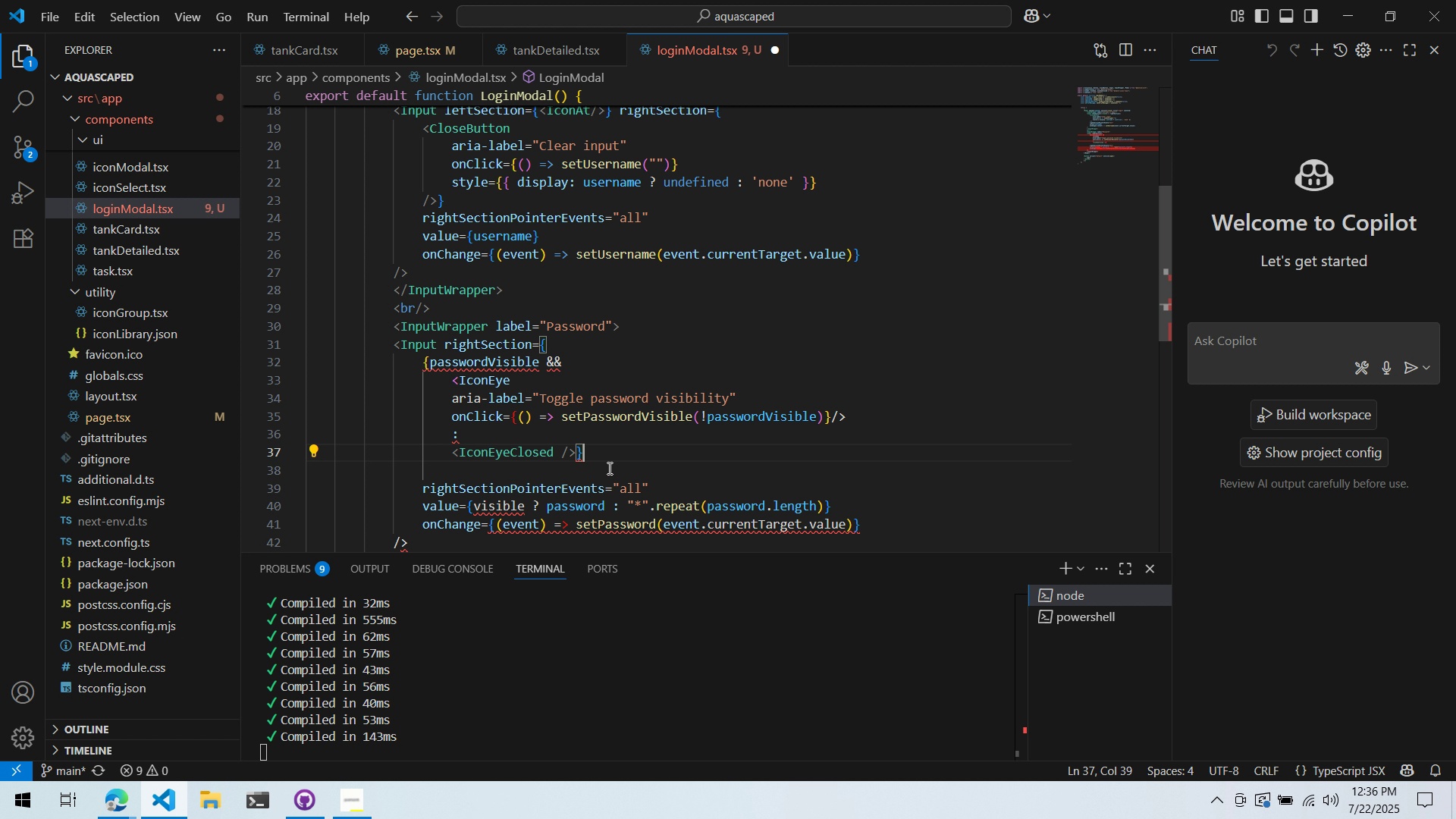 
key(Backspace)
 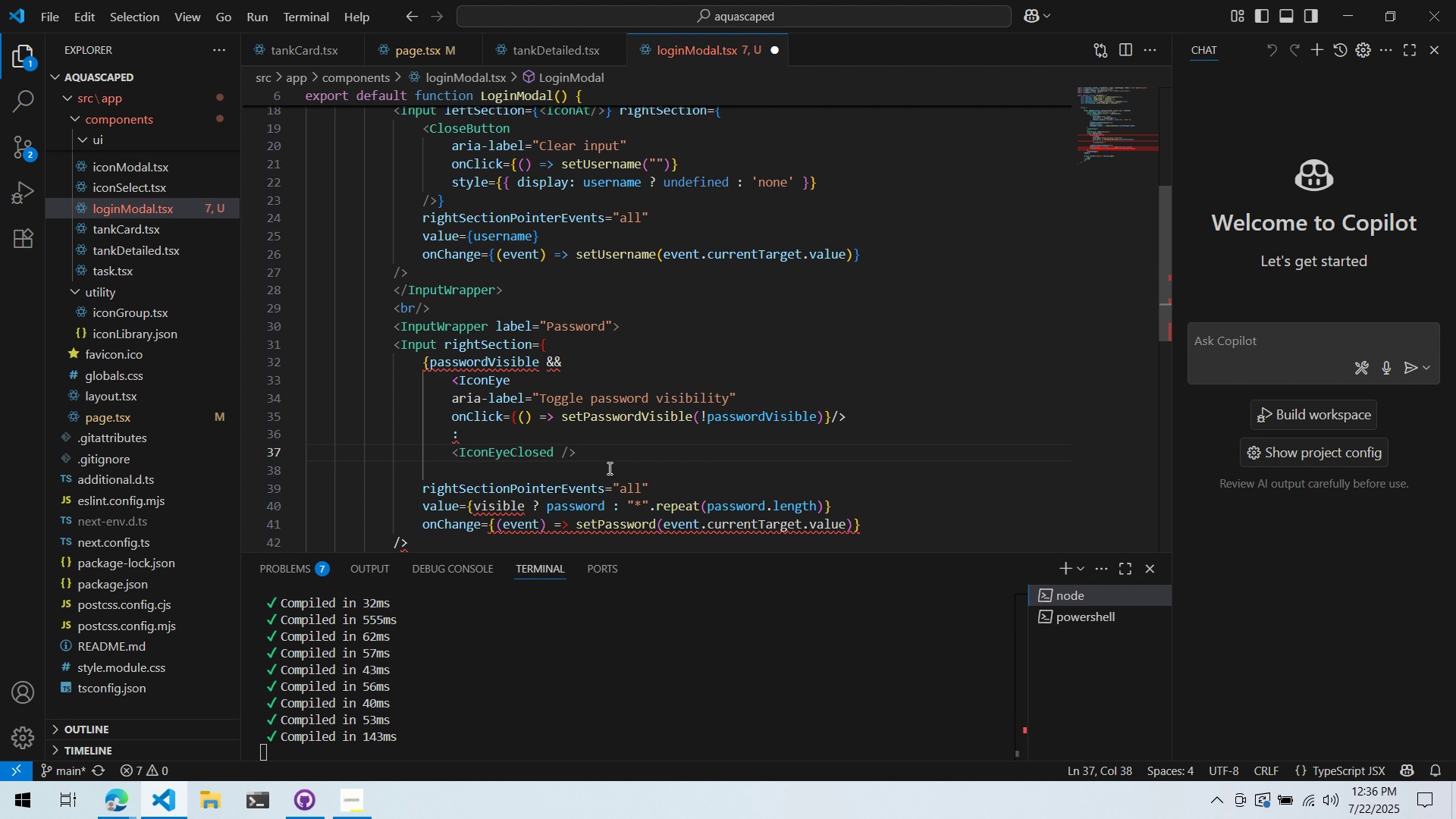 
key(Shift+BracketRight)
 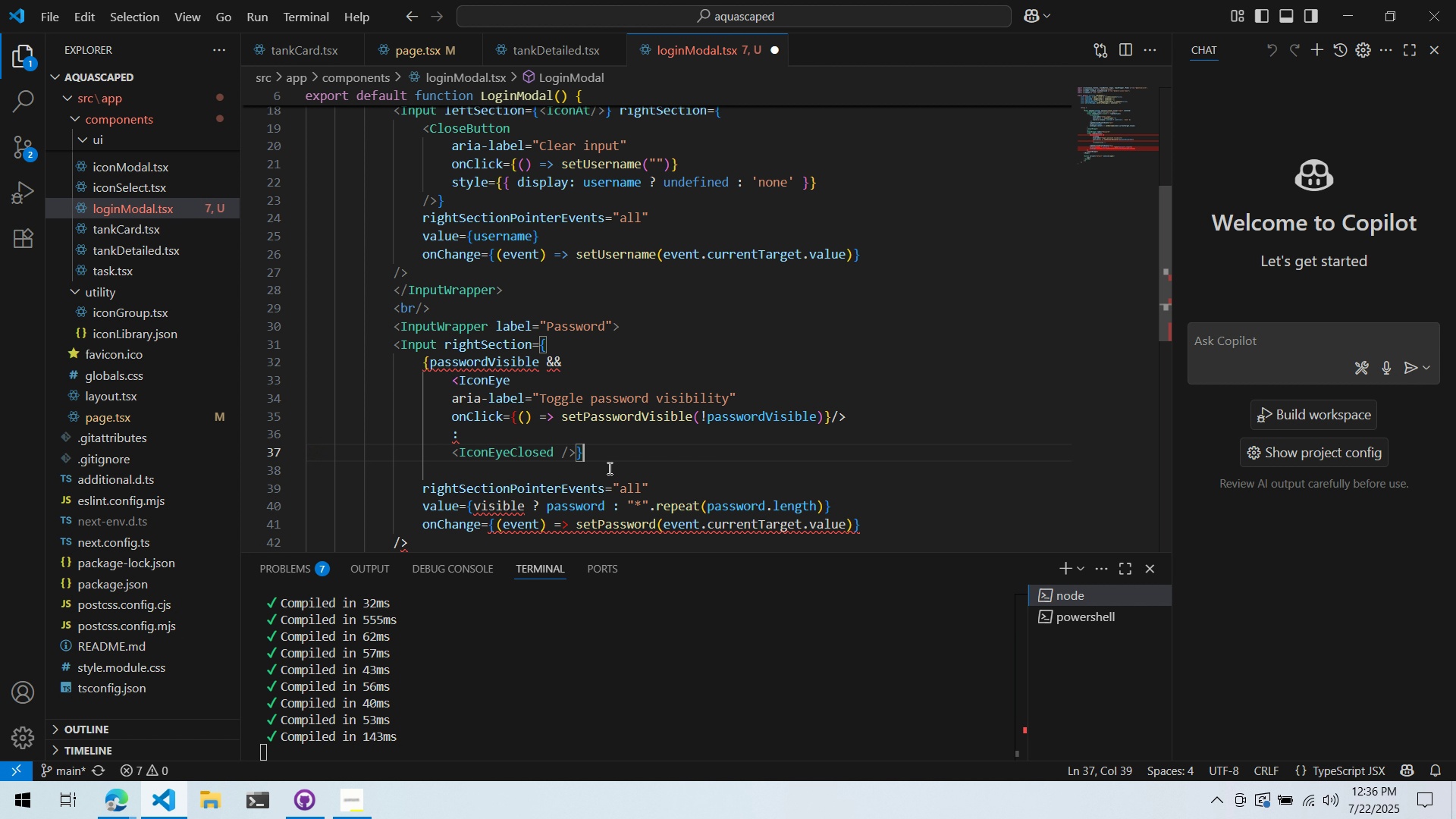 
key(ArrowLeft)
 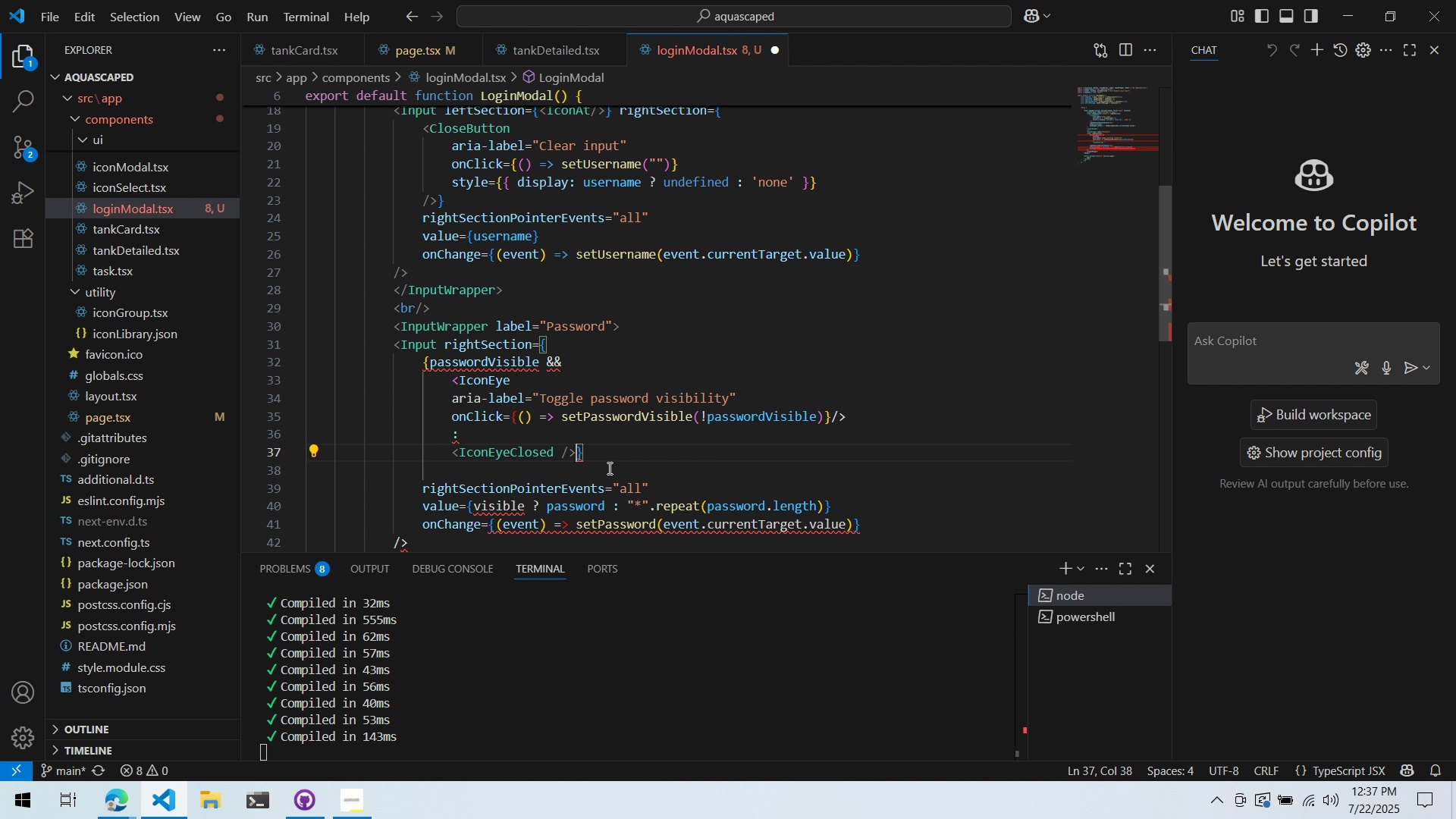 
key(ArrowRight)
 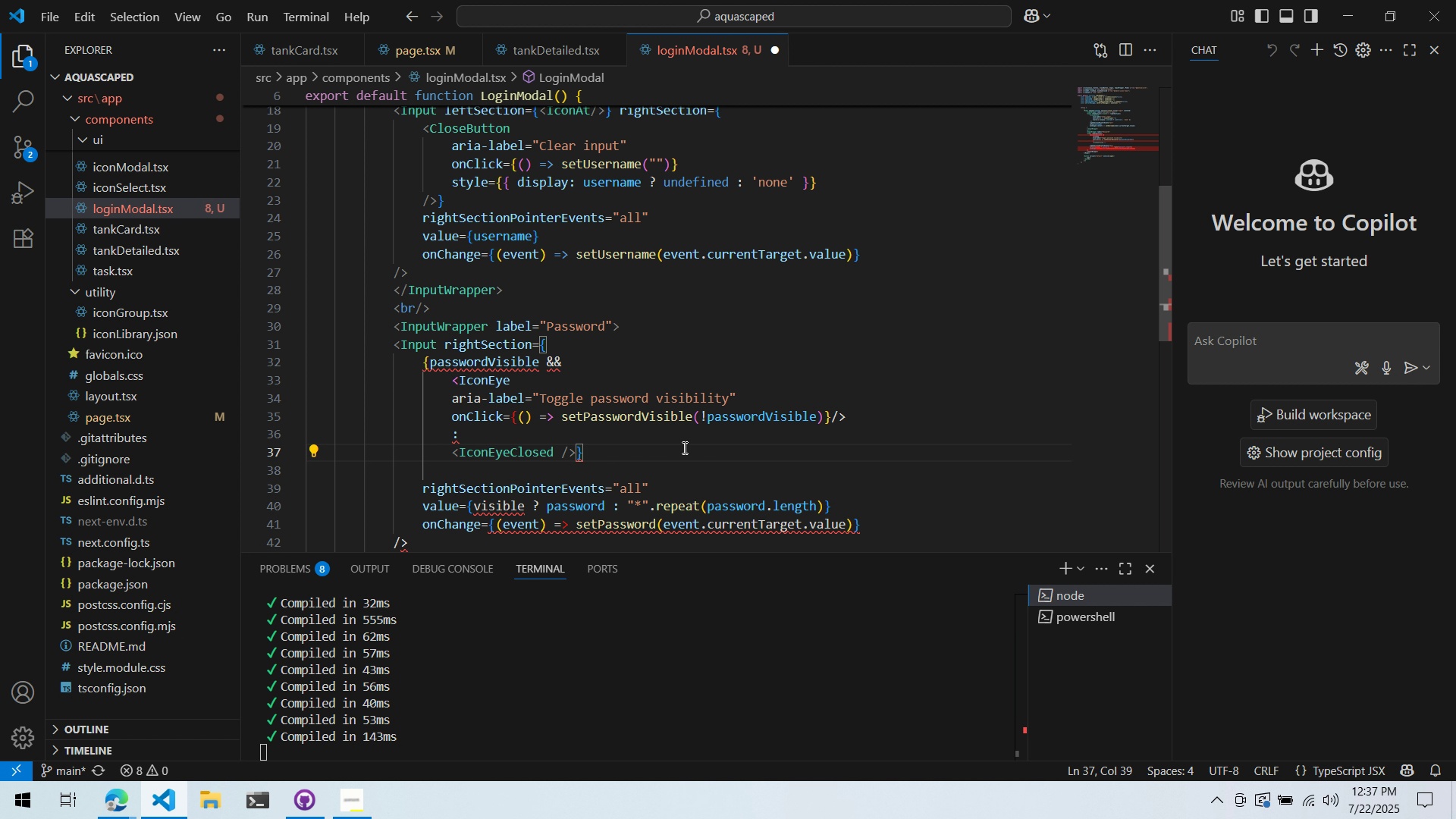 
key(Enter)
 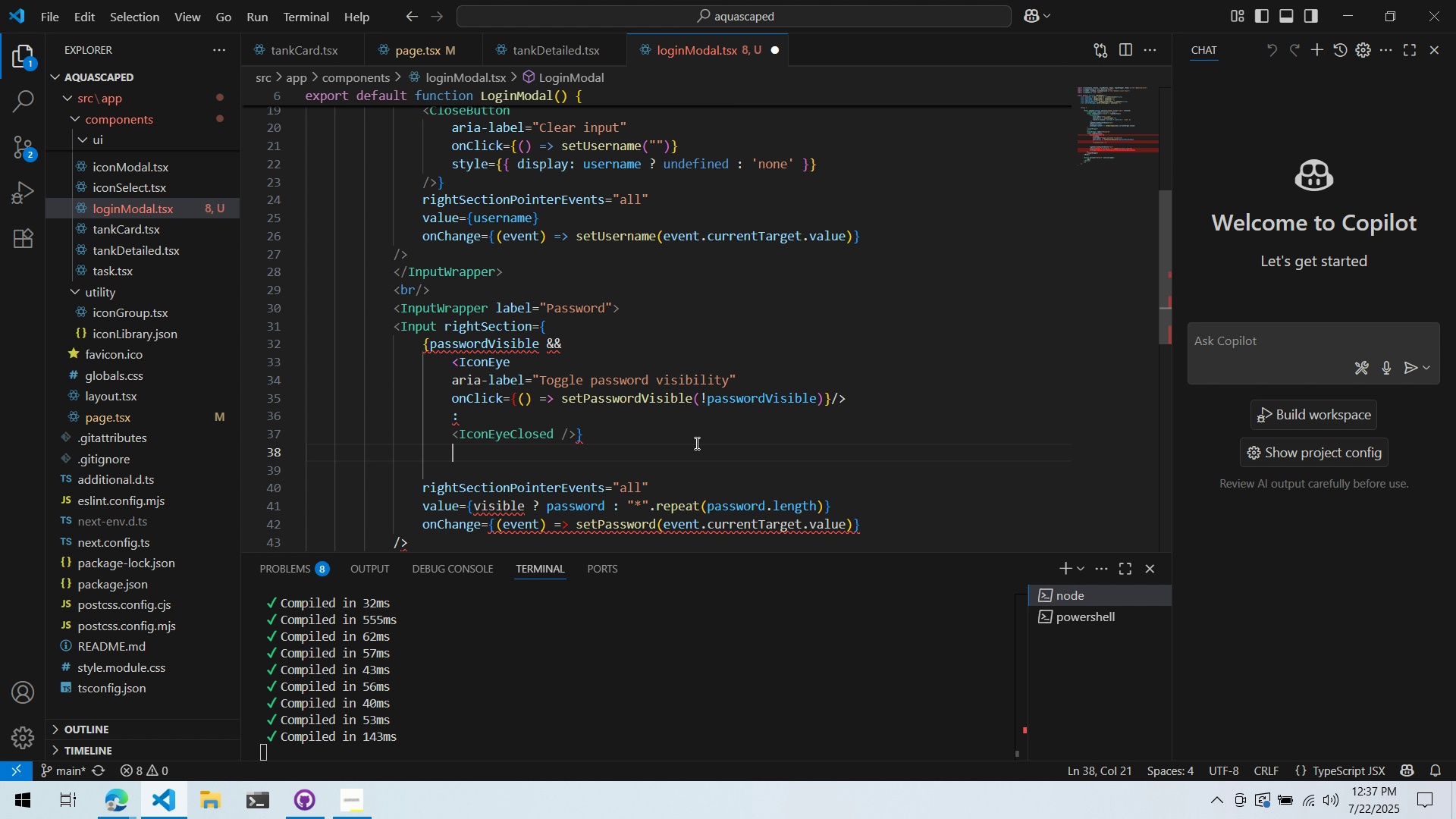 
key(Backspace)
 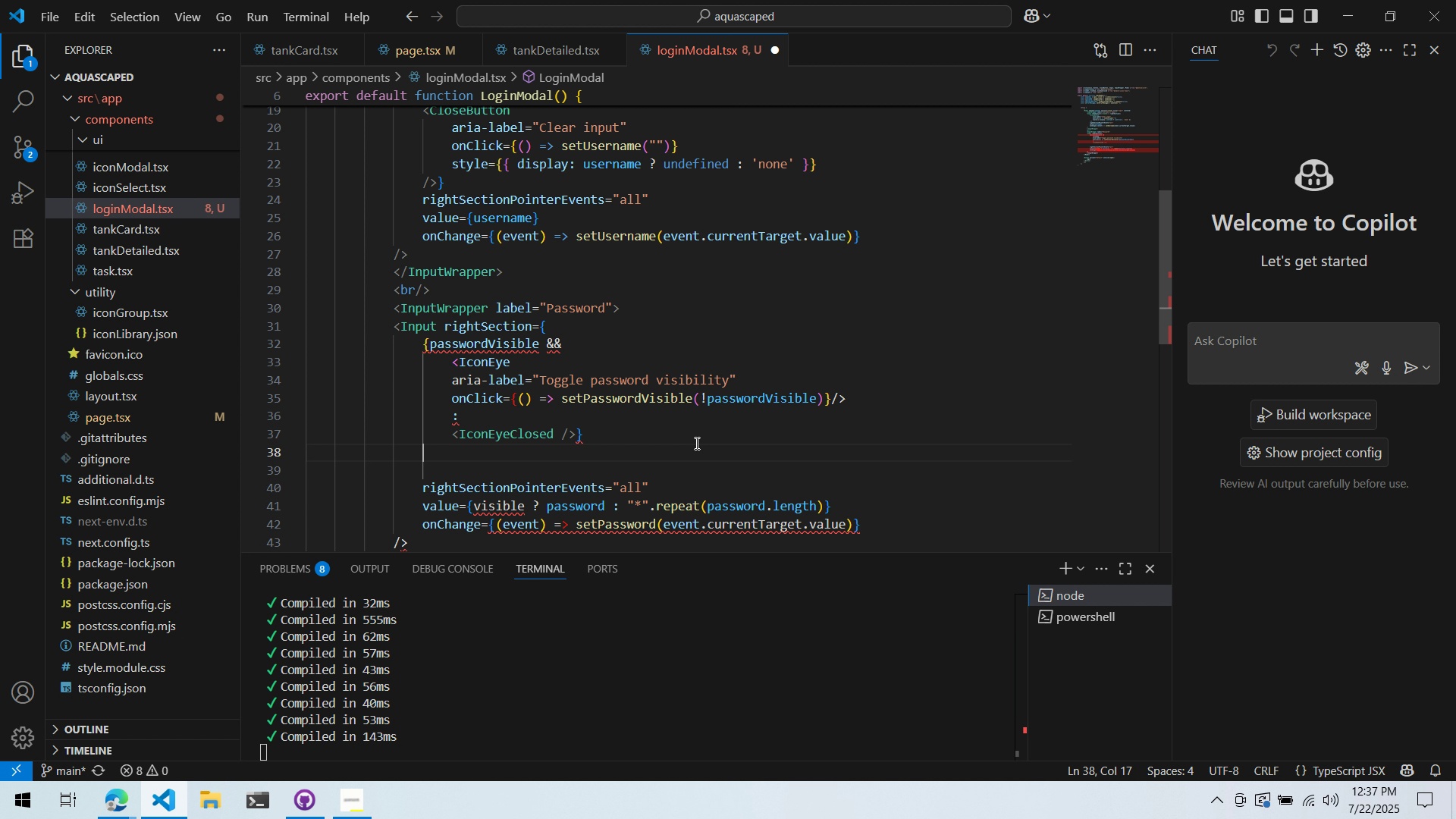 
key(Shift+BracketRight)
 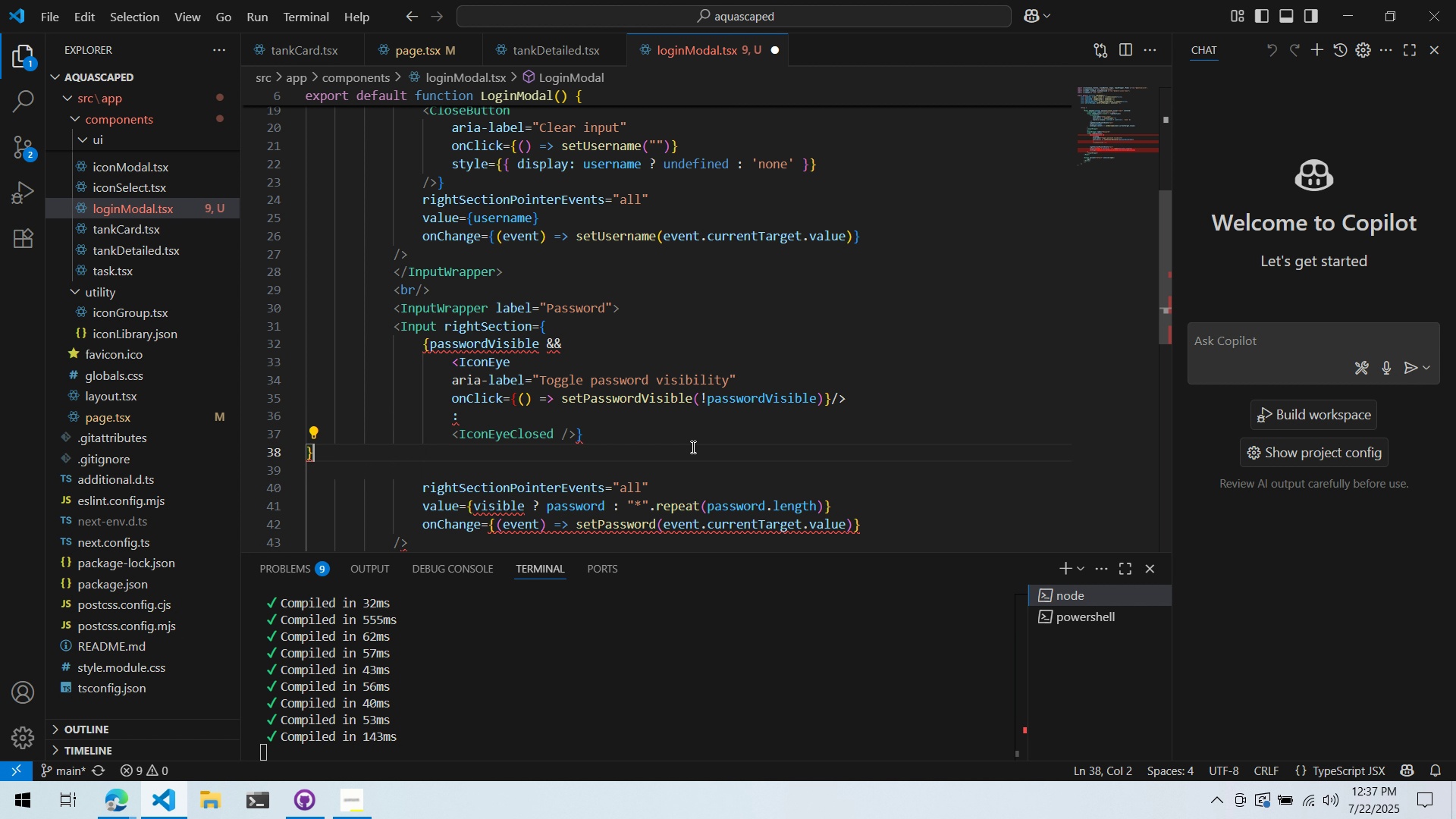 
left_click_drag(start_coordinate=[355, 457], to_coordinate=[267, 457])
 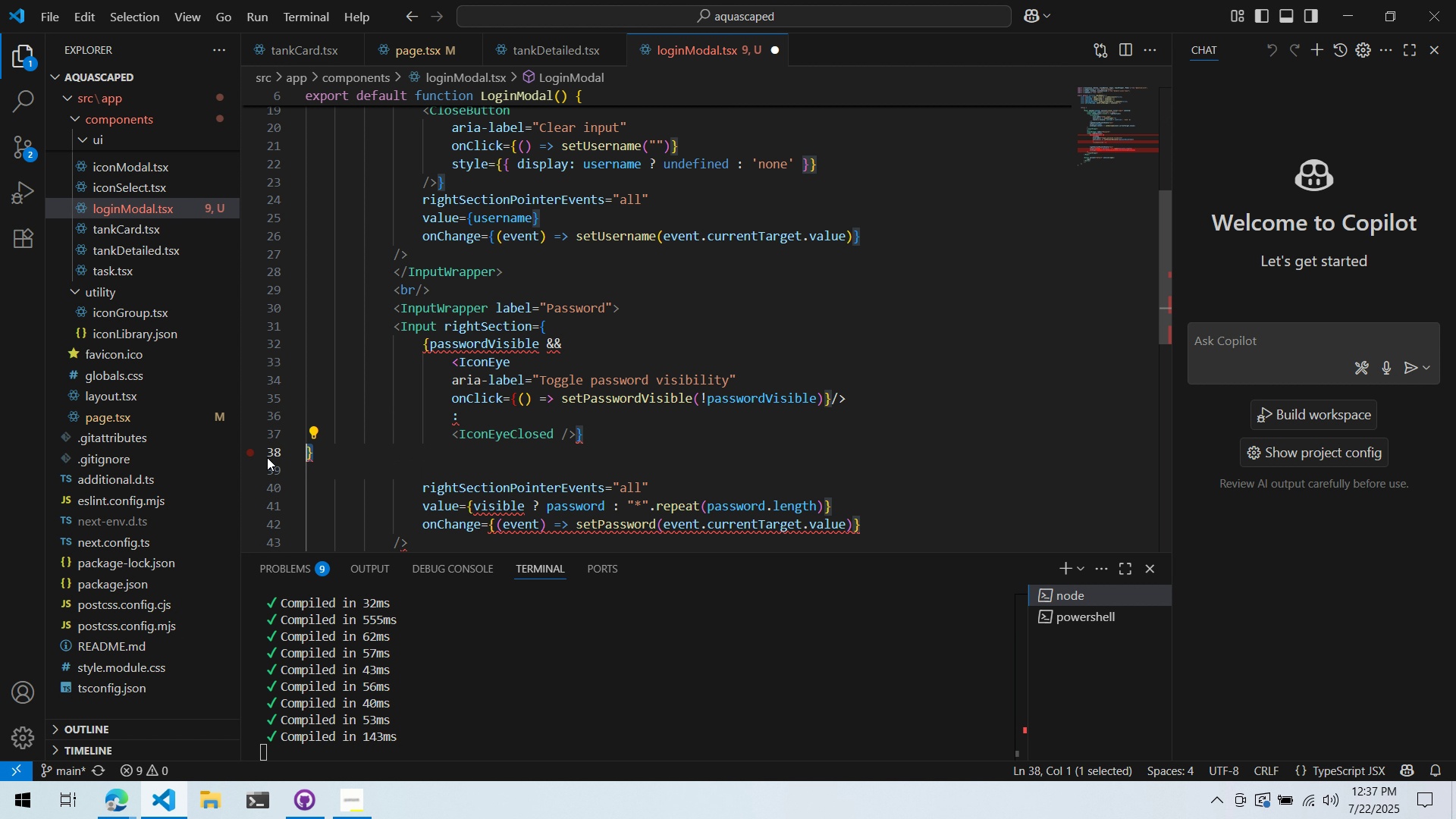 
key(Tab)
 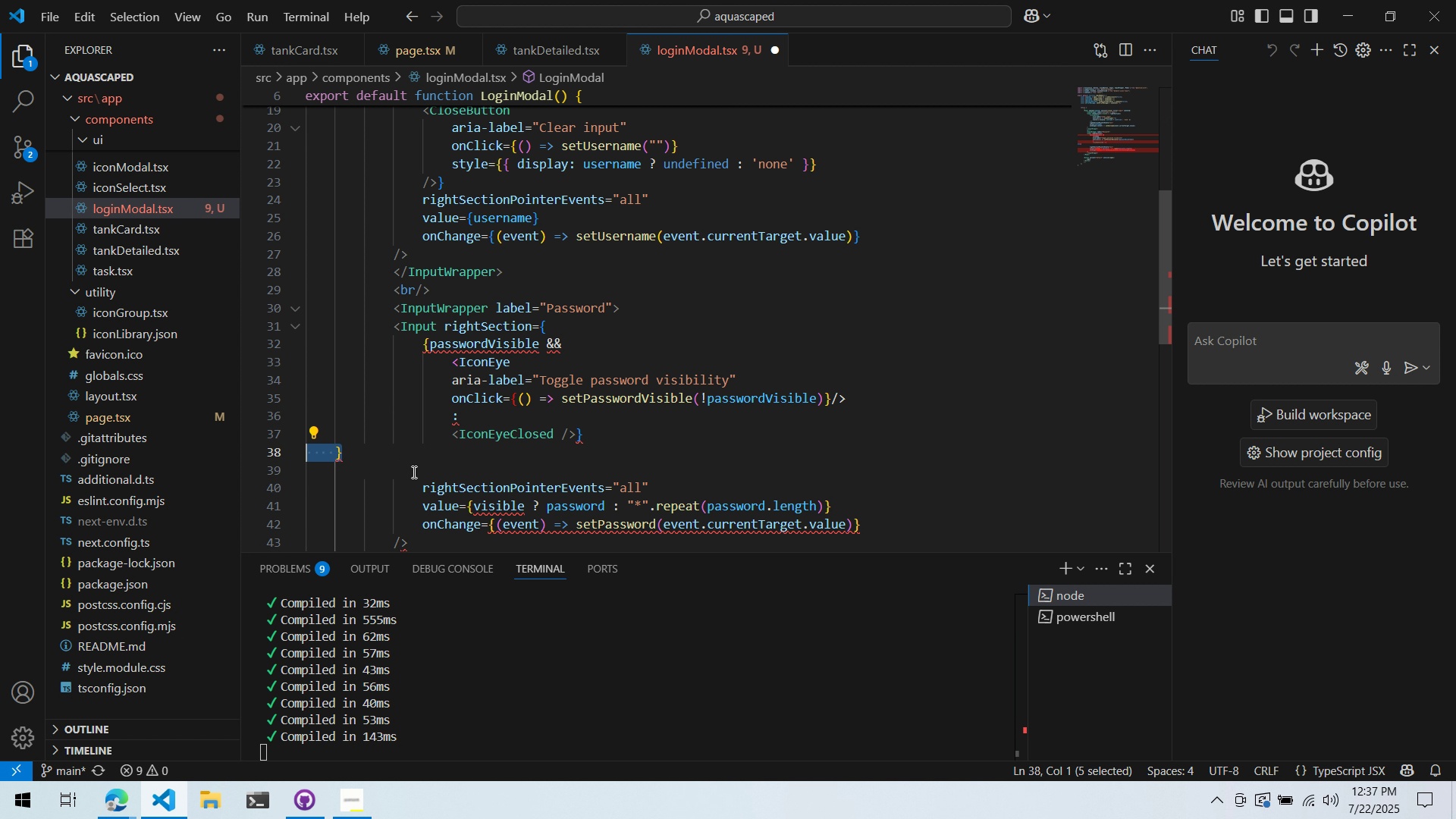 
key(Tab)
 